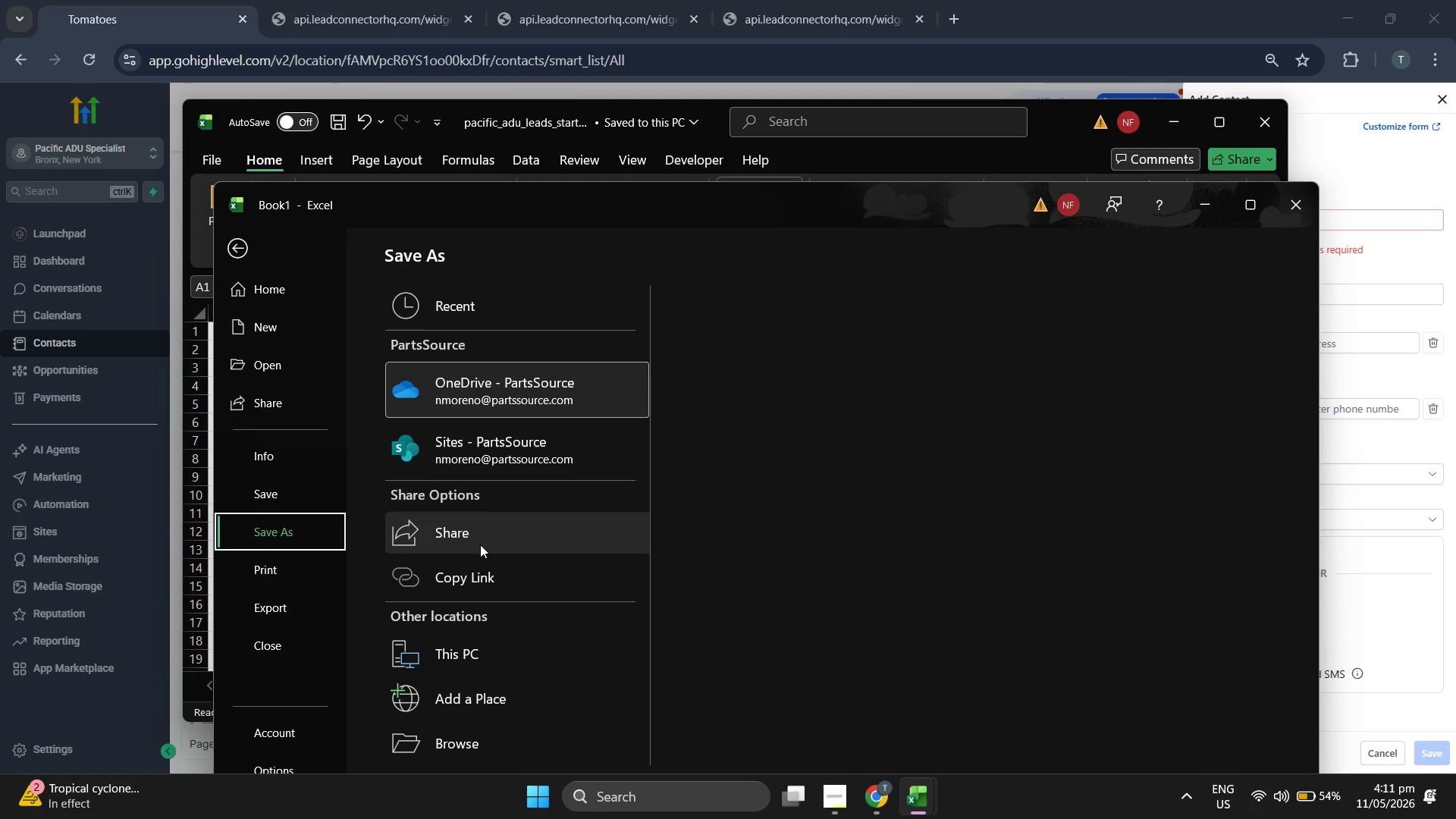 
left_click([488, 642])
 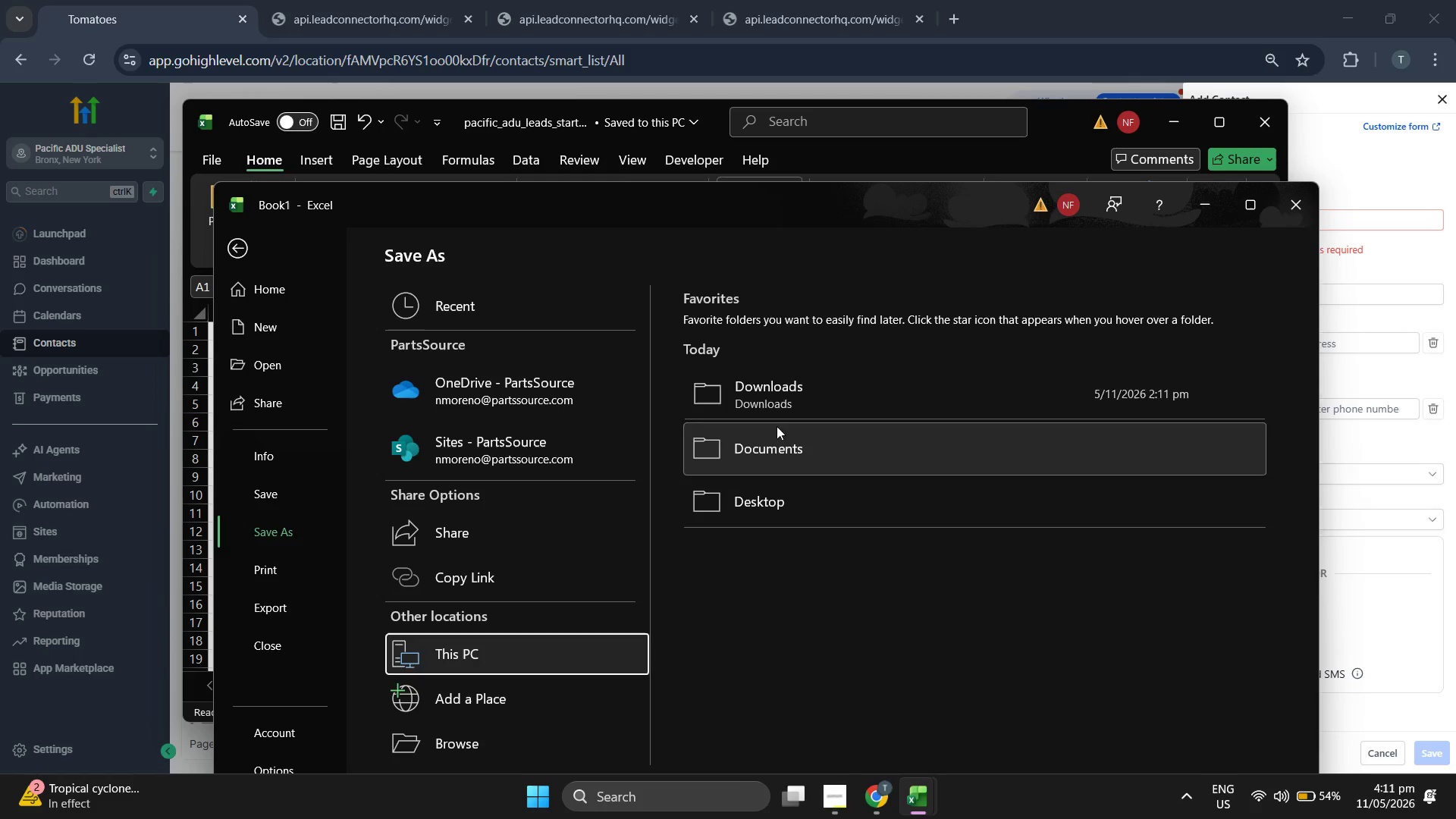 
left_click([789, 408])
 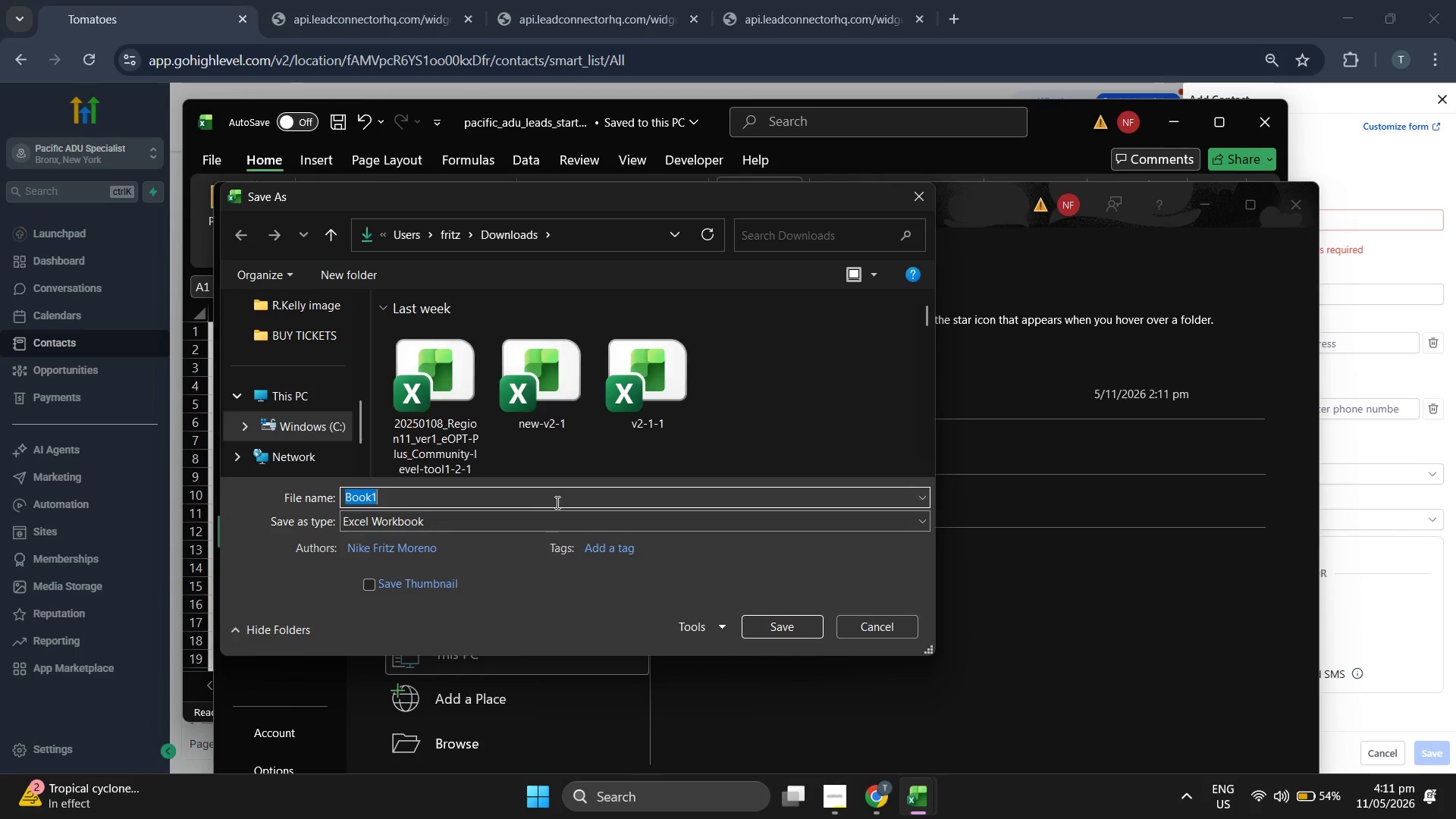 
wait(5.34)
 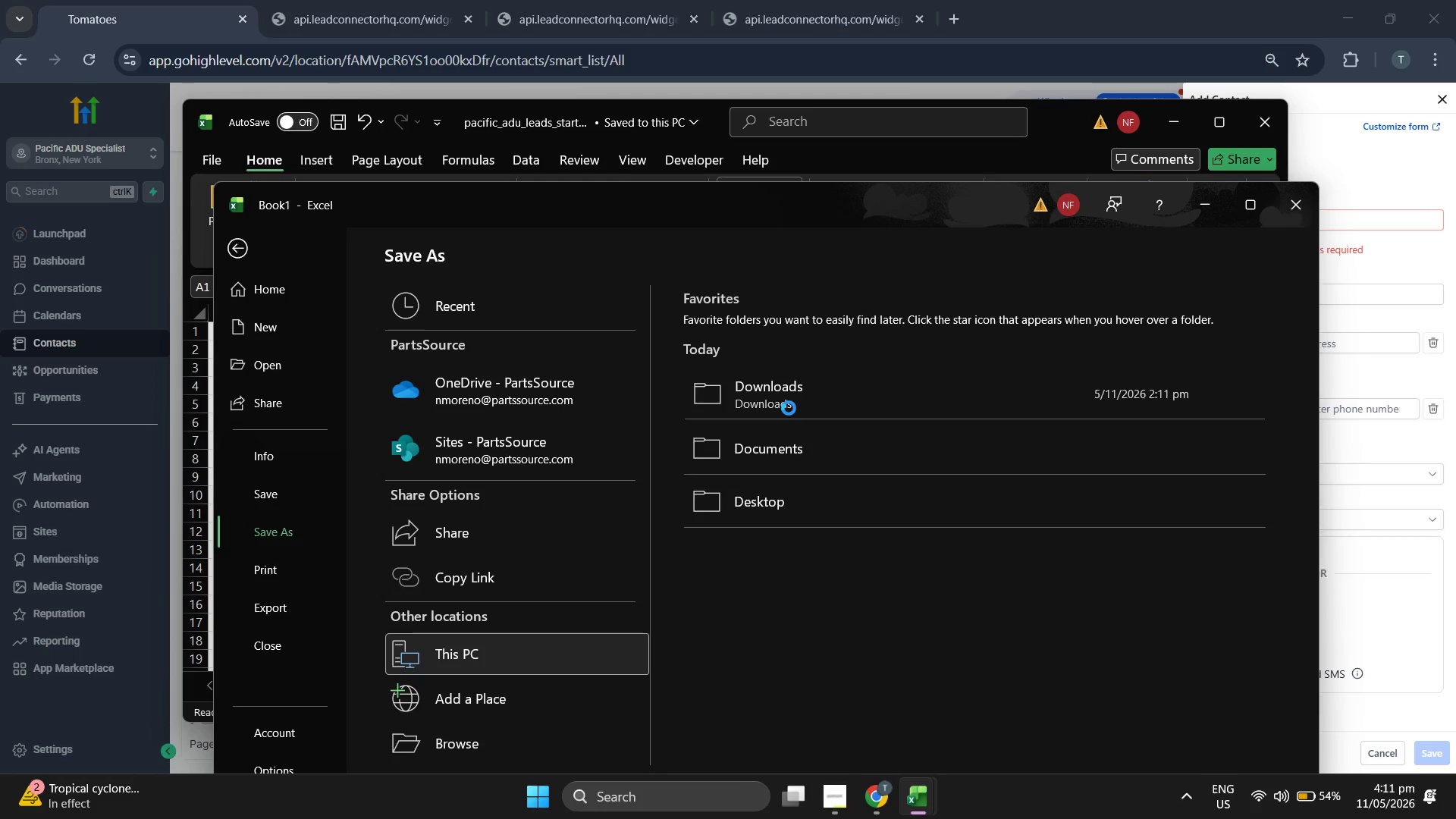 
left_click([538, 513])
 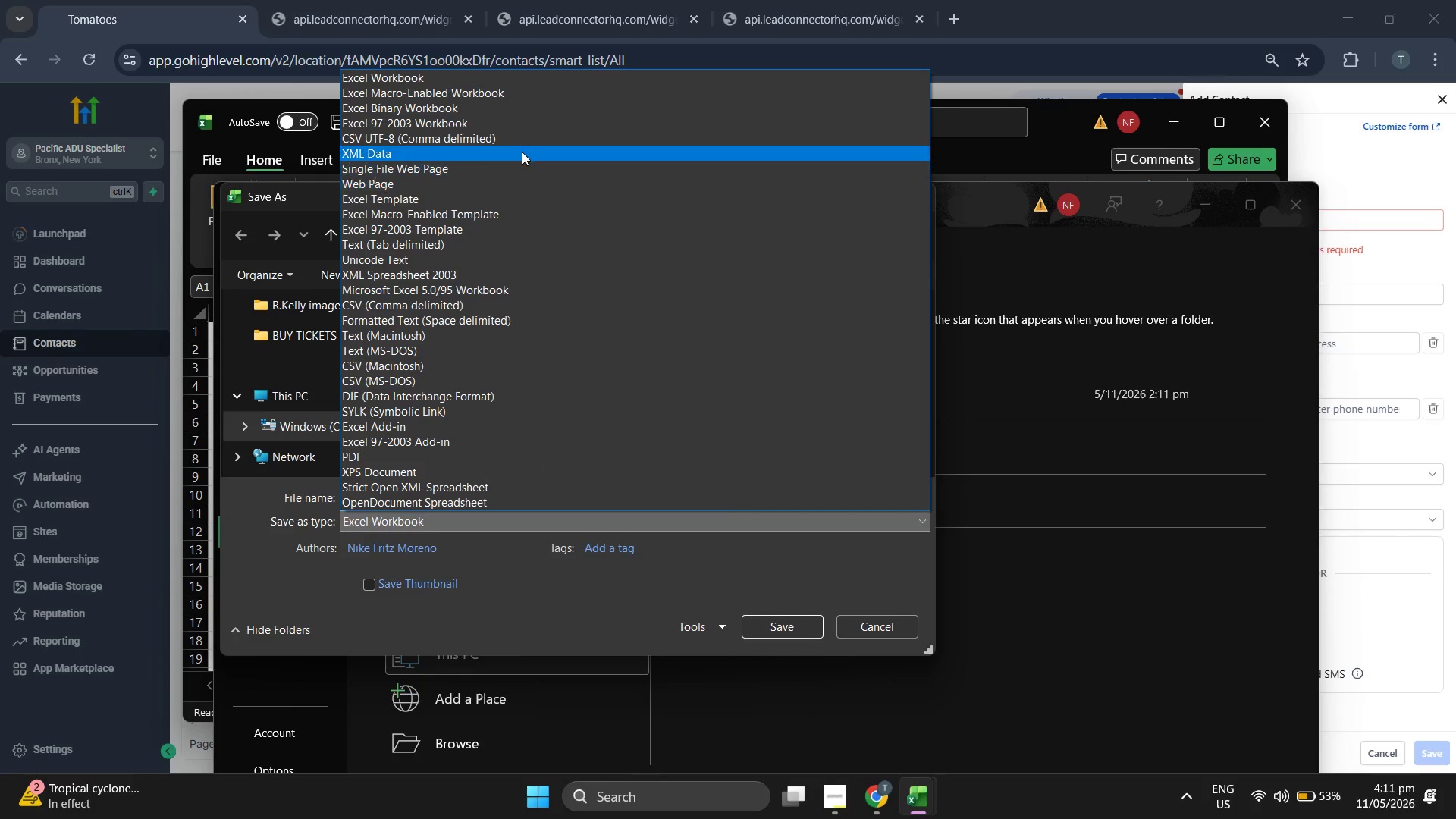 
left_click([527, 144])
 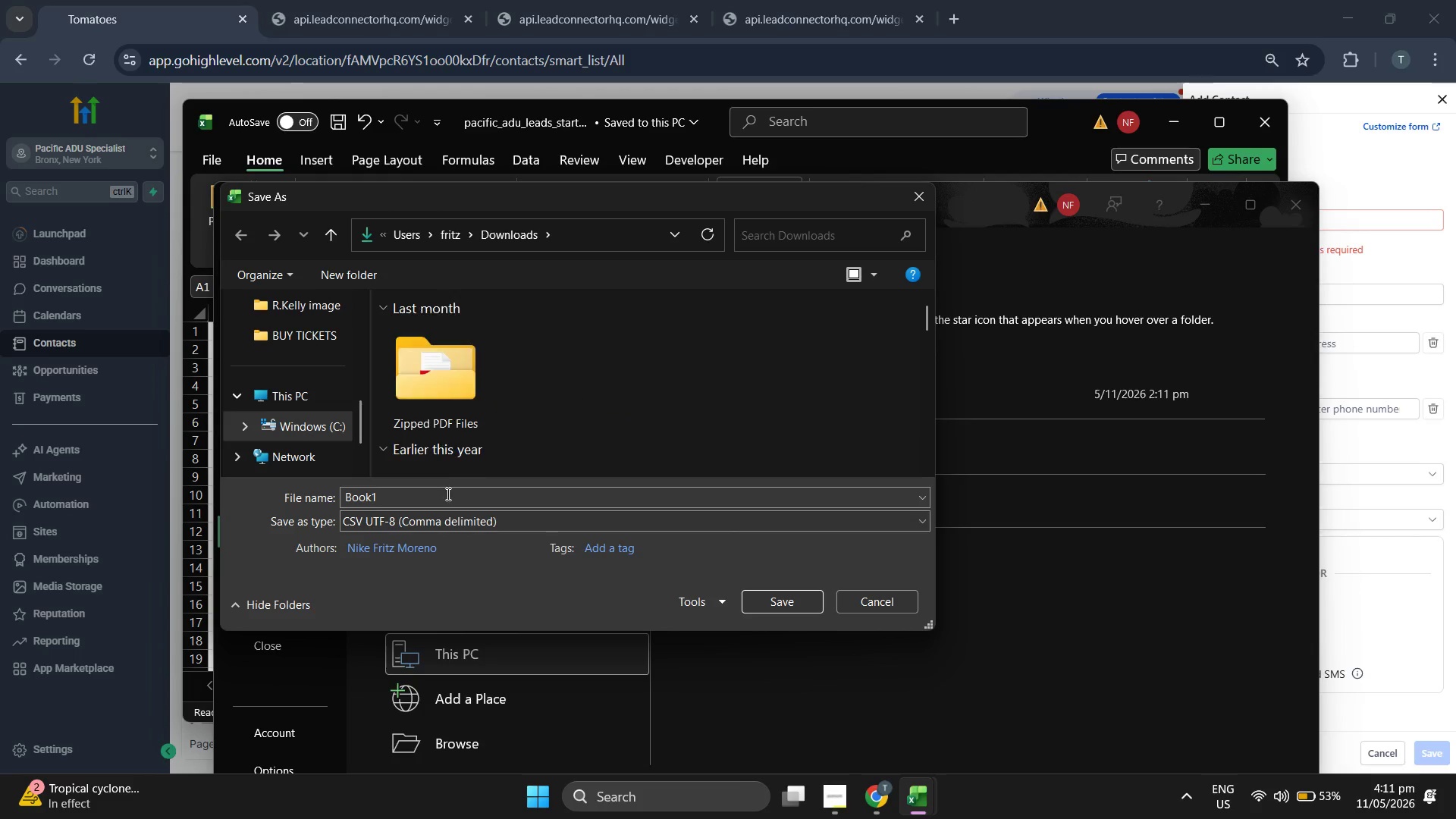 
left_click([447, 496])
 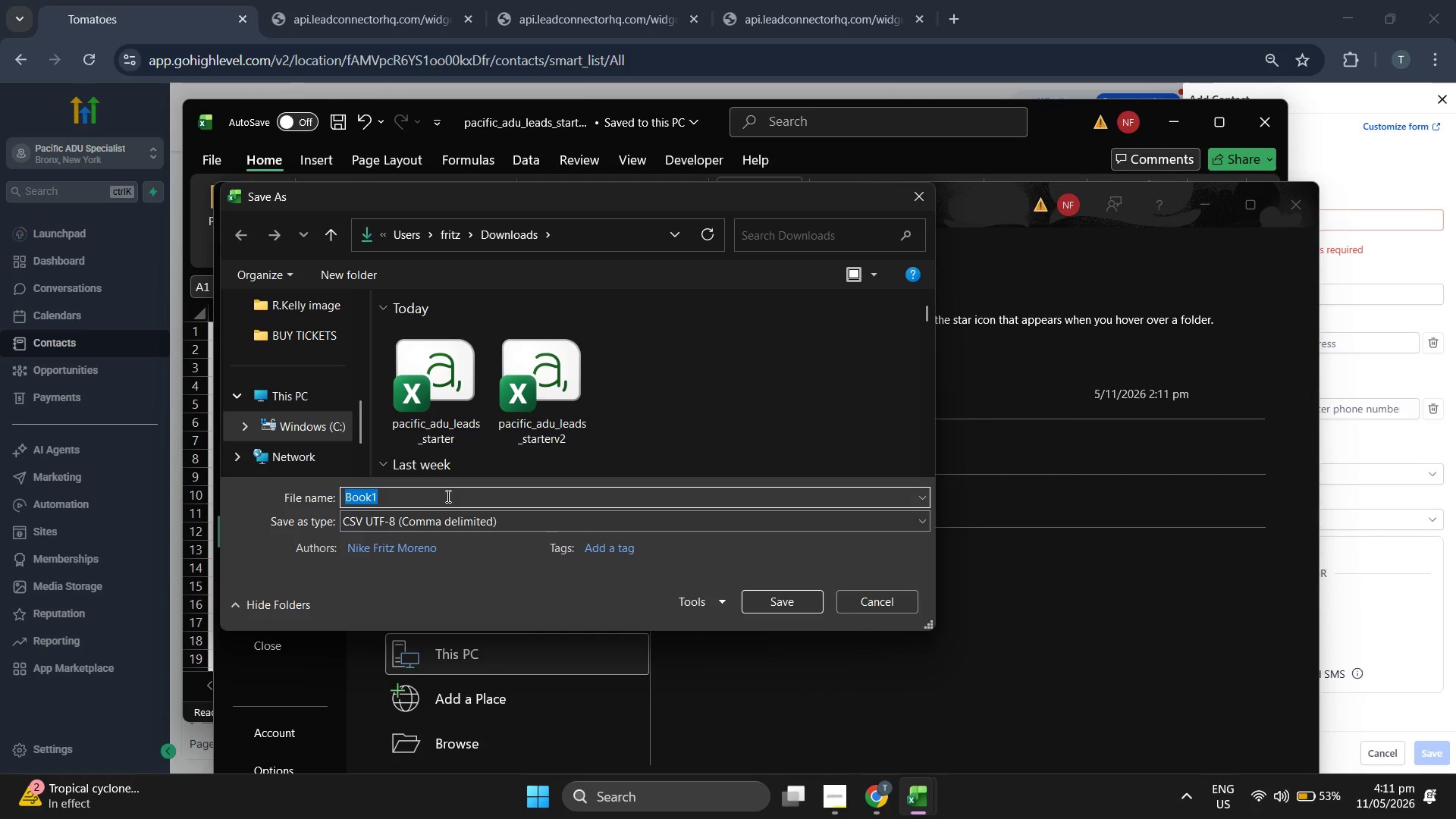 
type(pacific)
 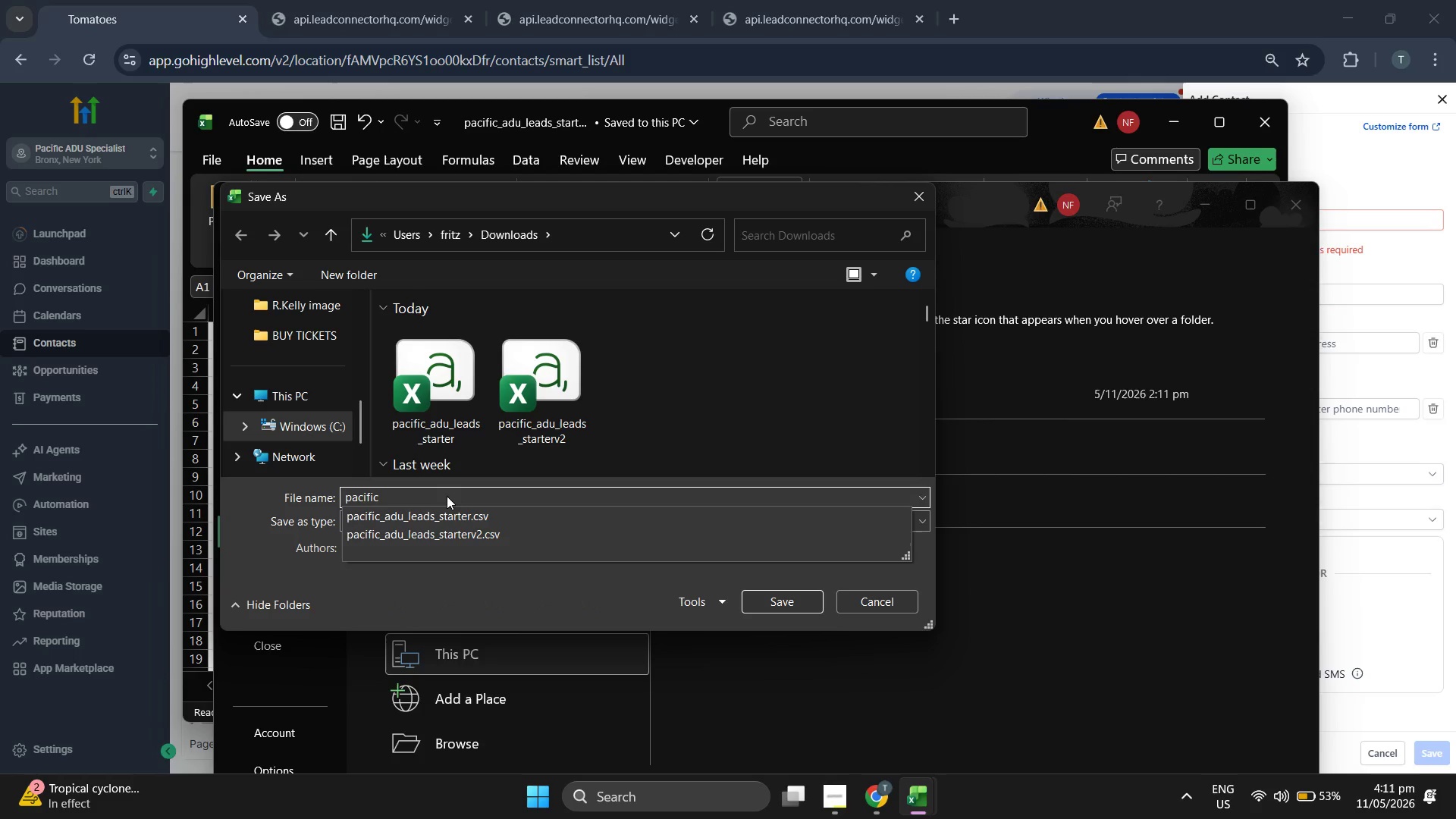 
type(v3)
 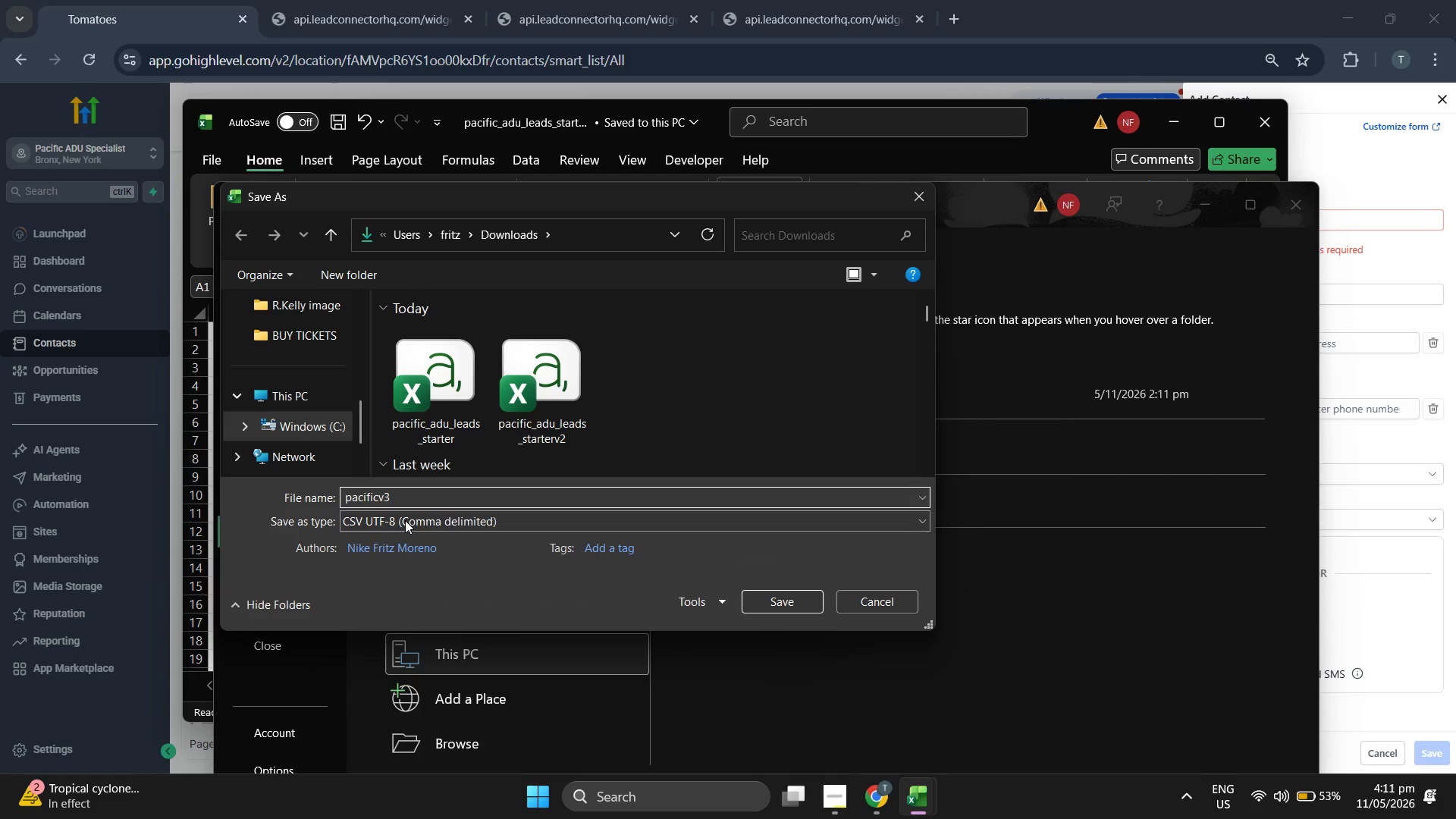 
left_click([783, 603])
 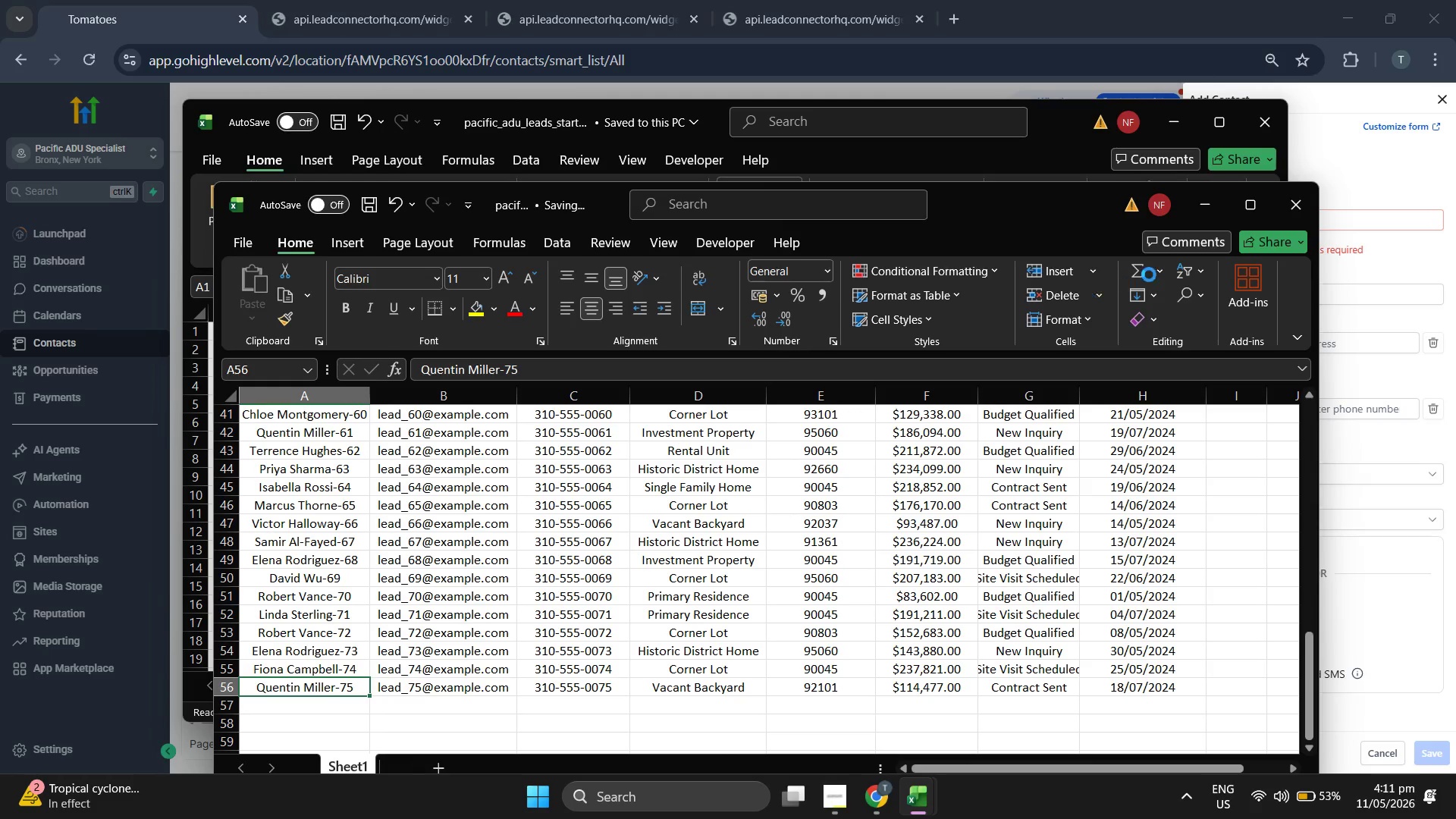 
left_click([1213, 208])
 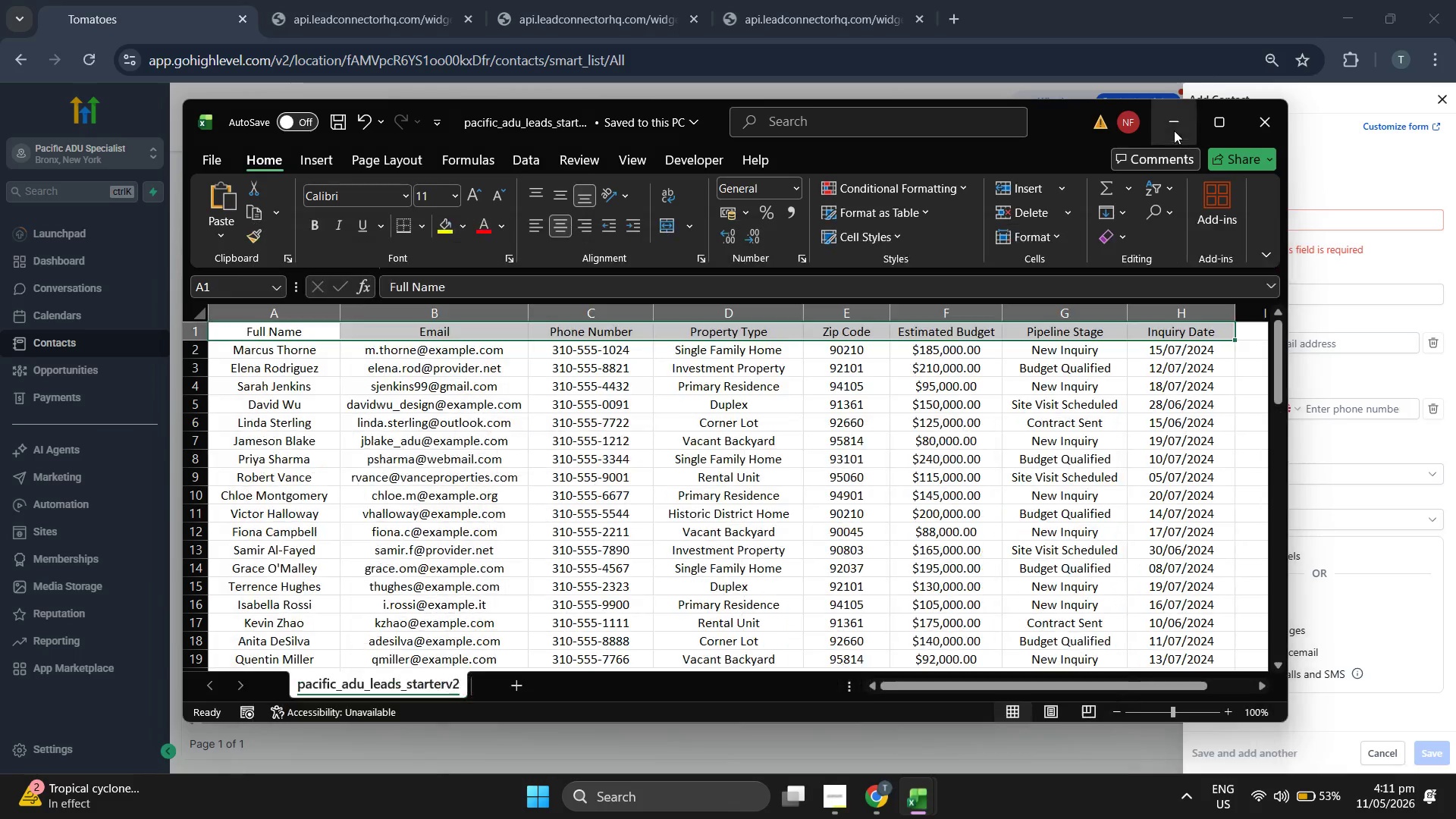 
left_click([1174, 125])
 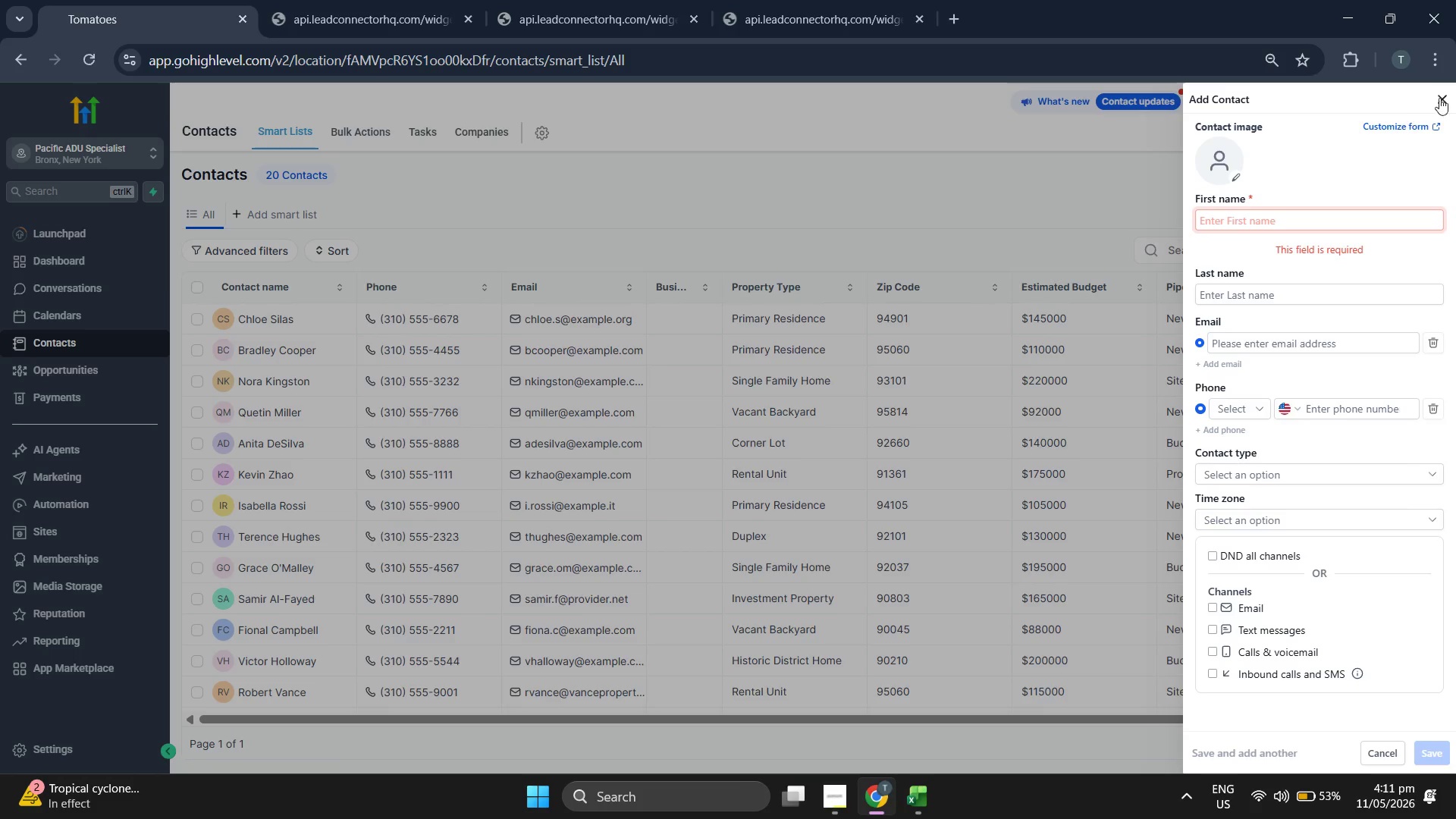 
left_click([1438, 96])
 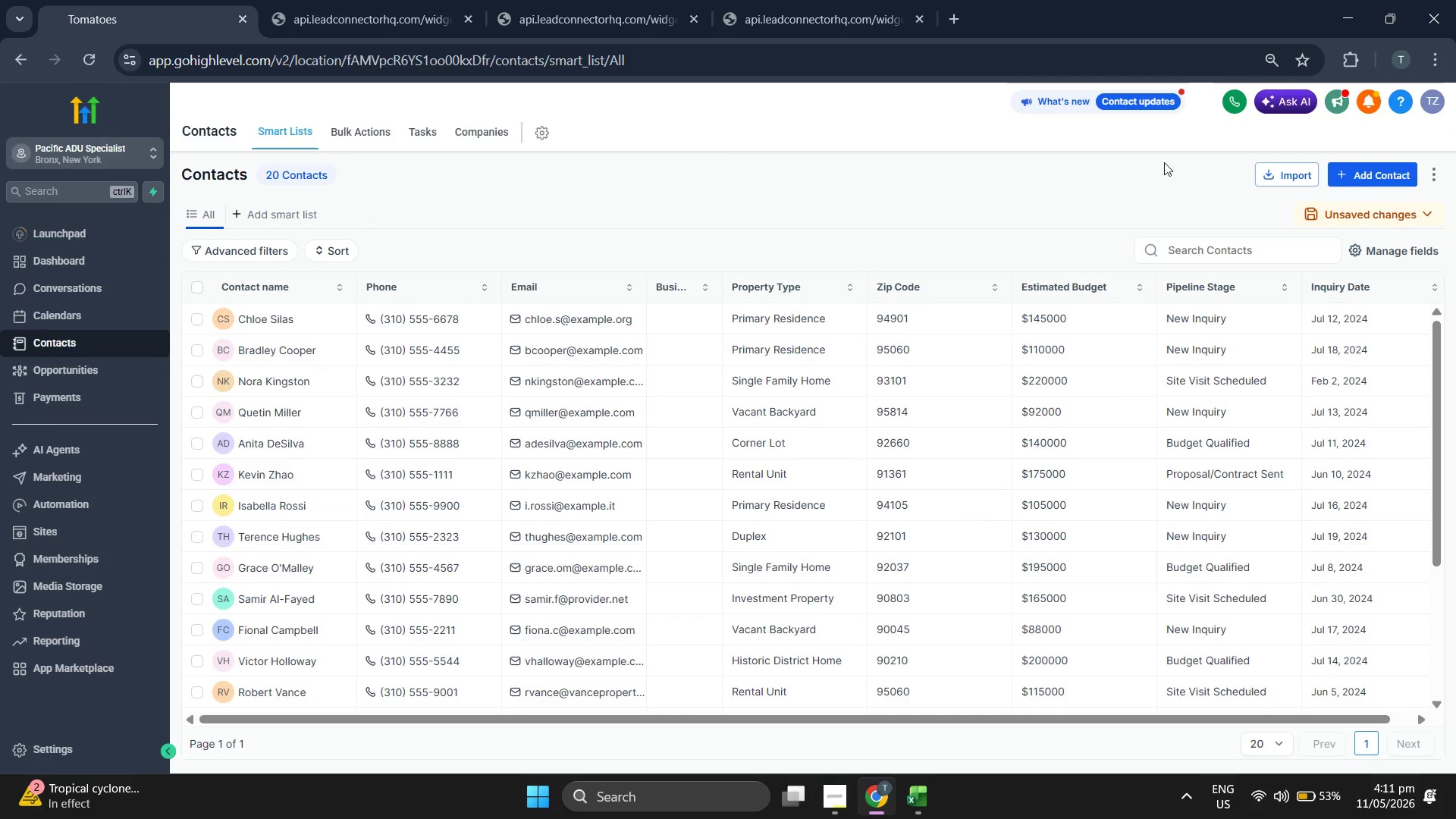 
left_click([1122, 174])
 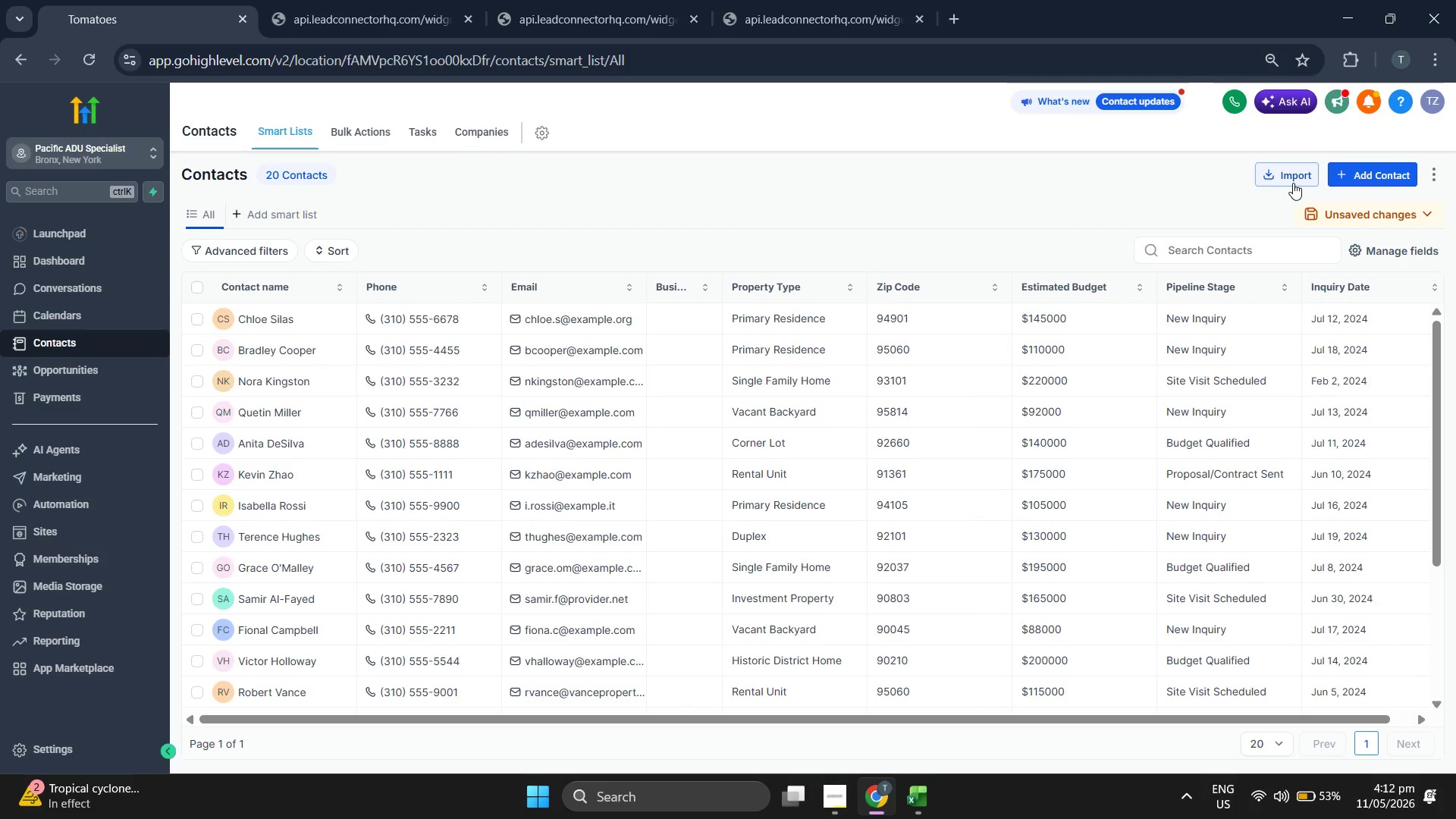 
left_click([1297, 181])
 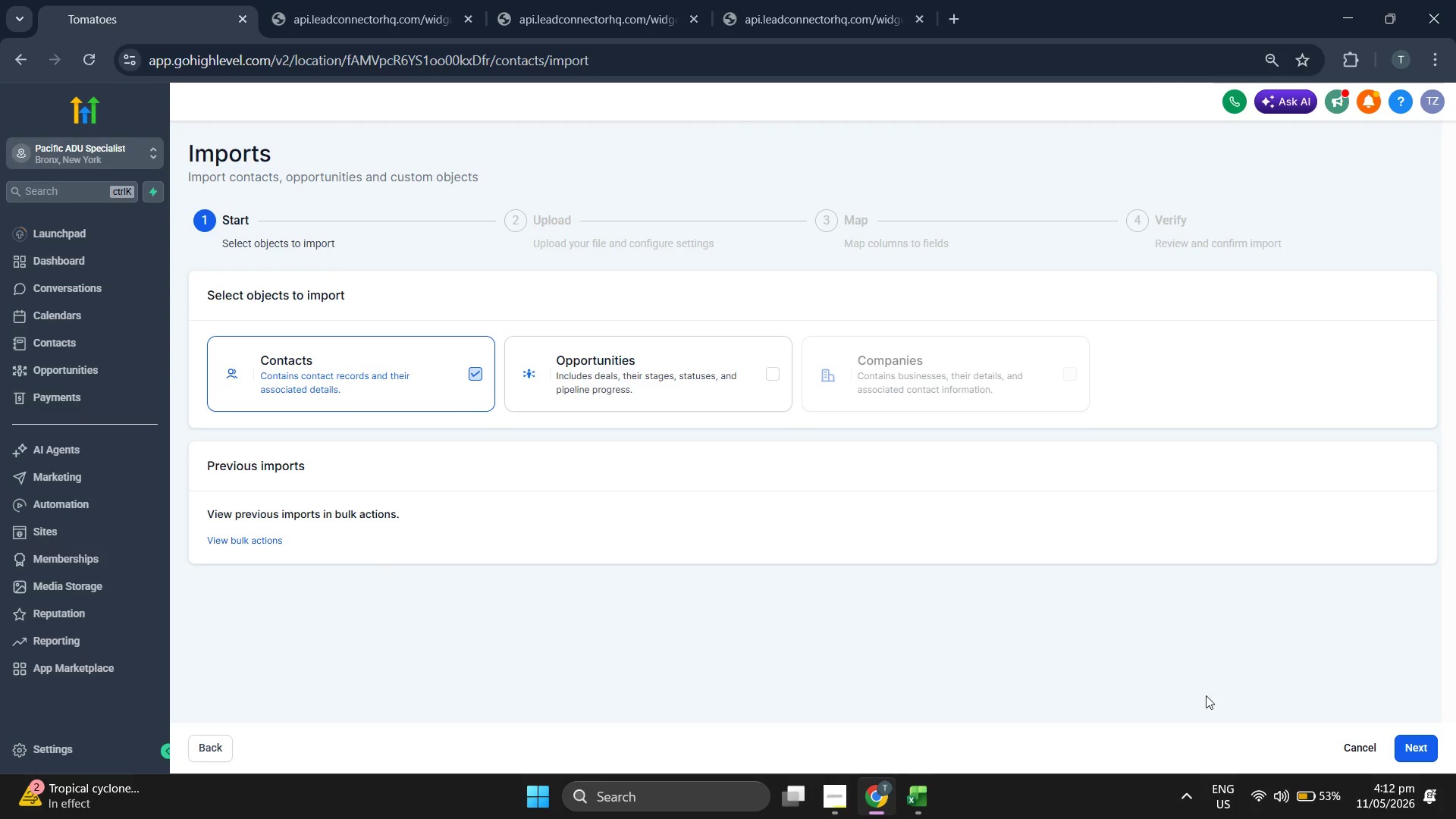 
left_click([1414, 746])
 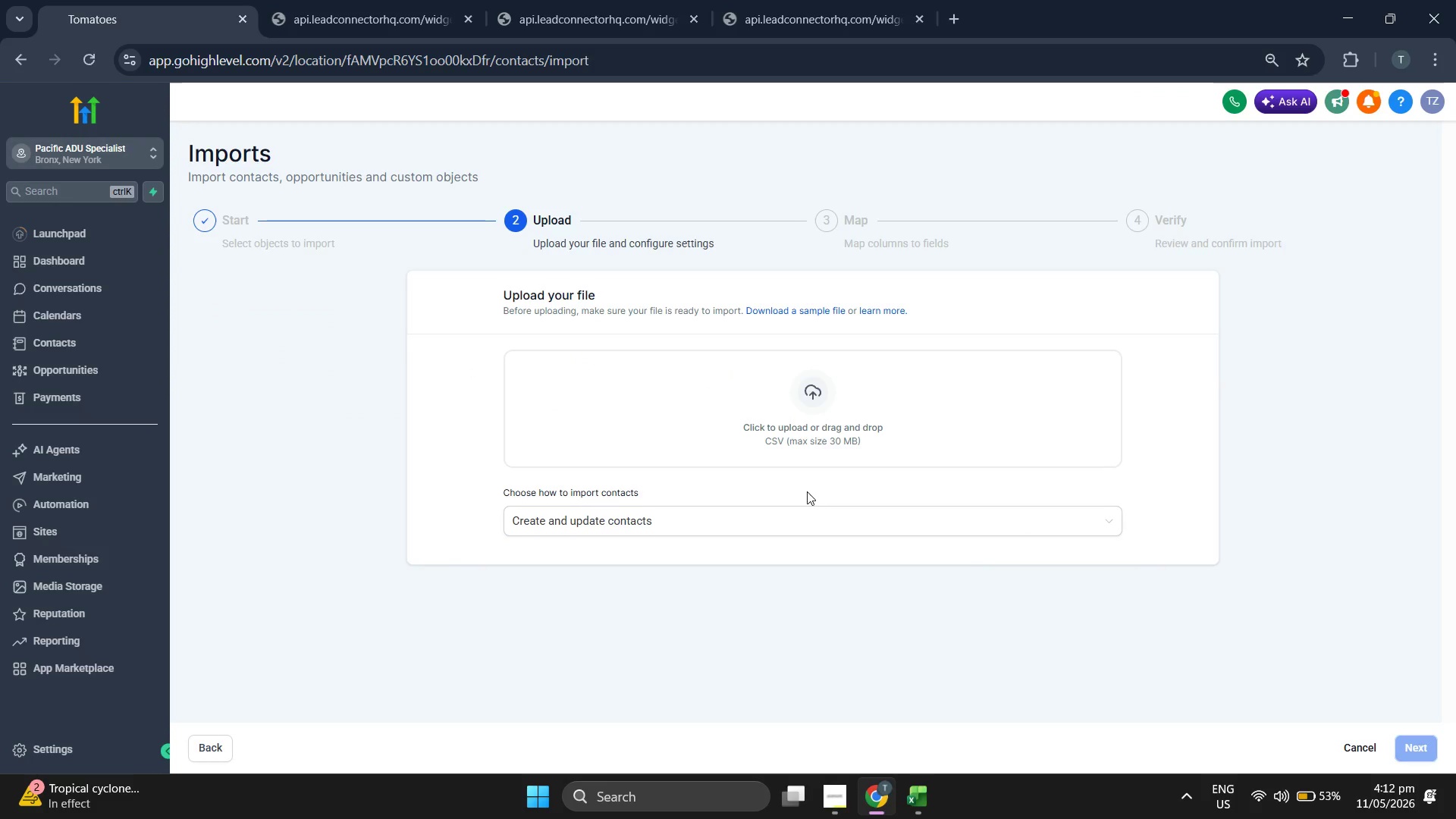 
left_click([805, 516])
 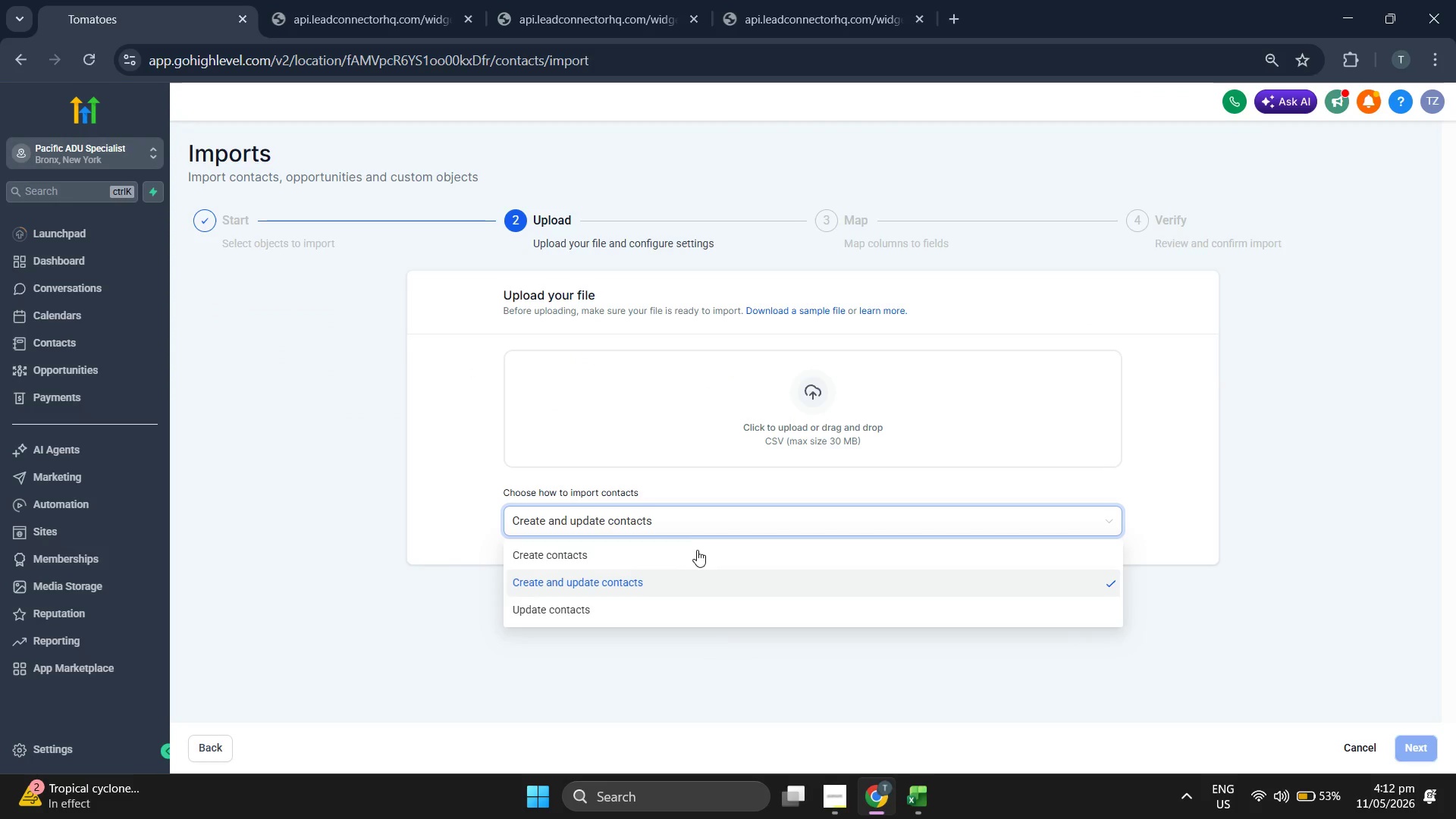 
left_click([697, 553])
 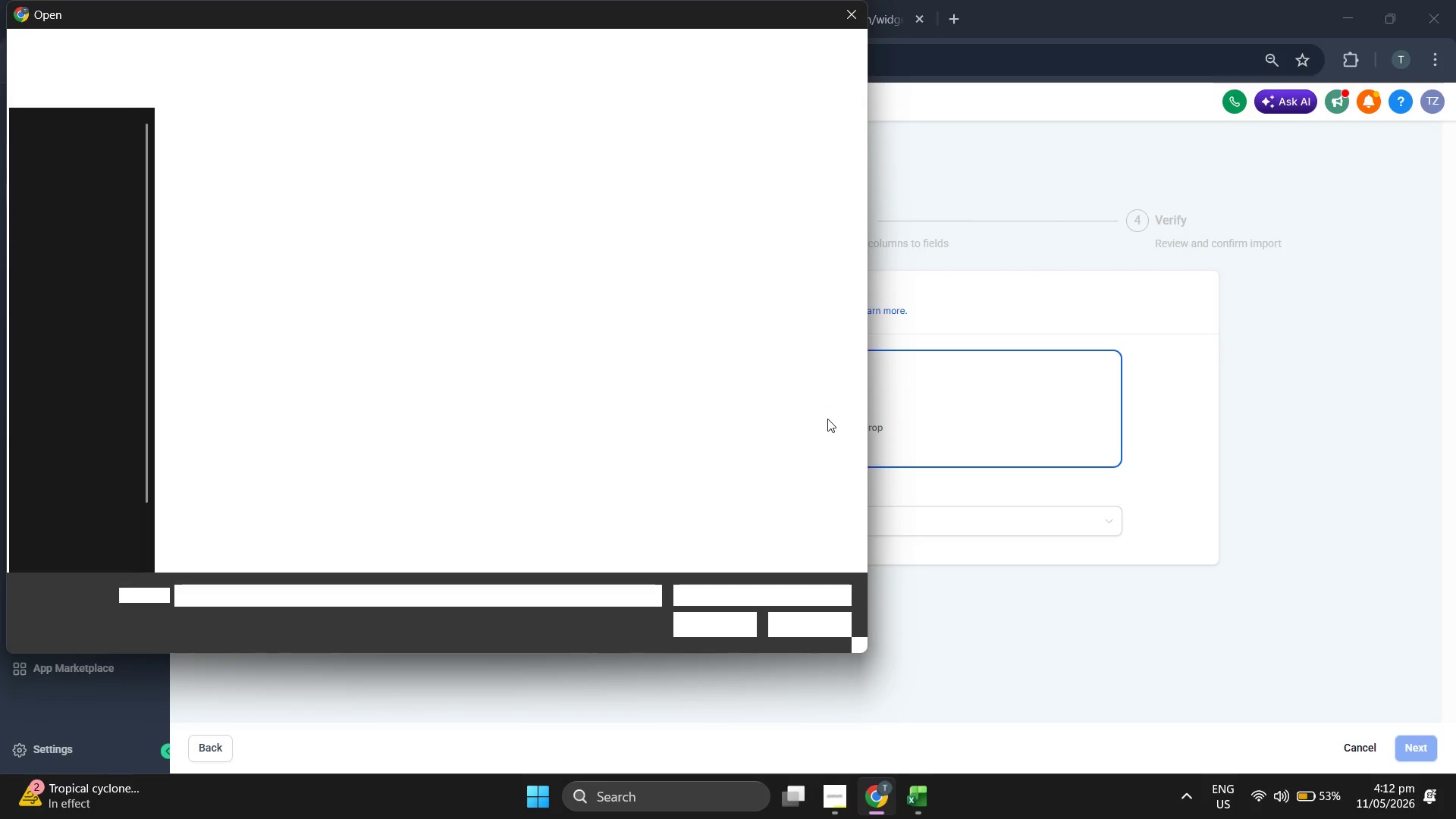 
wait(5.16)
 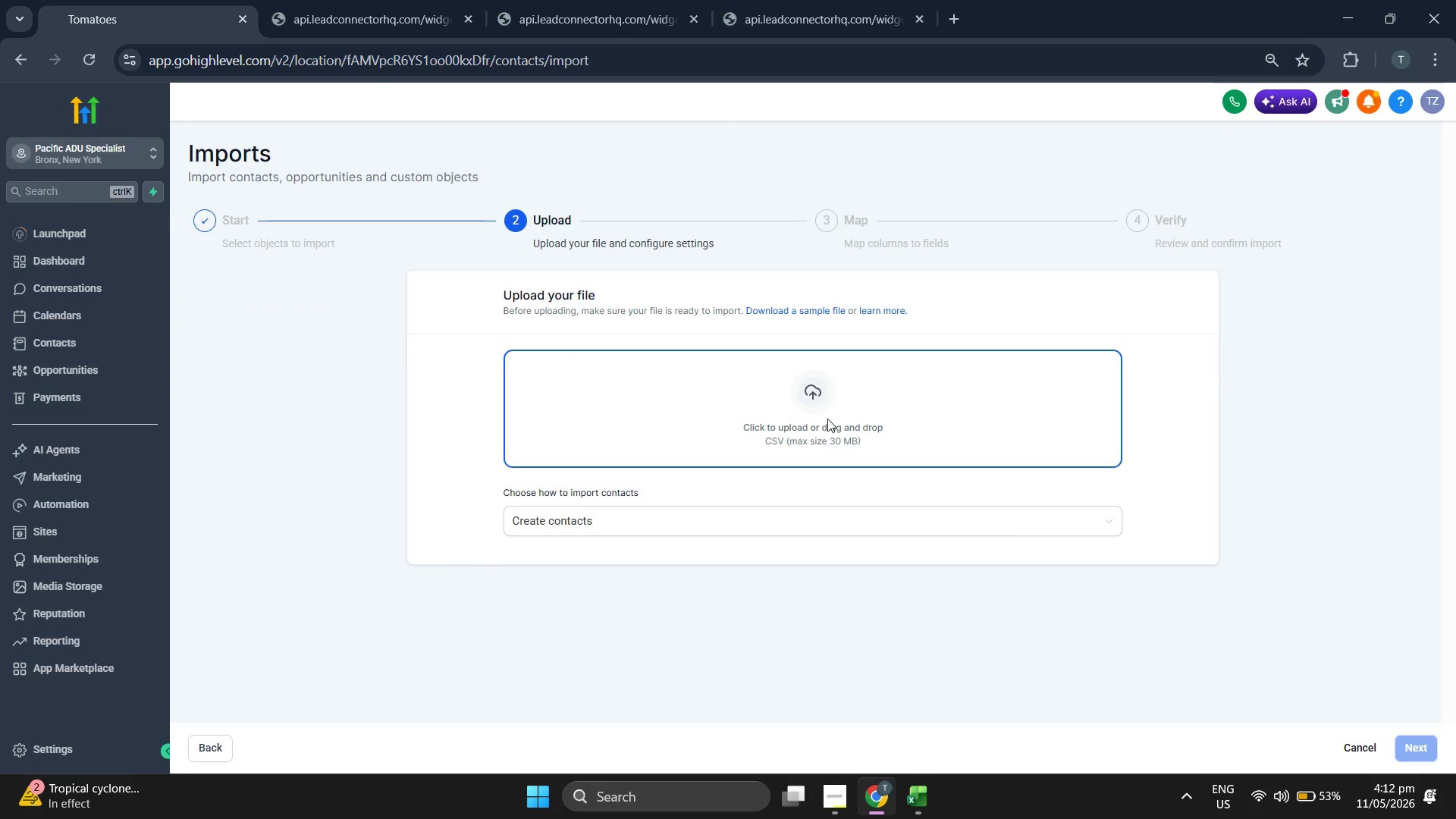 
left_click_drag(start_coordinate=[334, 17], to_coordinate=[395, 33])
 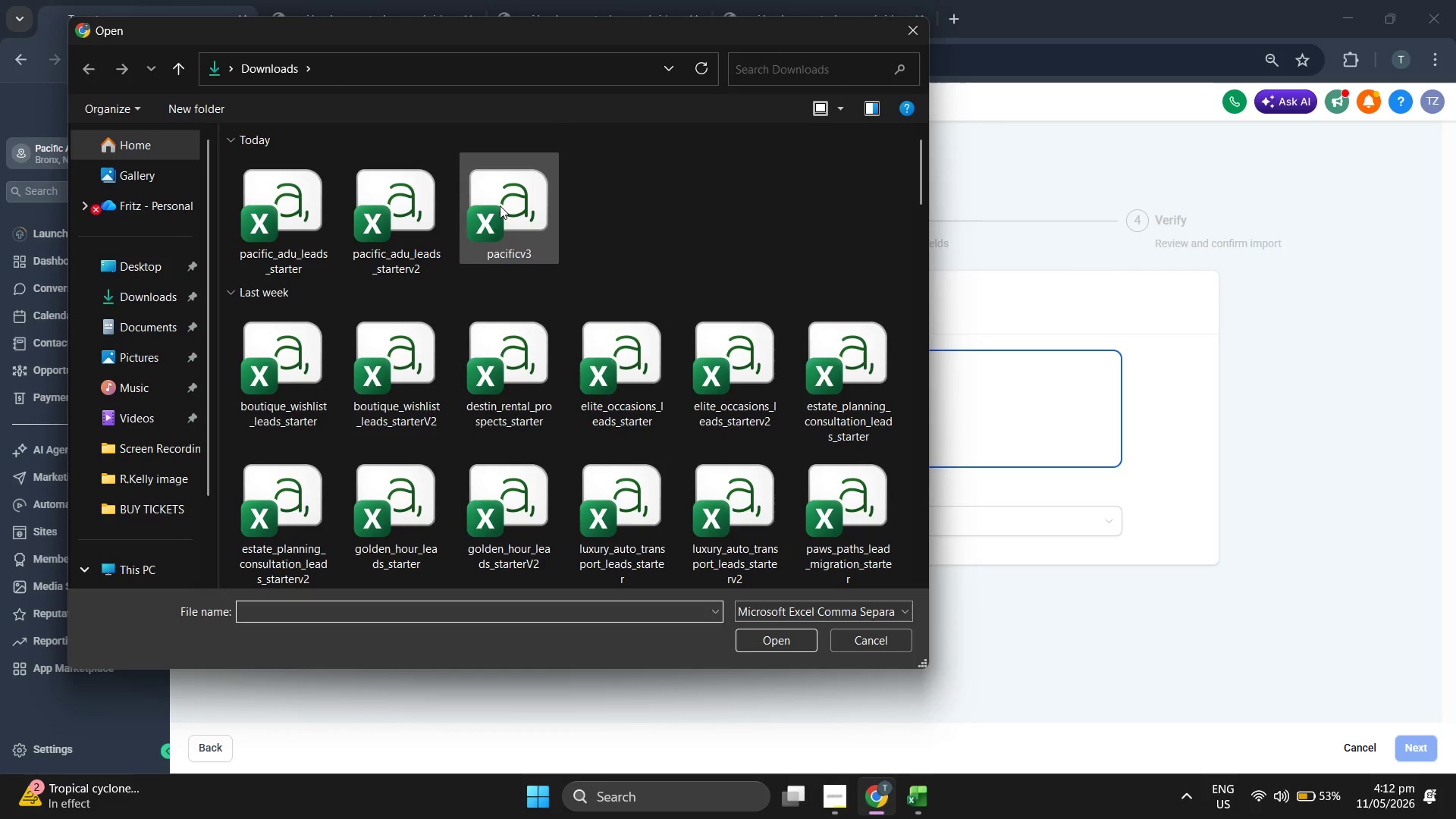 
double_click([500, 206])
 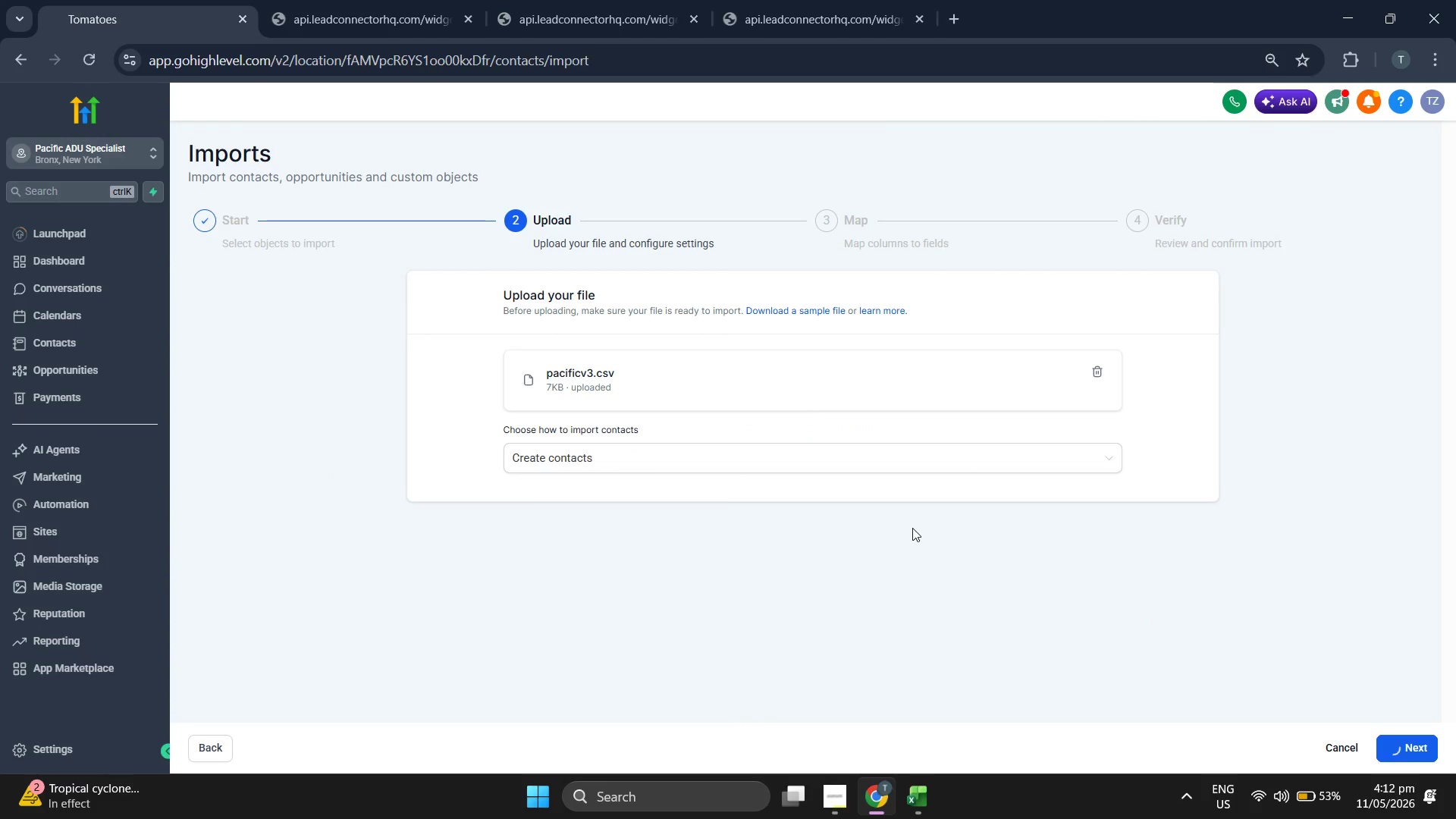 
wait(8.61)
 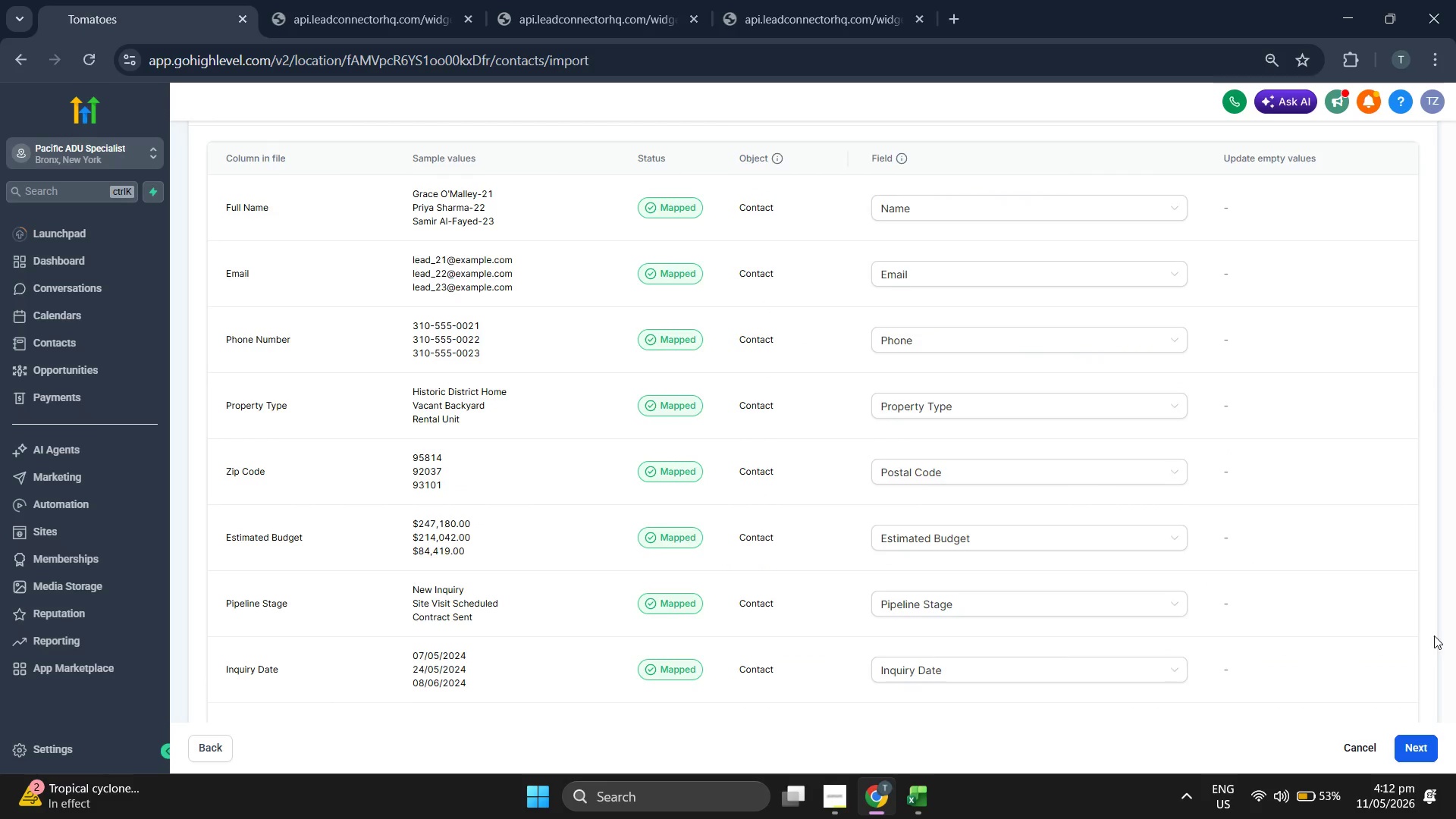 
left_click([1423, 750])
 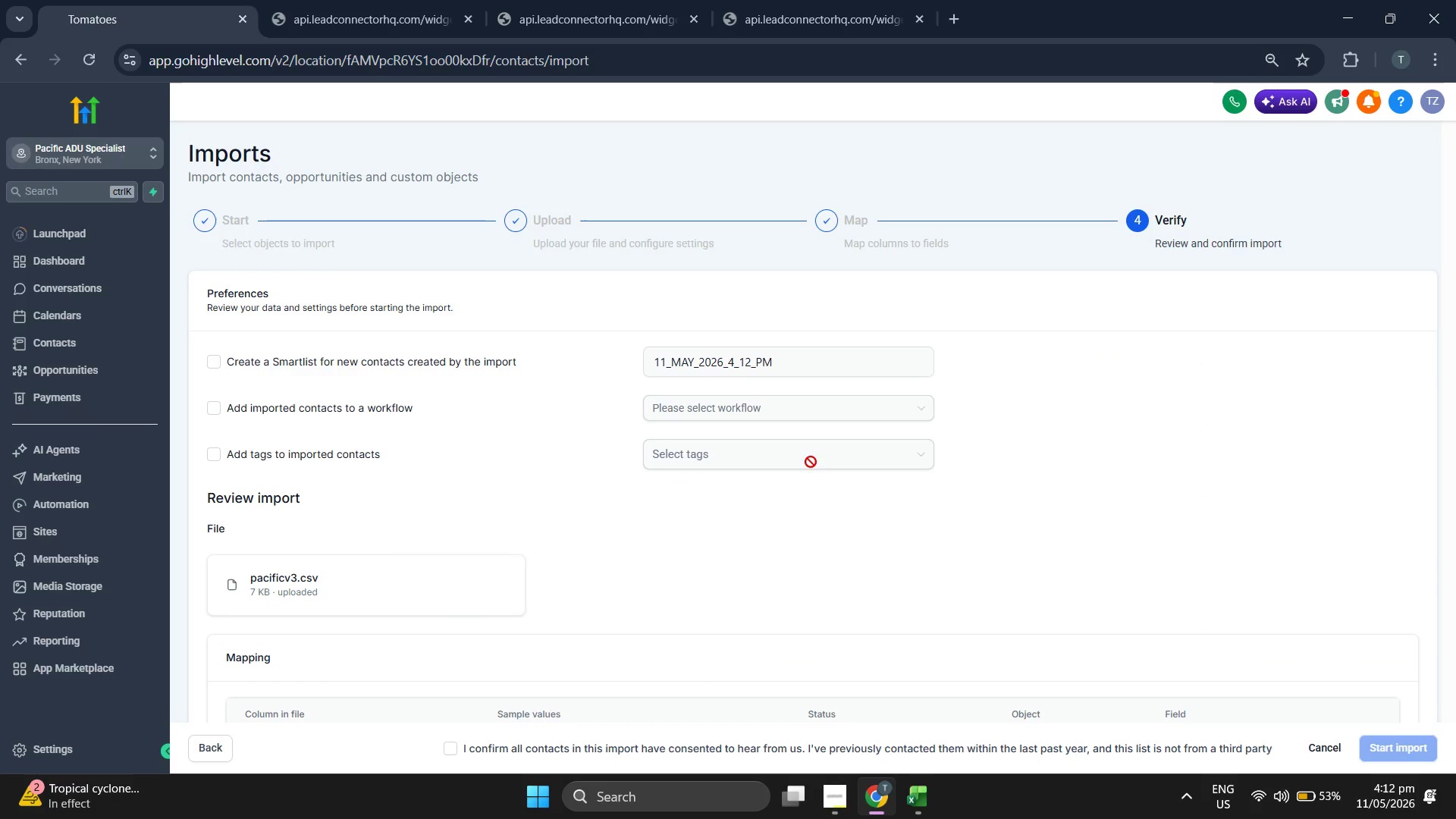 
scroll: coordinate [1106, 341], scroll_direction: down, amount: 5.0
 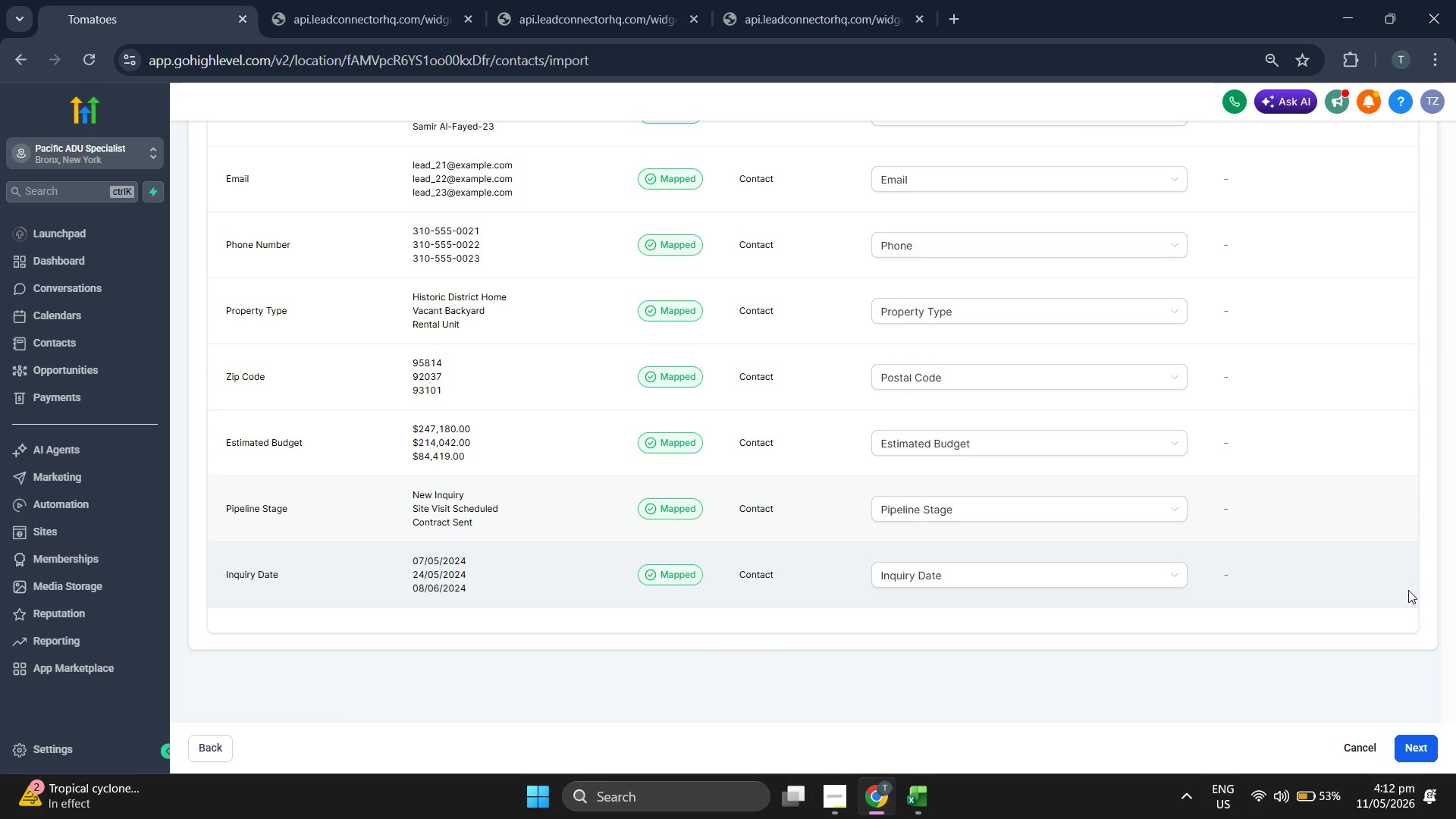 
wait(5.39)
 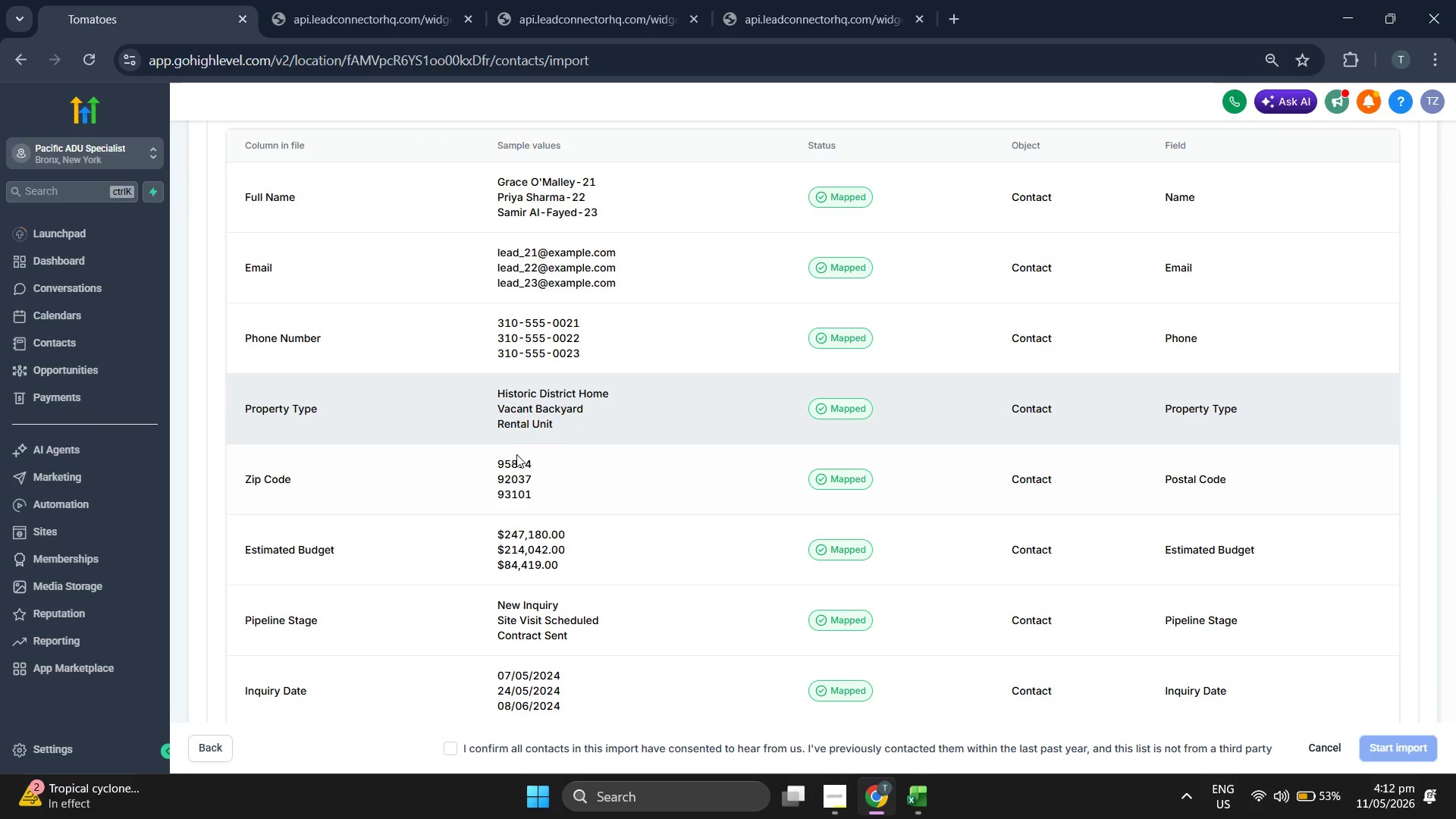 
left_click([442, 751])
 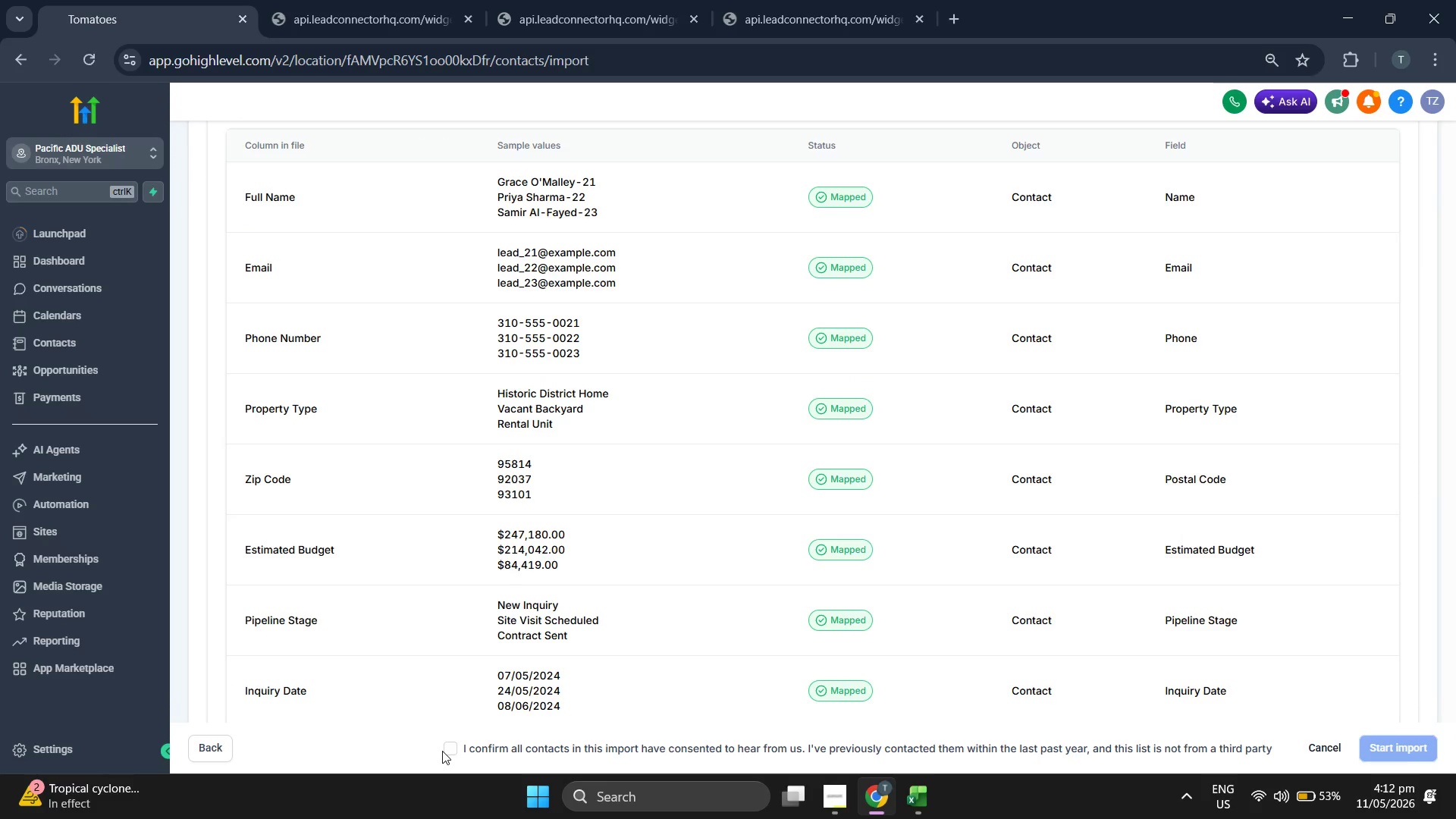 
scroll: coordinate [1429, 634], scroll_direction: up, amount: 1.0
 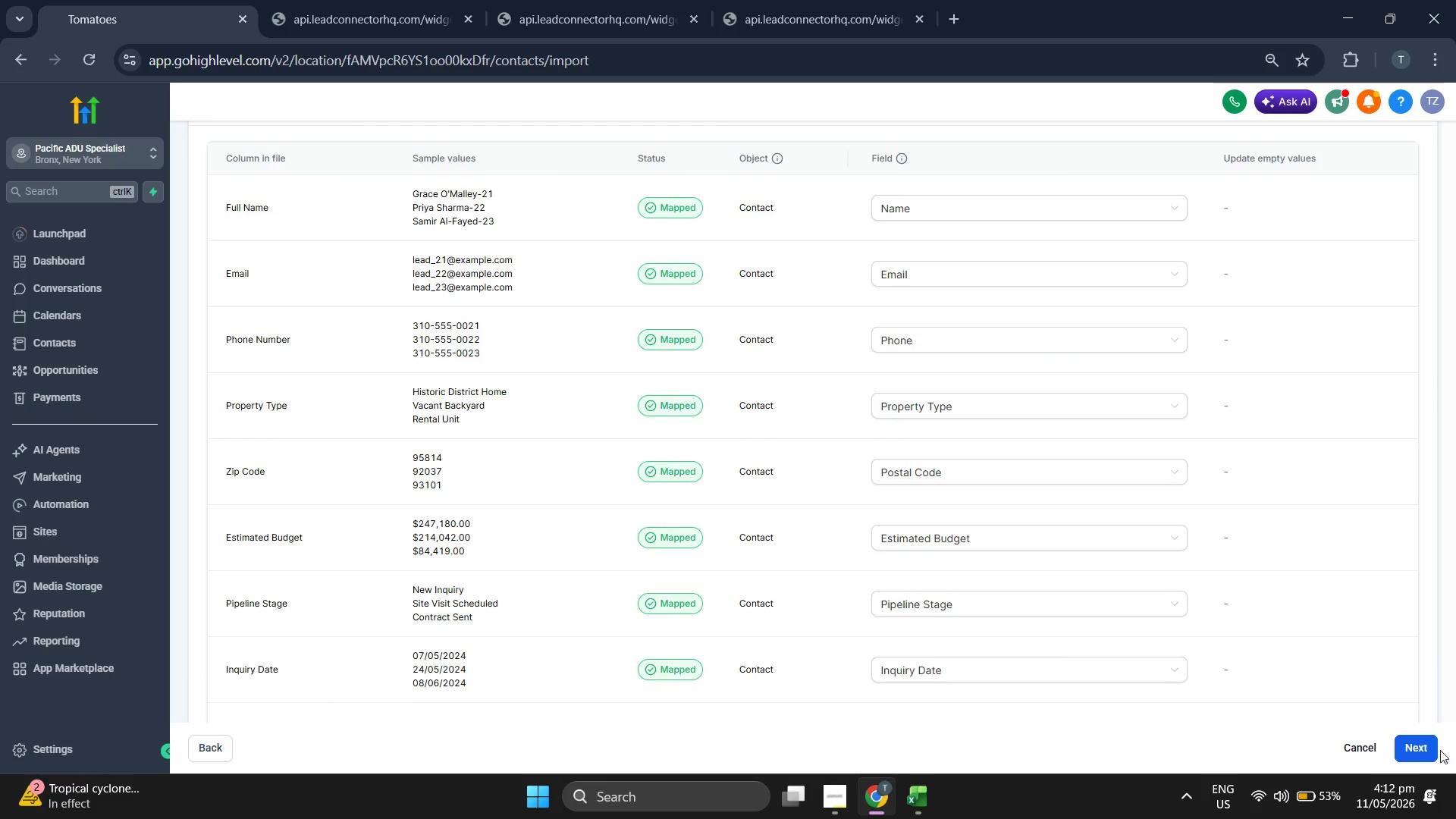 
double_click([445, 748])
 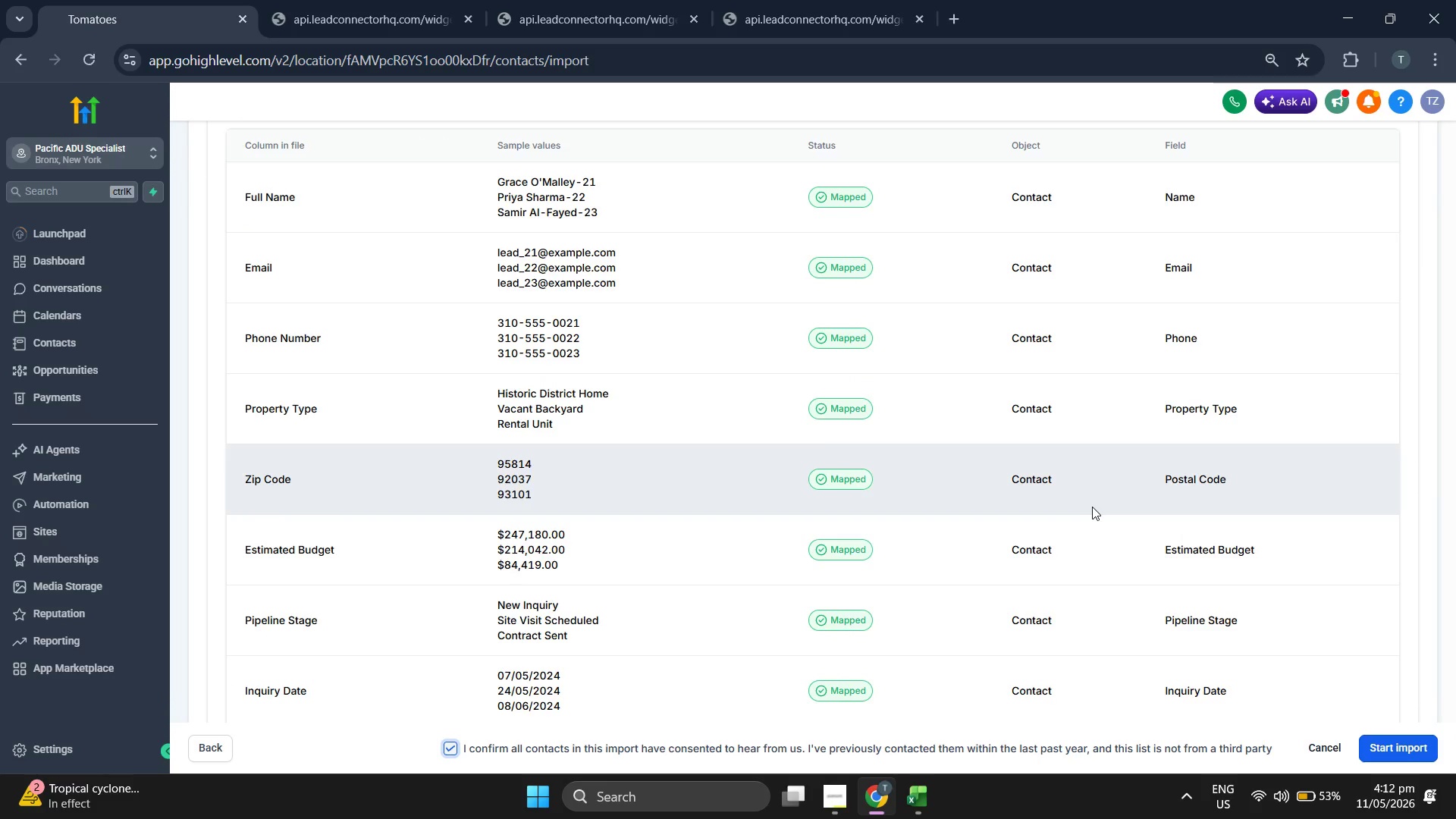 
scroll: coordinate [455, 428], scroll_direction: down, amount: 6.0
 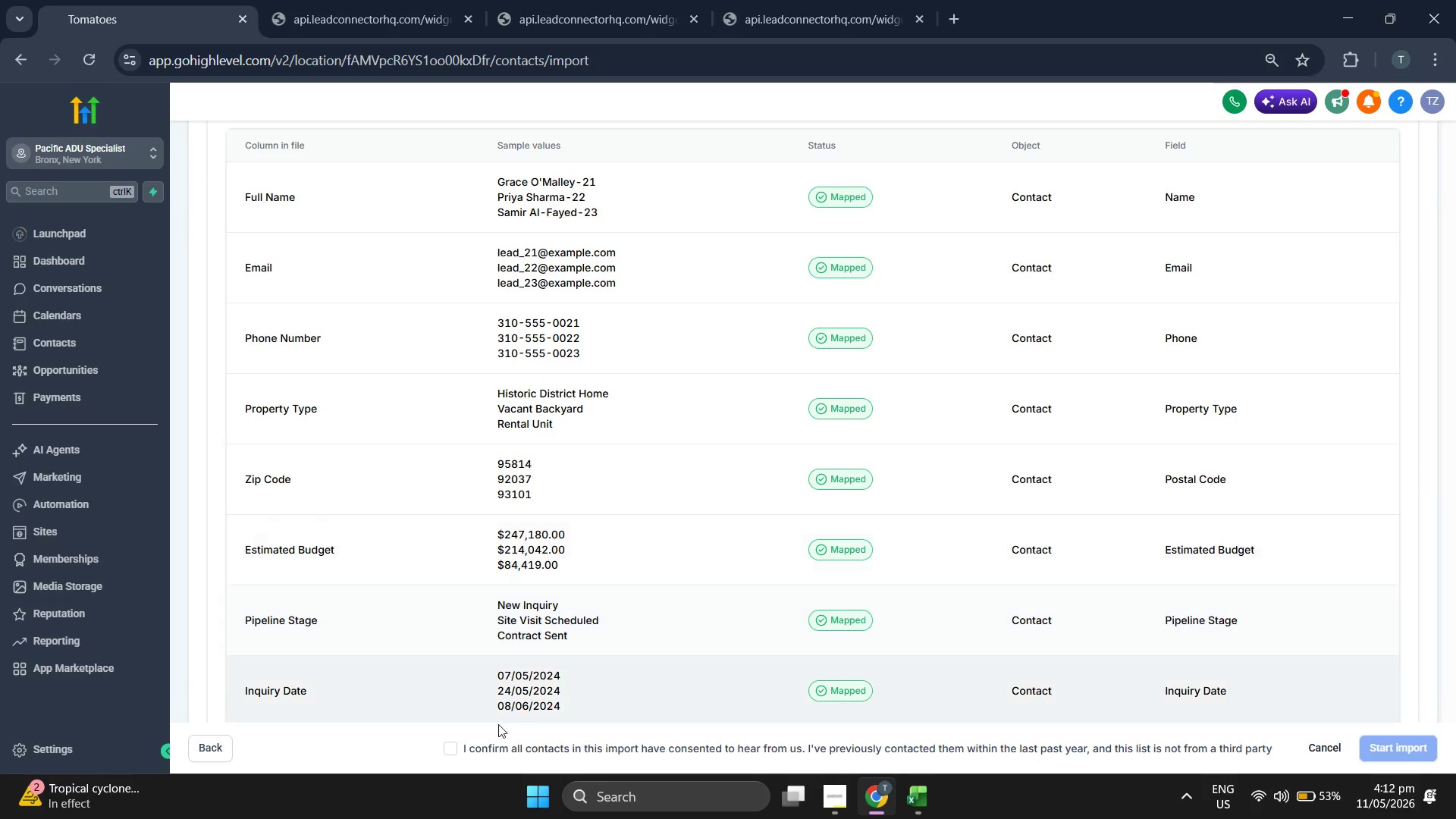 
wait(8.72)
 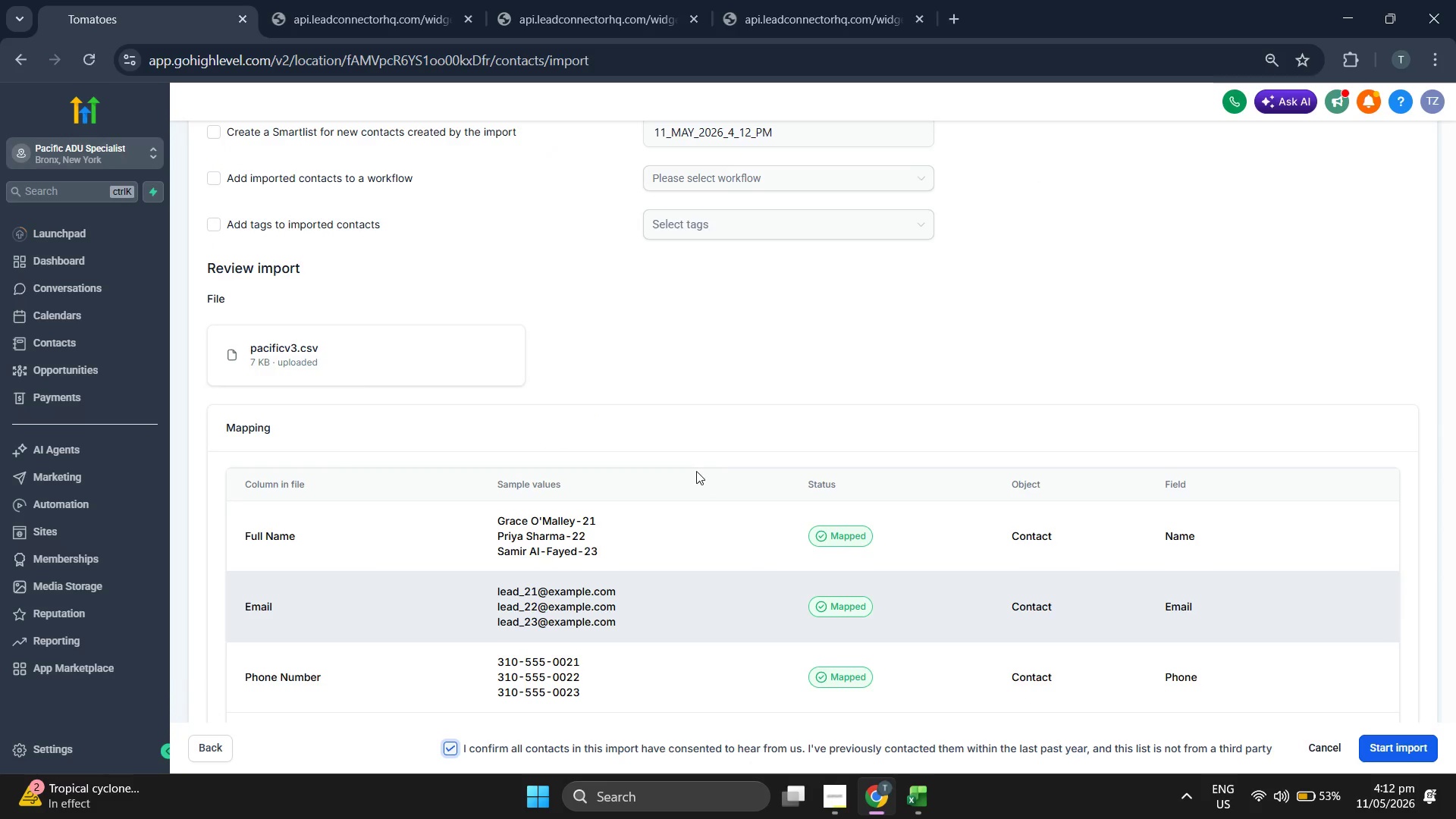 
left_click([1382, 743])
 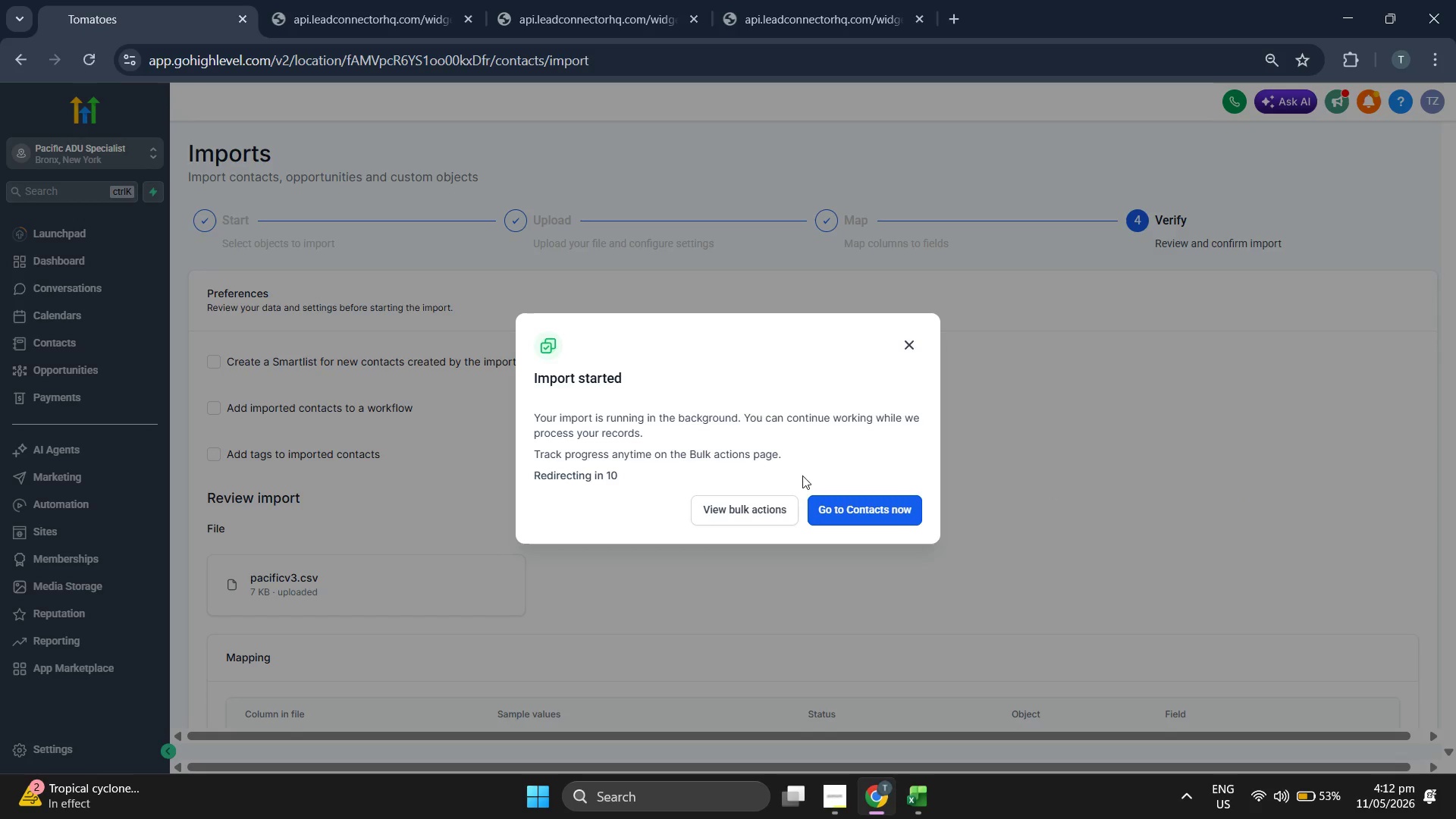 
scroll: coordinate [1092, 507], scroll_direction: up, amount: 1.0
 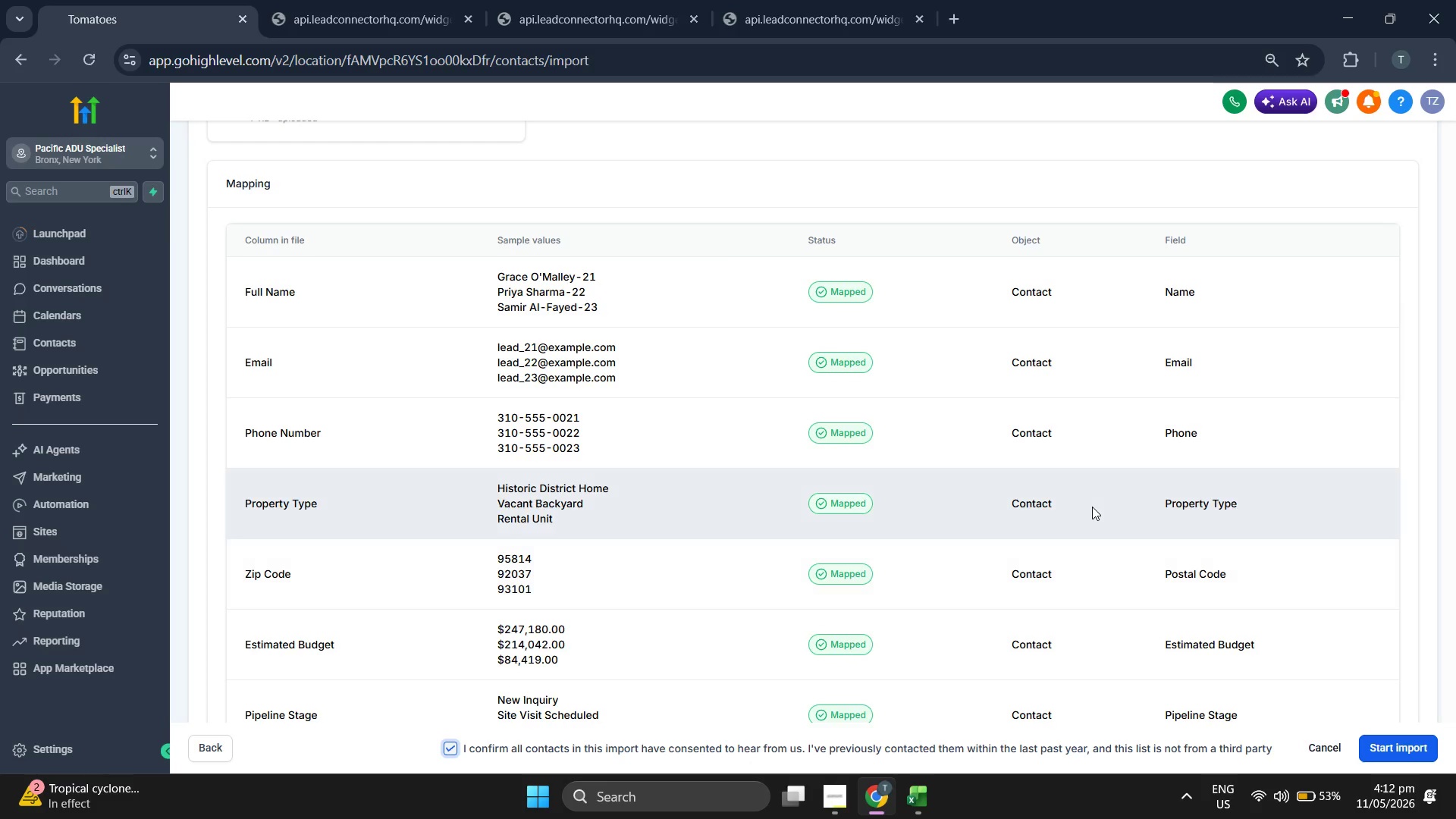 
scroll: coordinate [1092, 507], scroll_direction: down, amount: 2.0
 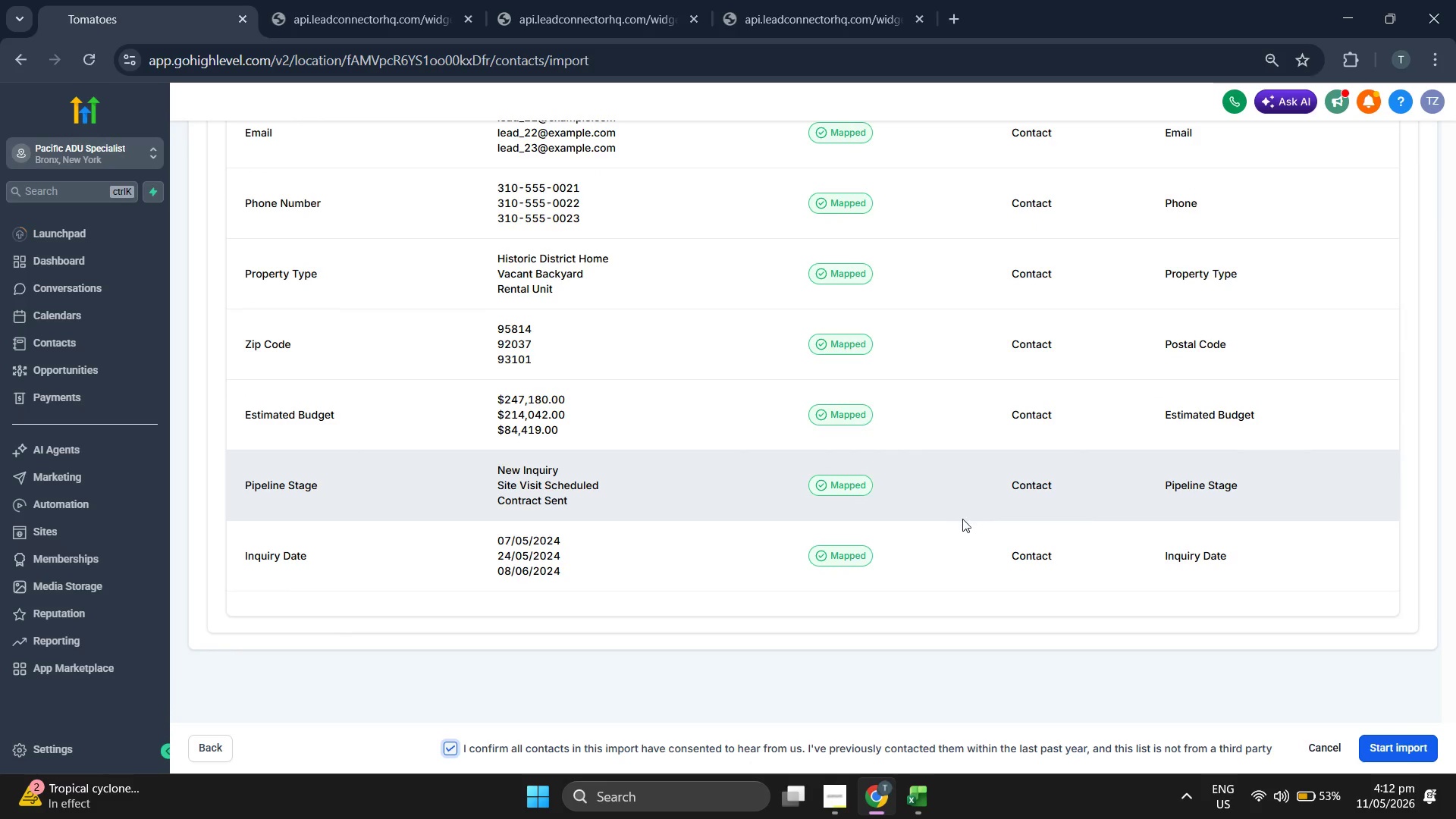 
left_click([775, 516])
 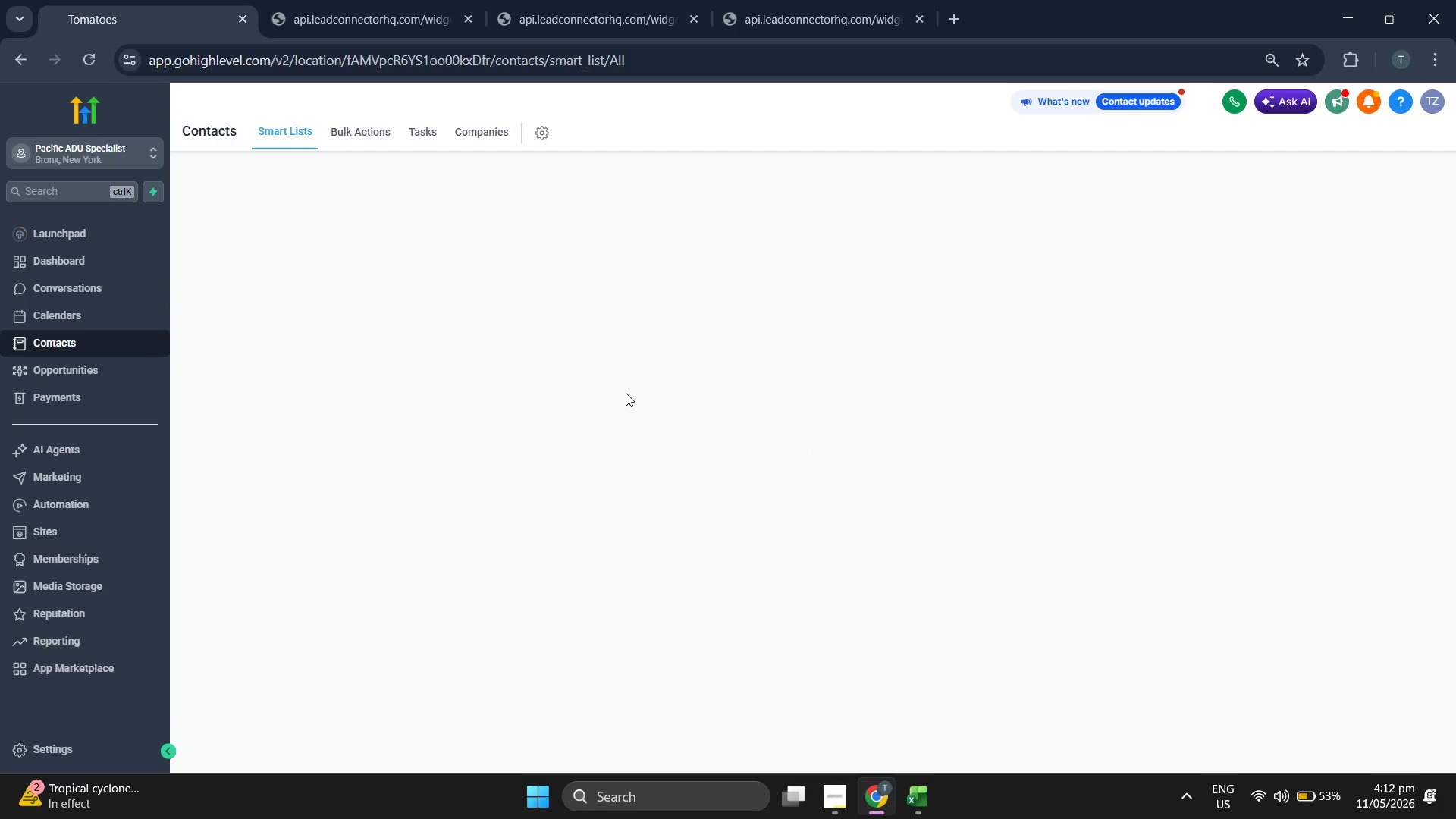 
scroll: coordinate [696, 471], scroll_direction: up, amount: 5.0
 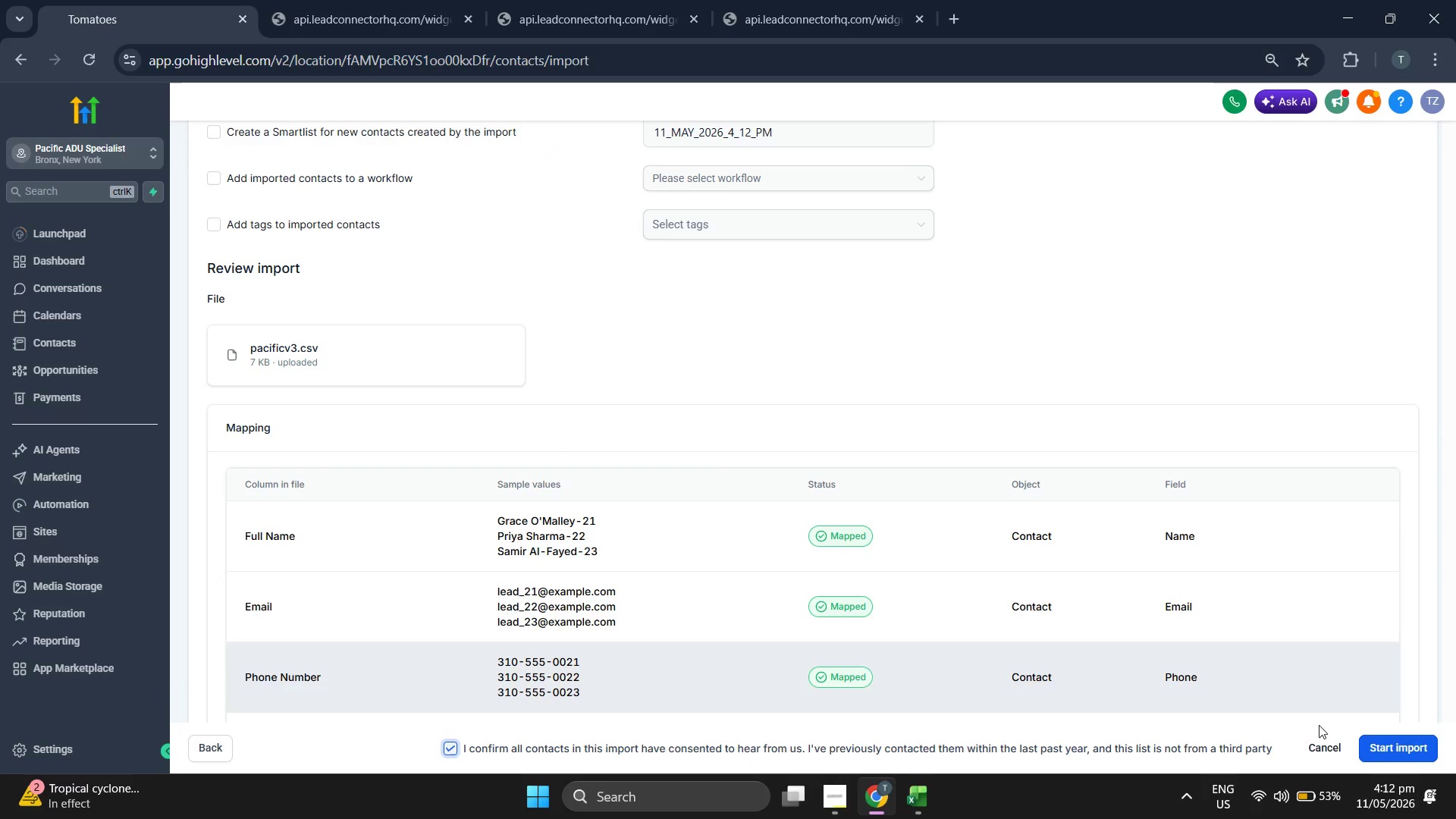 
wait(12.77)
 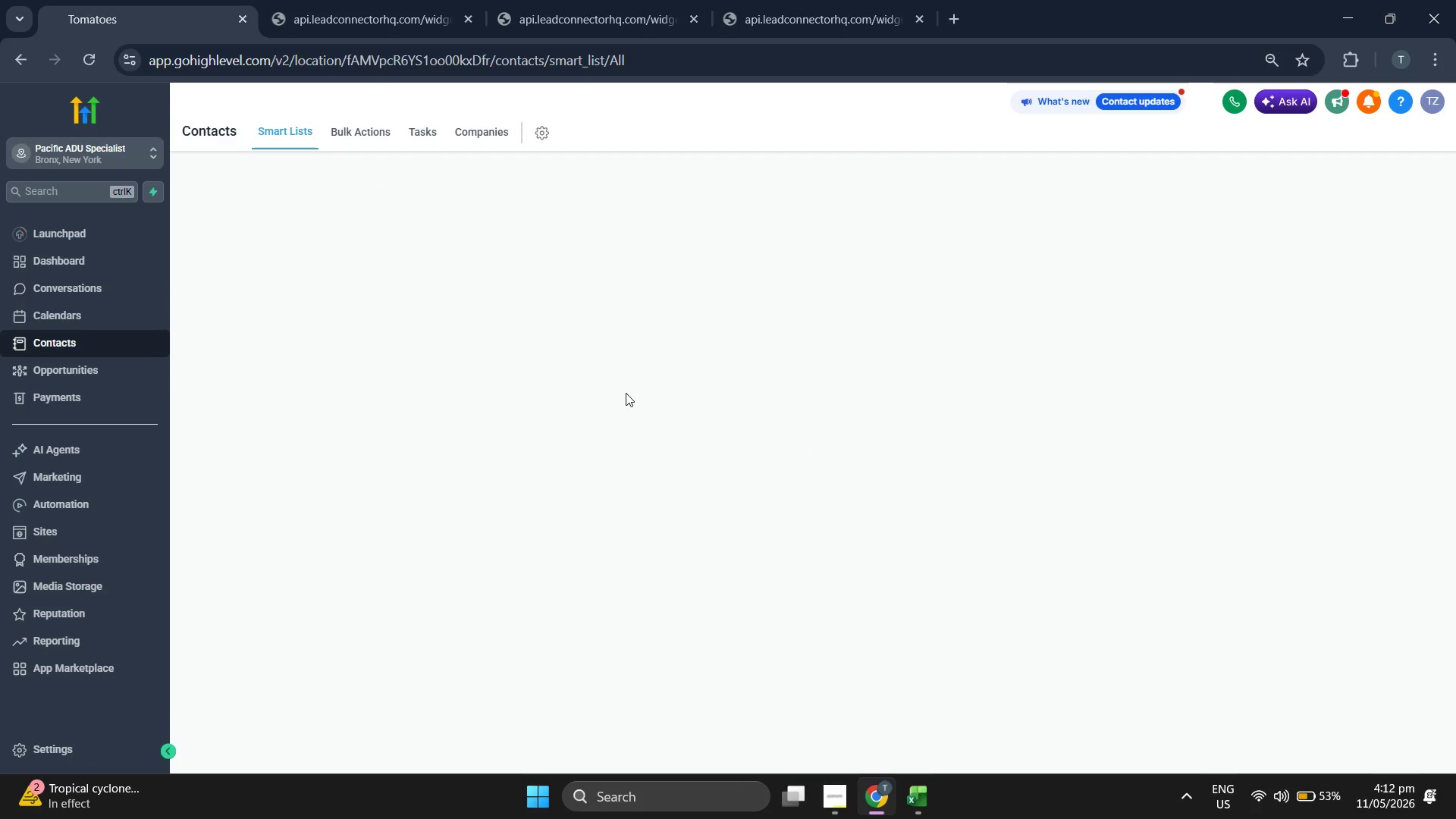 
left_click([344, 130])
 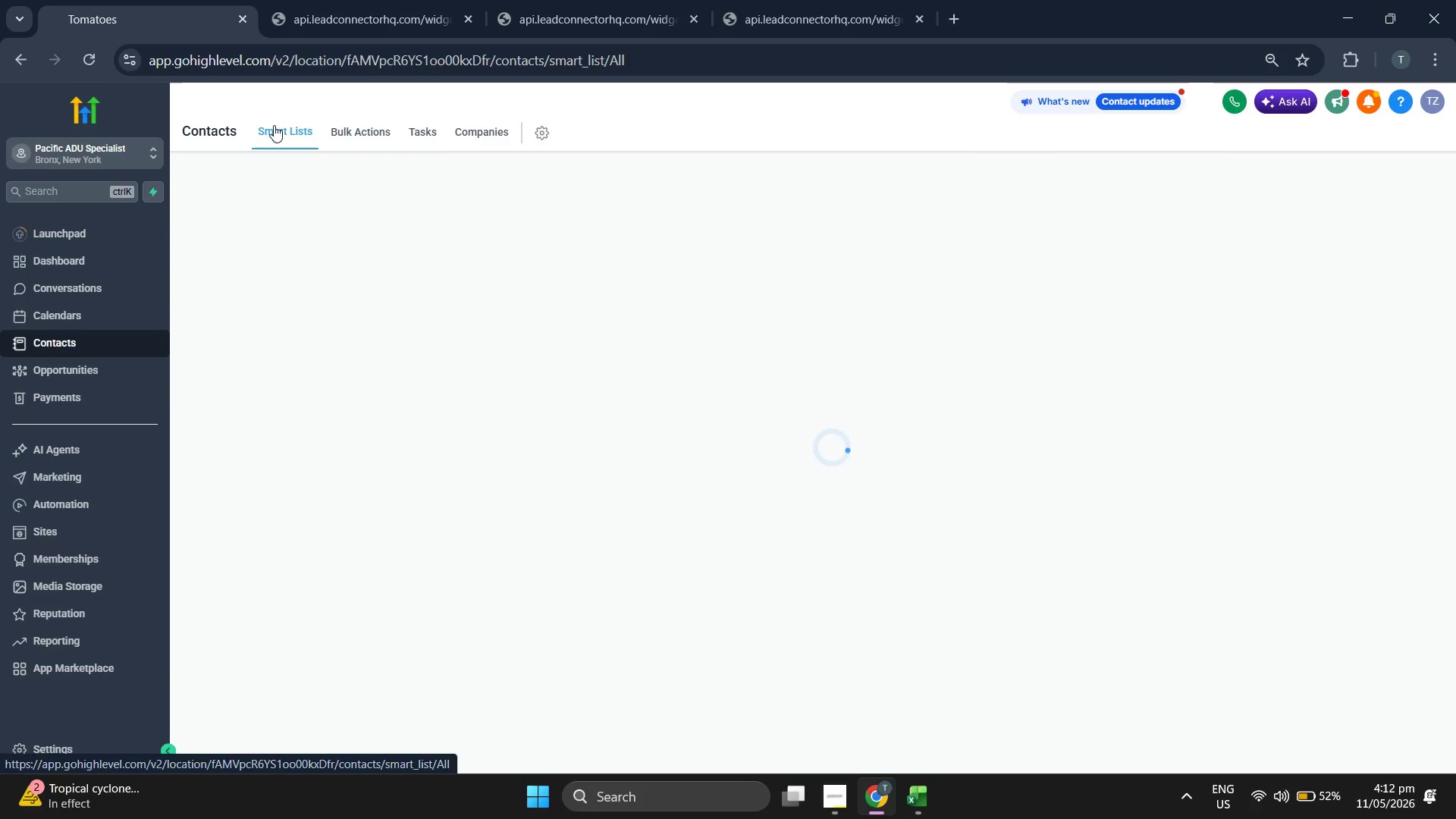 
wait(12.7)
 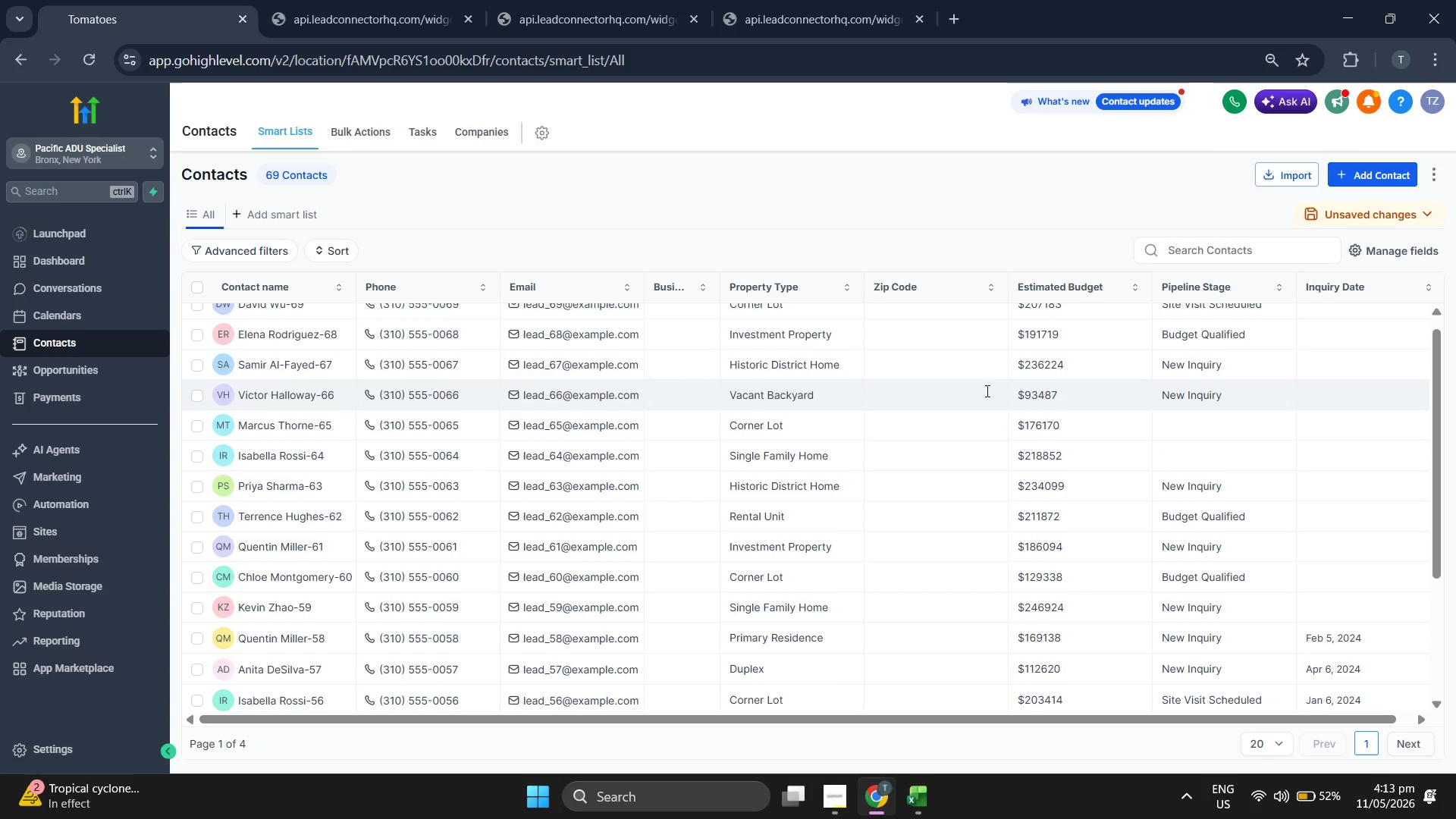 
left_click([1285, 745])
 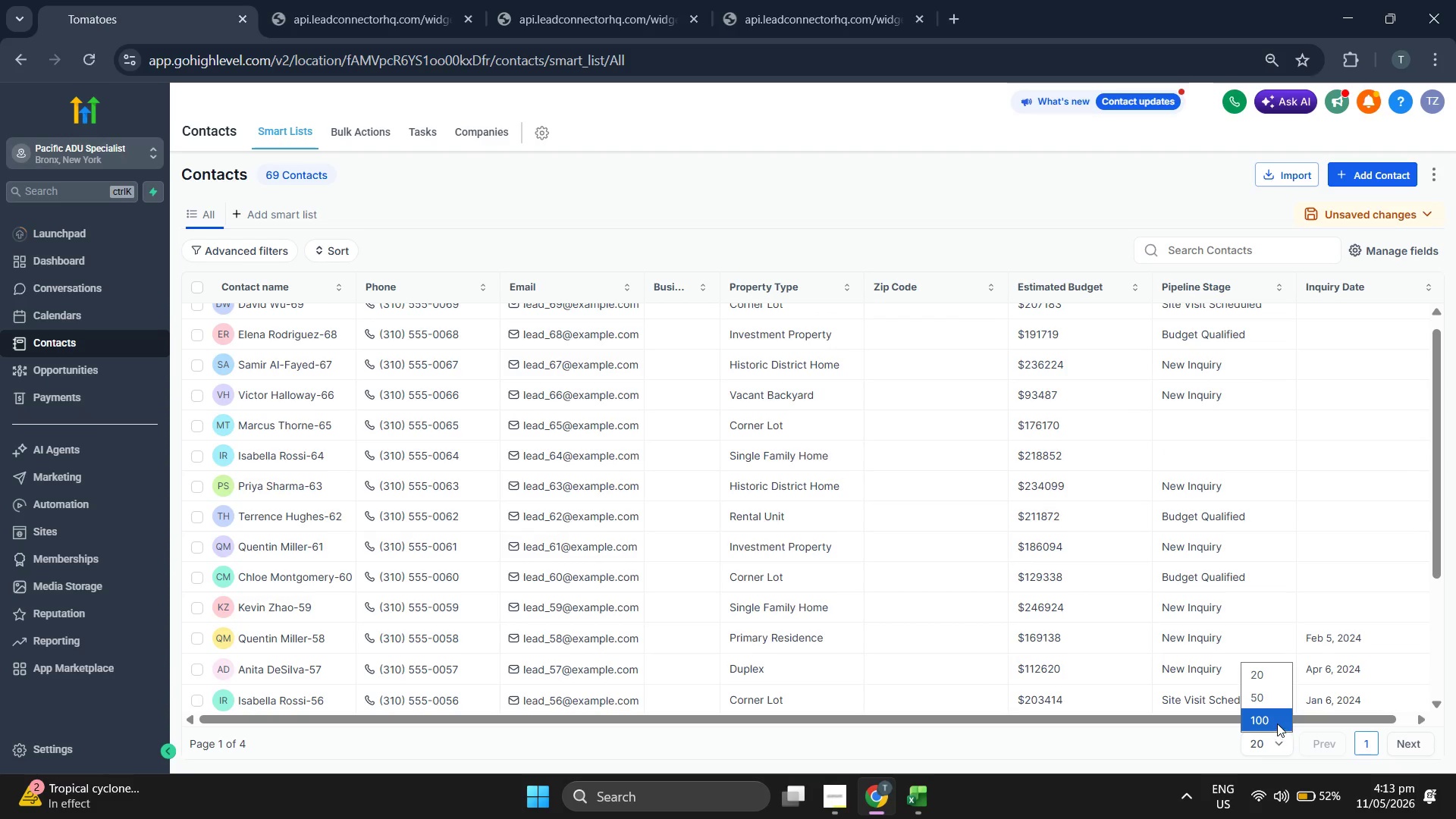 
left_click([1277, 723])
 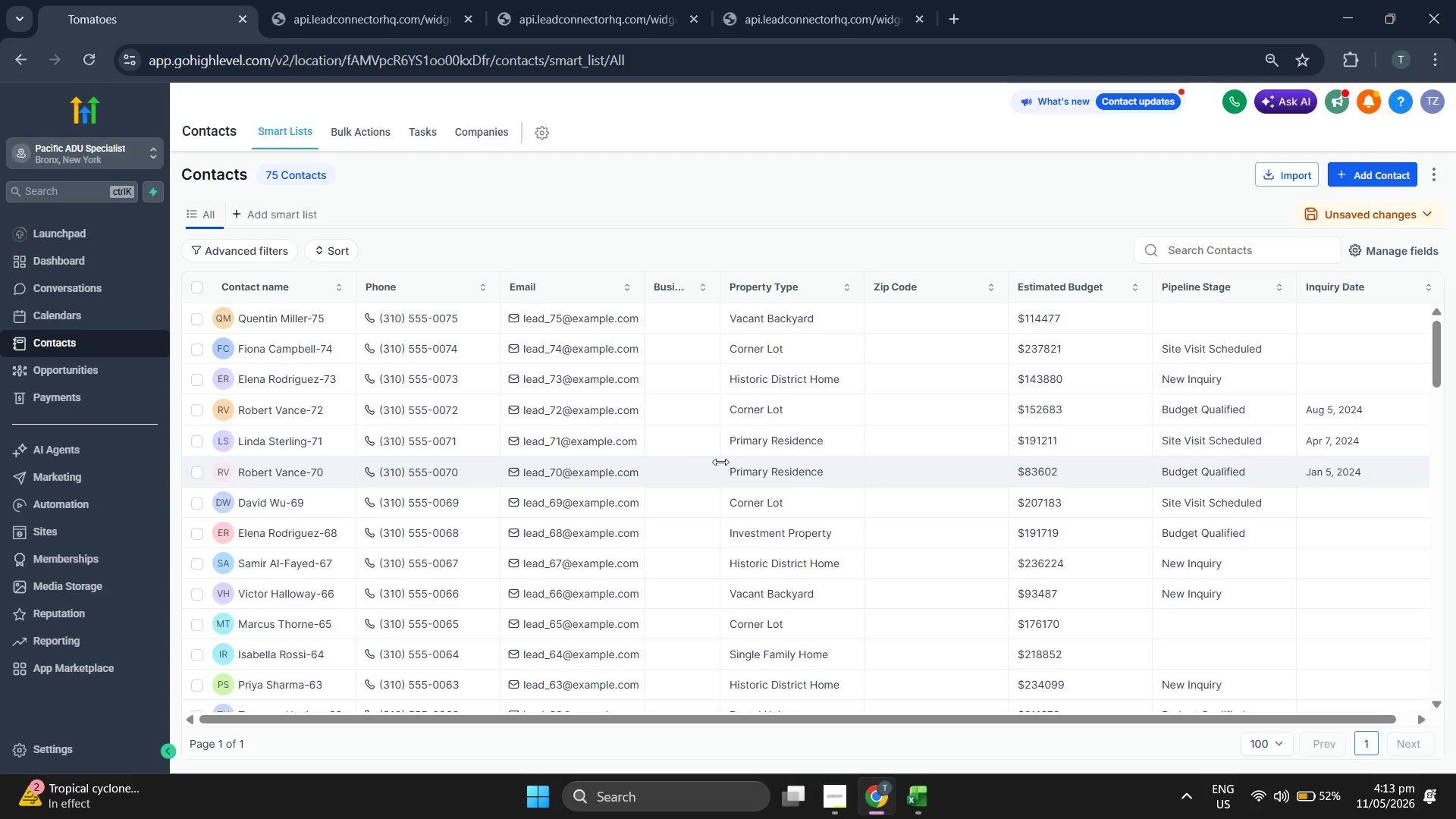 
scroll: coordinate [671, 402], scroll_direction: down, amount: 2.0
 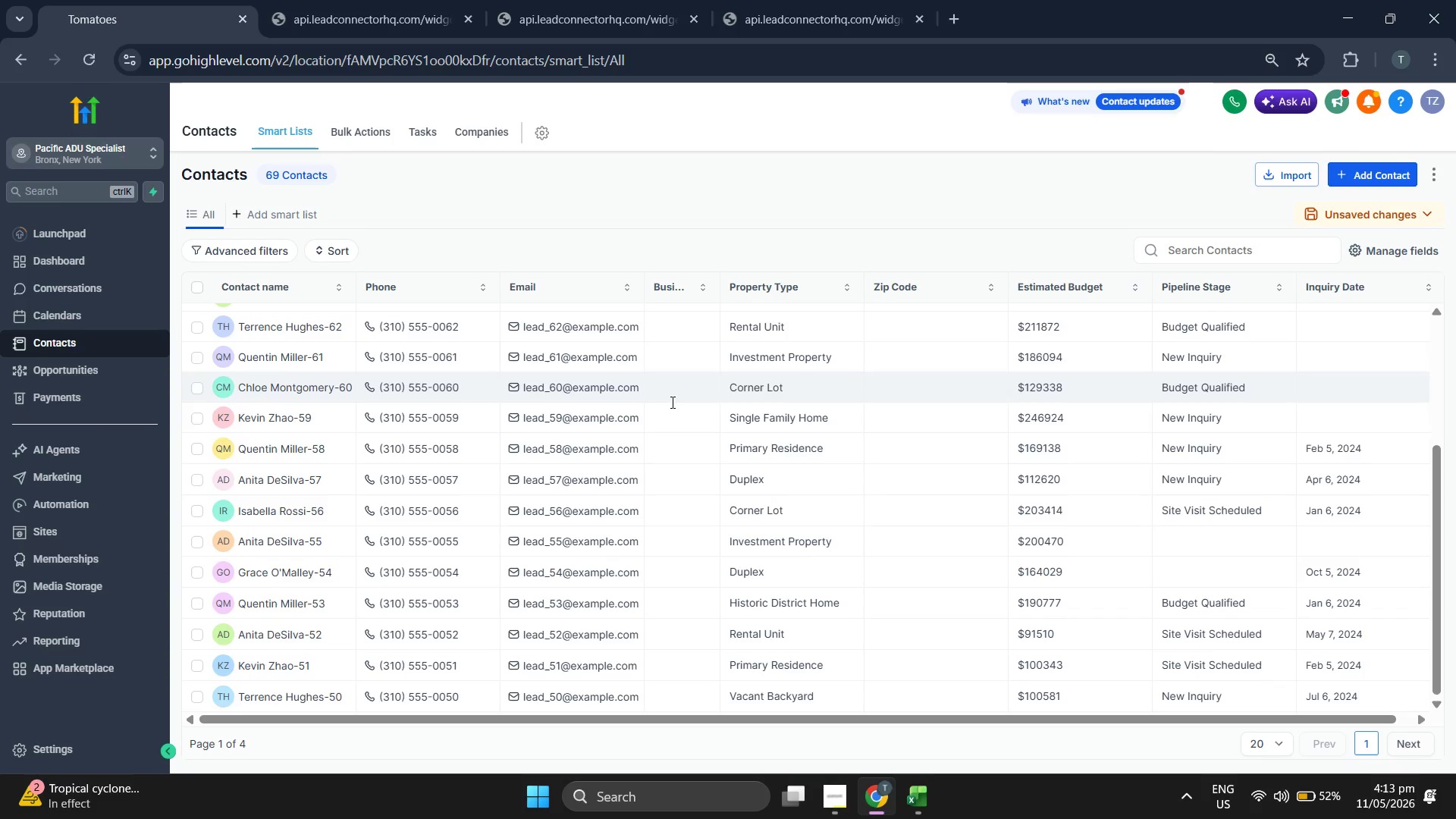 
scroll: coordinate [671, 402], scroll_direction: up, amount: 2.0
 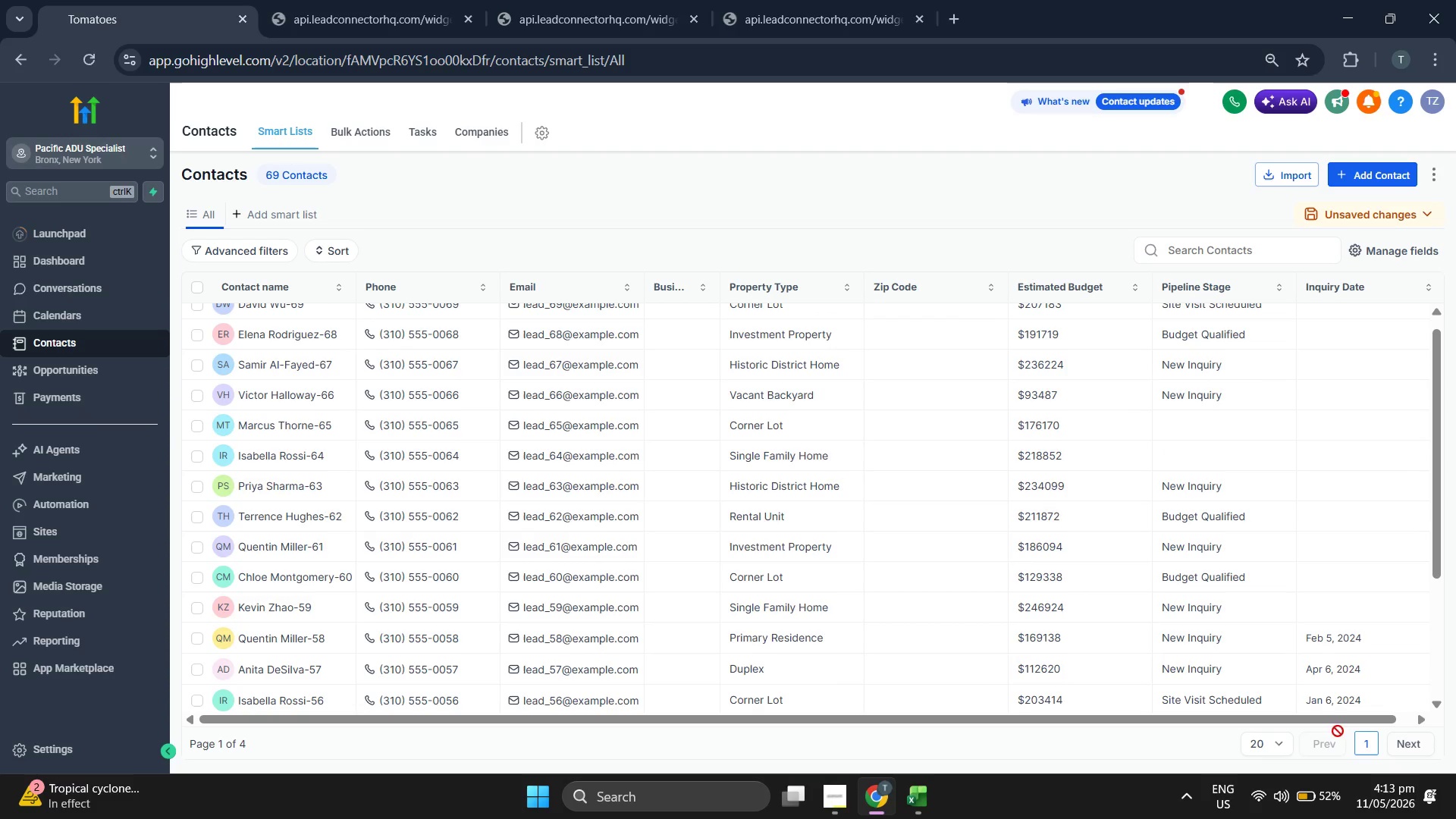 
wait(5.17)
 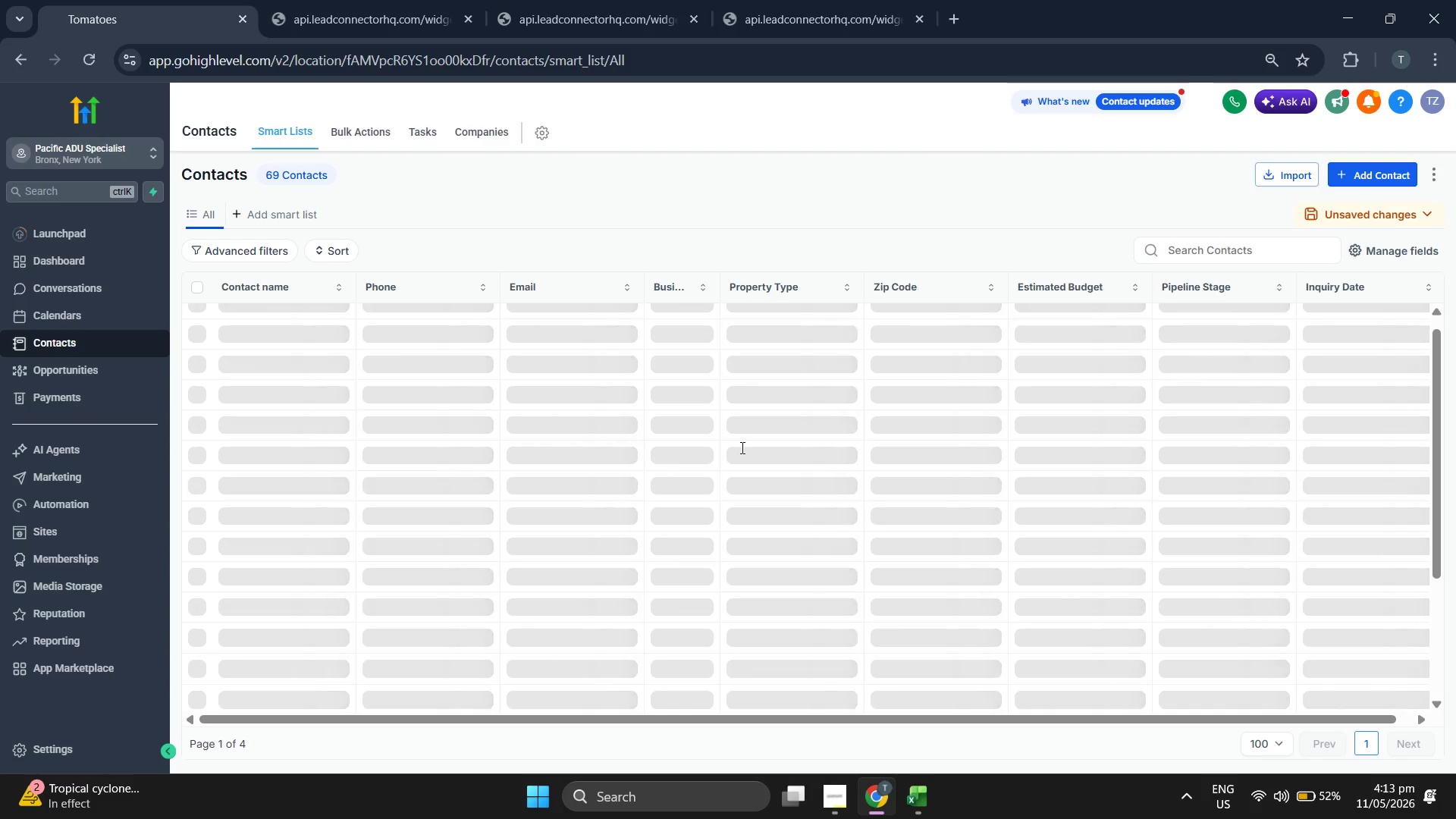 
scroll: coordinate [743, 458], scroll_direction: down, amount: 1.0
 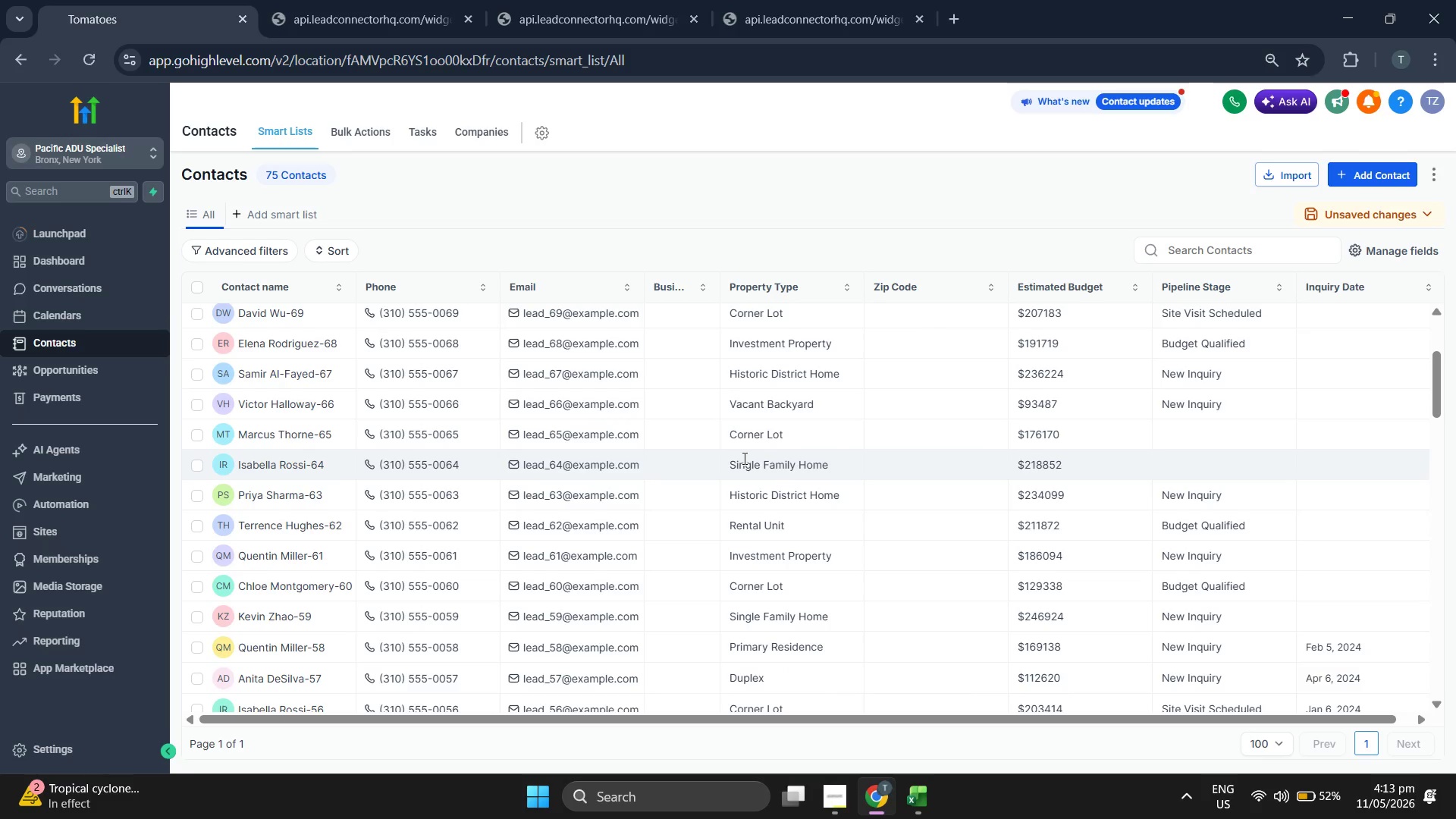 
scroll: coordinate [743, 458], scroll_direction: up, amount: 1.0
 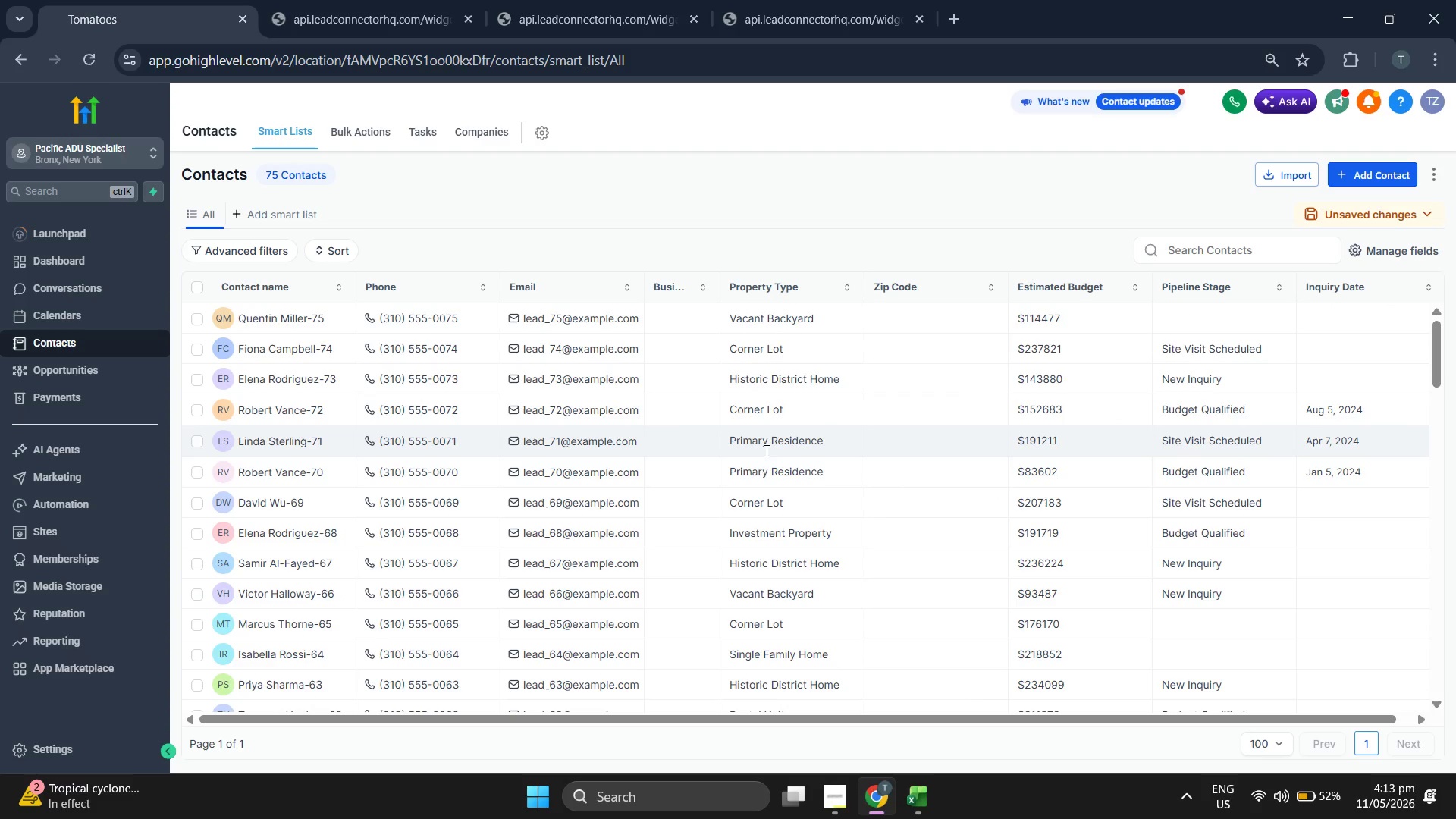 
scroll: coordinate [765, 450], scroll_direction: down, amount: 17.0
 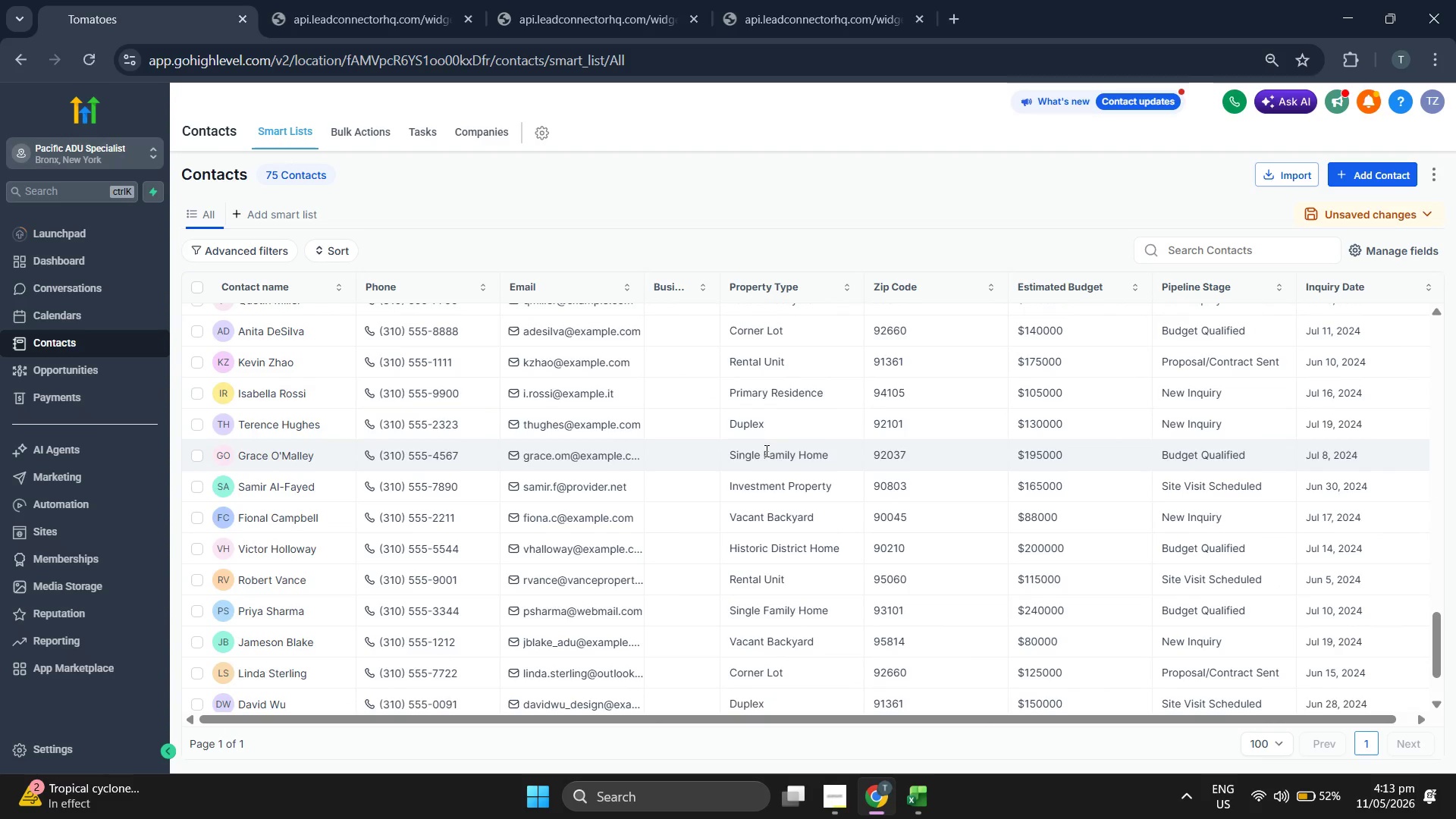 
wait(8.34)
 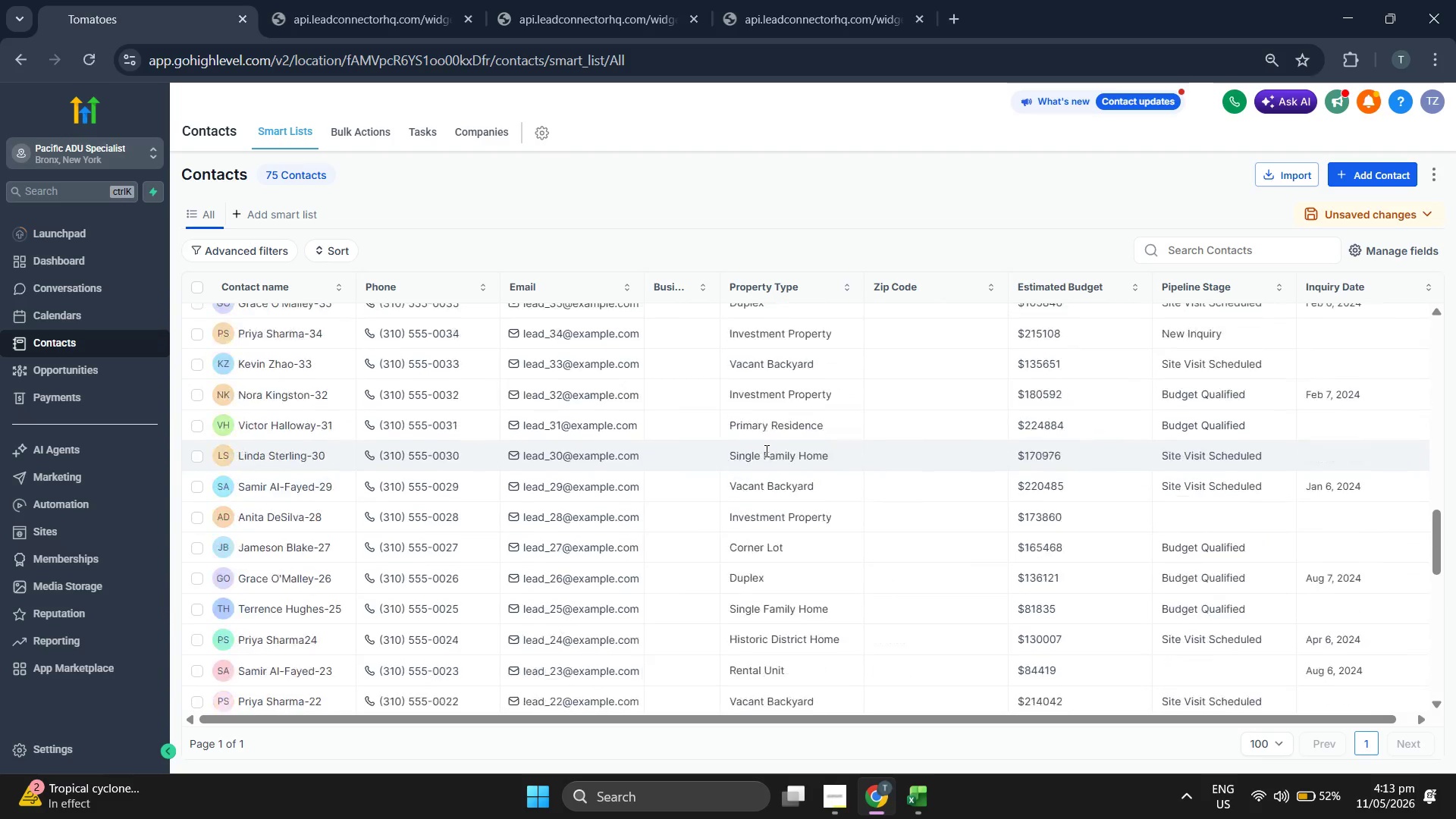 
left_click([105, 262])
 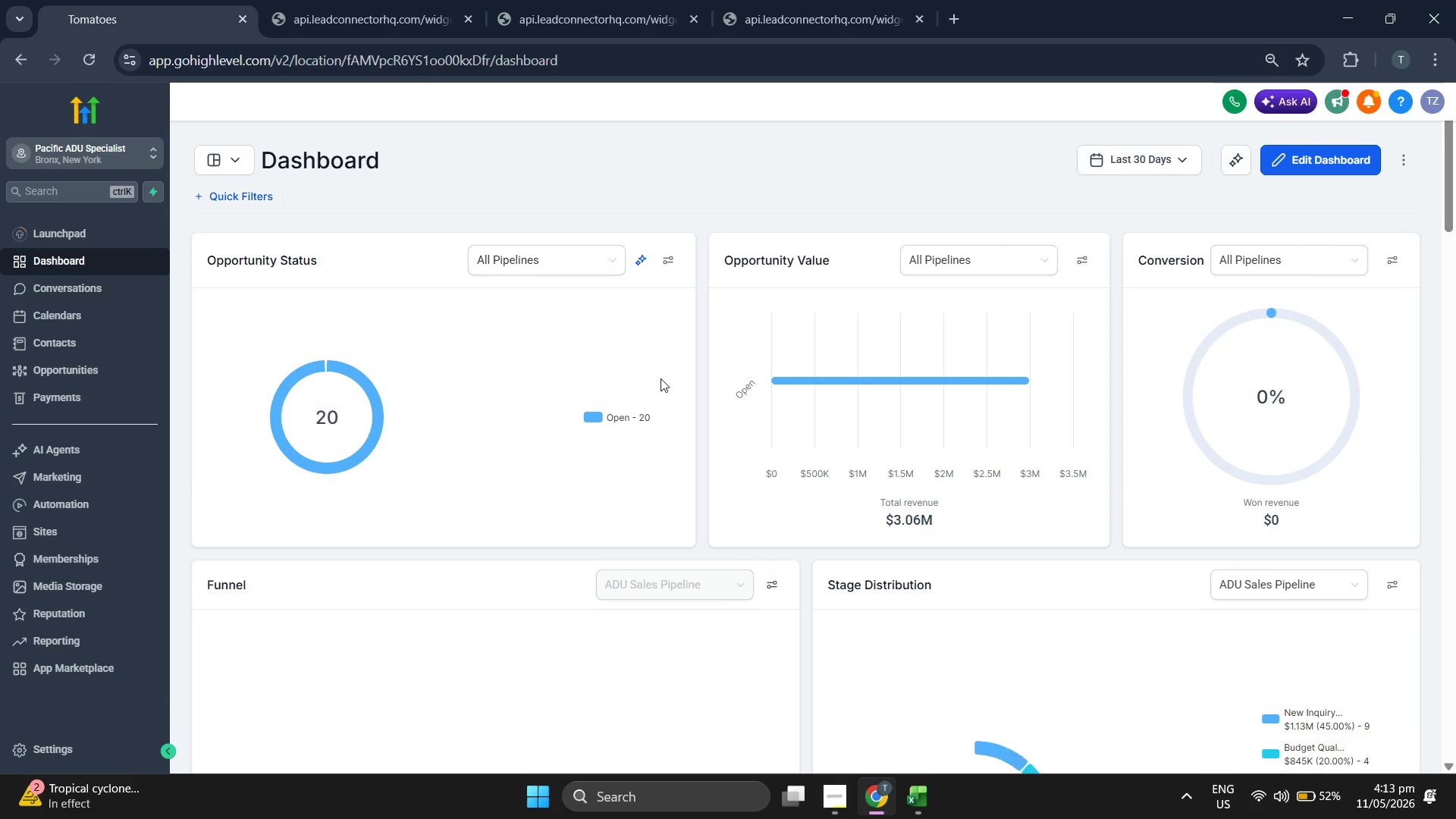 
scroll: coordinate [765, 450], scroll_direction: down, amount: 2.0
 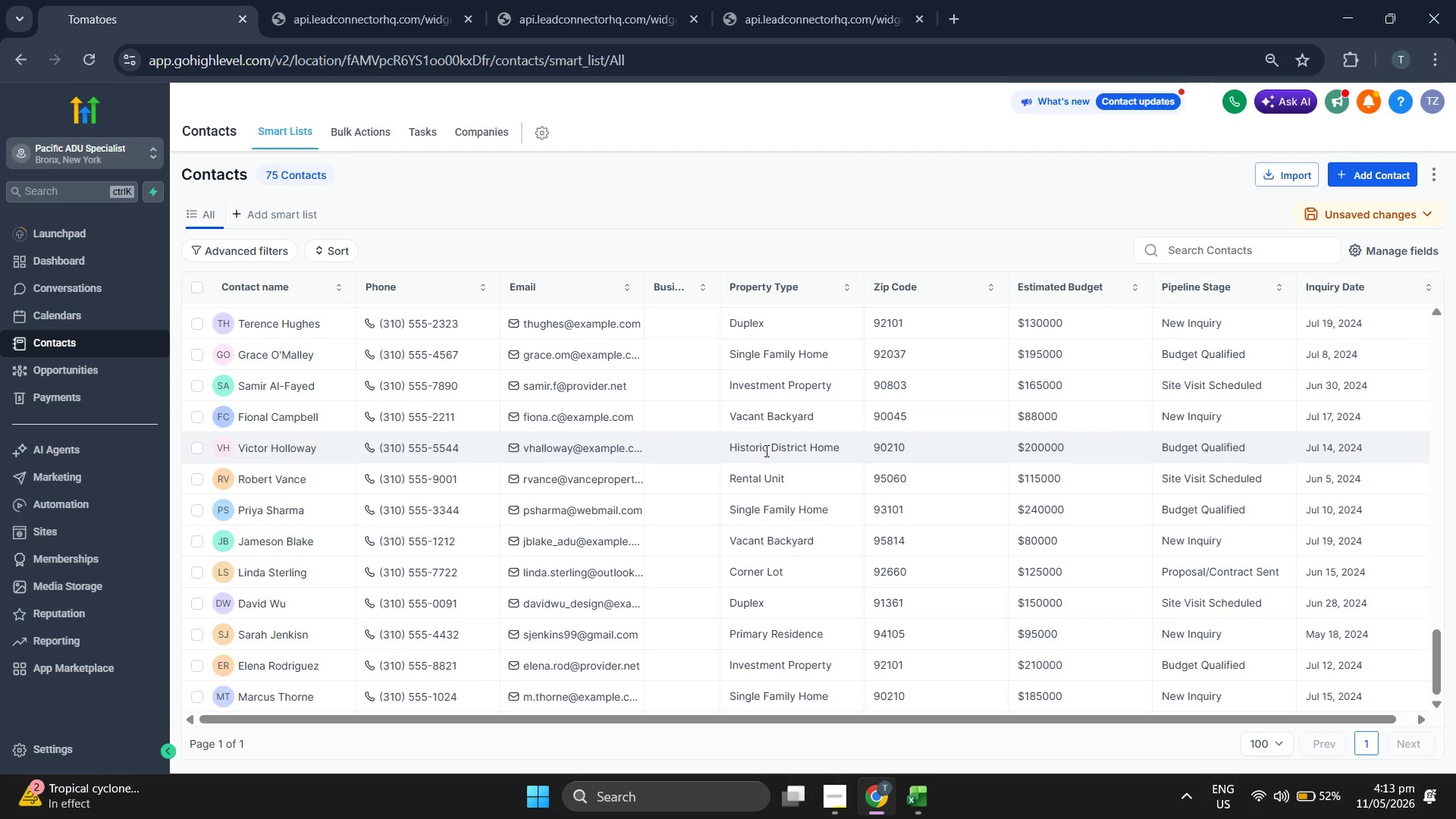 
scroll: coordinate [765, 450], scroll_direction: up, amount: 5.0
 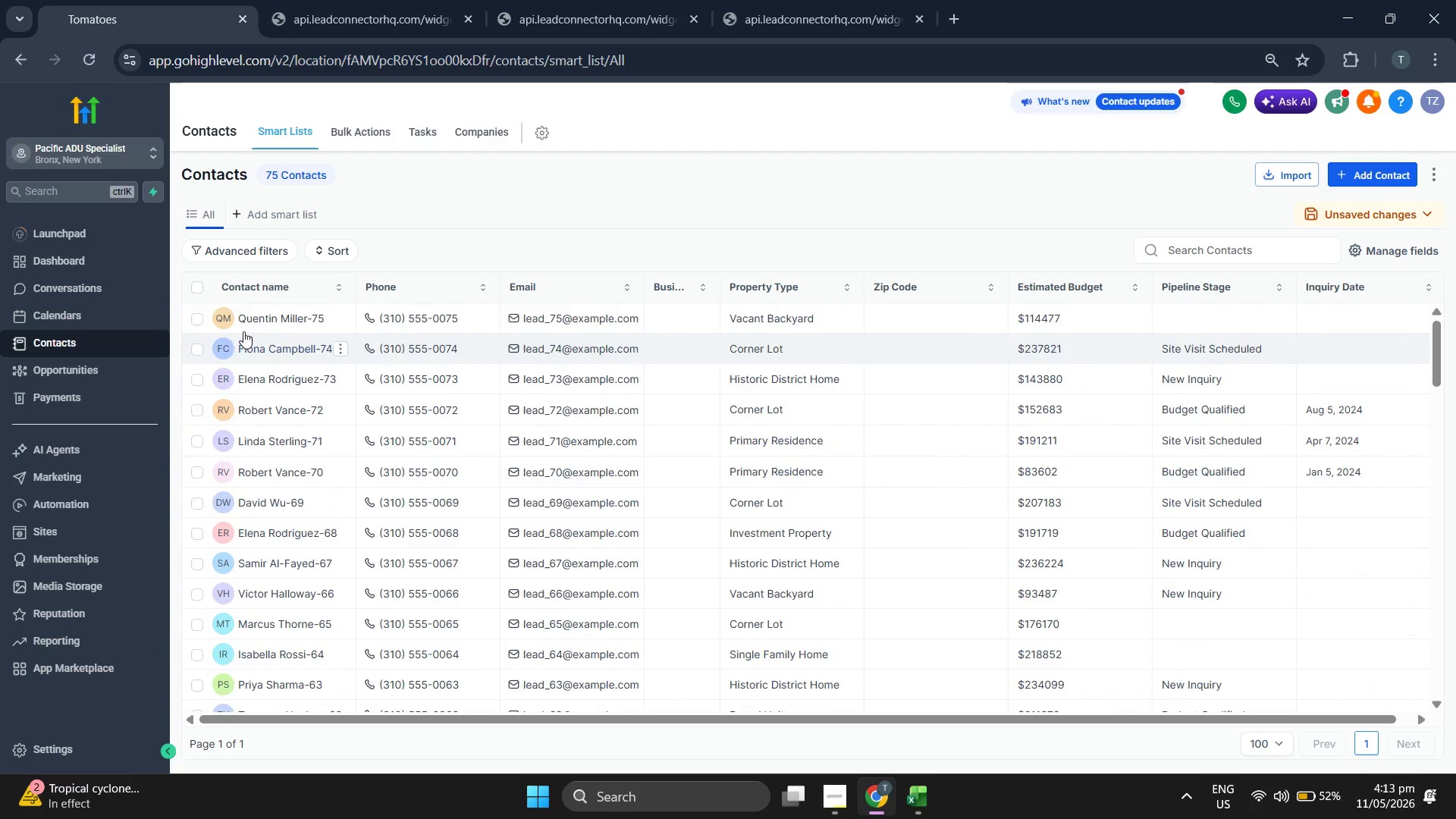 
left_click([134, 371])
 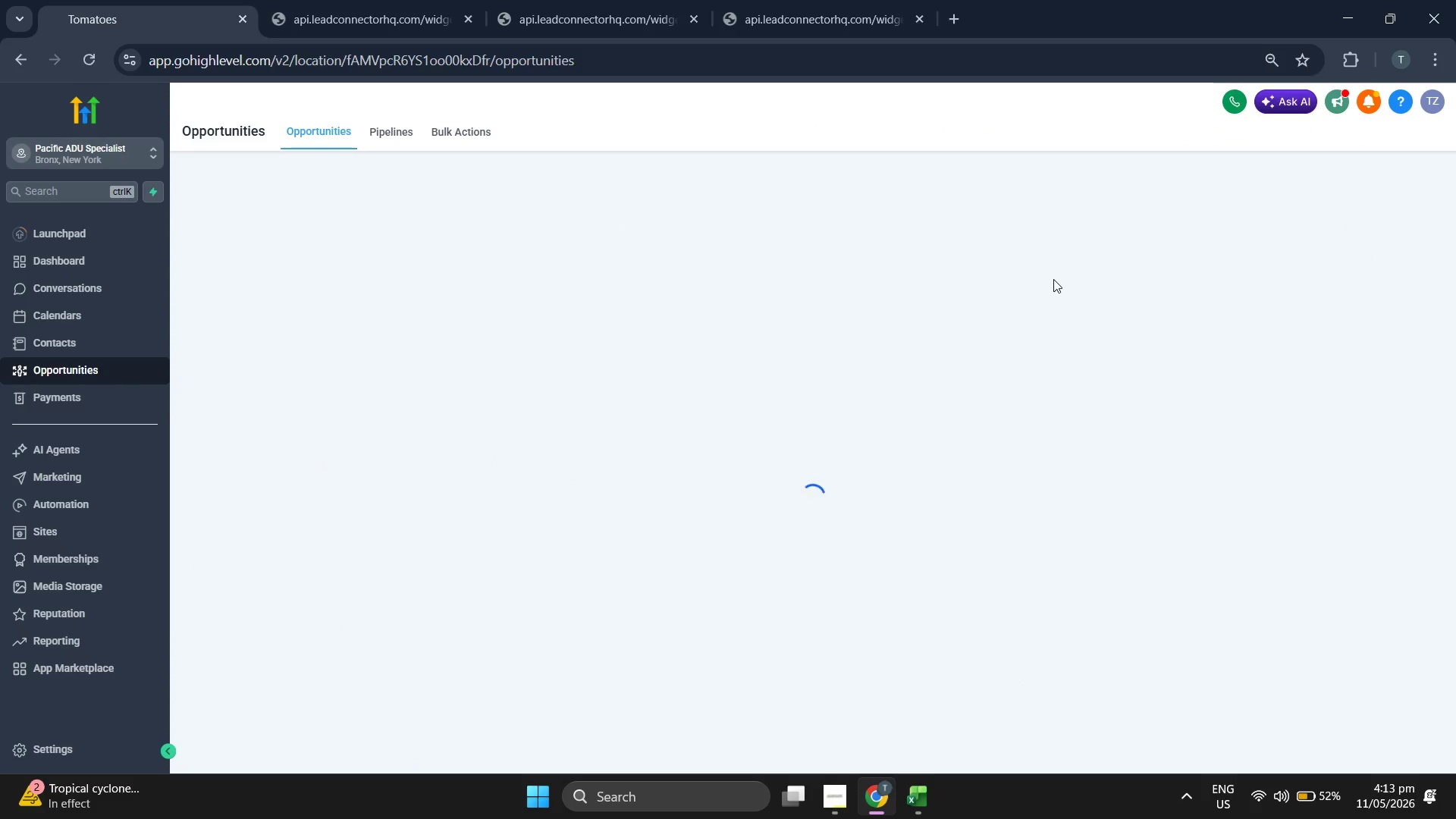 
scroll: coordinate [271, 381], scroll_direction: down, amount: 2.0
 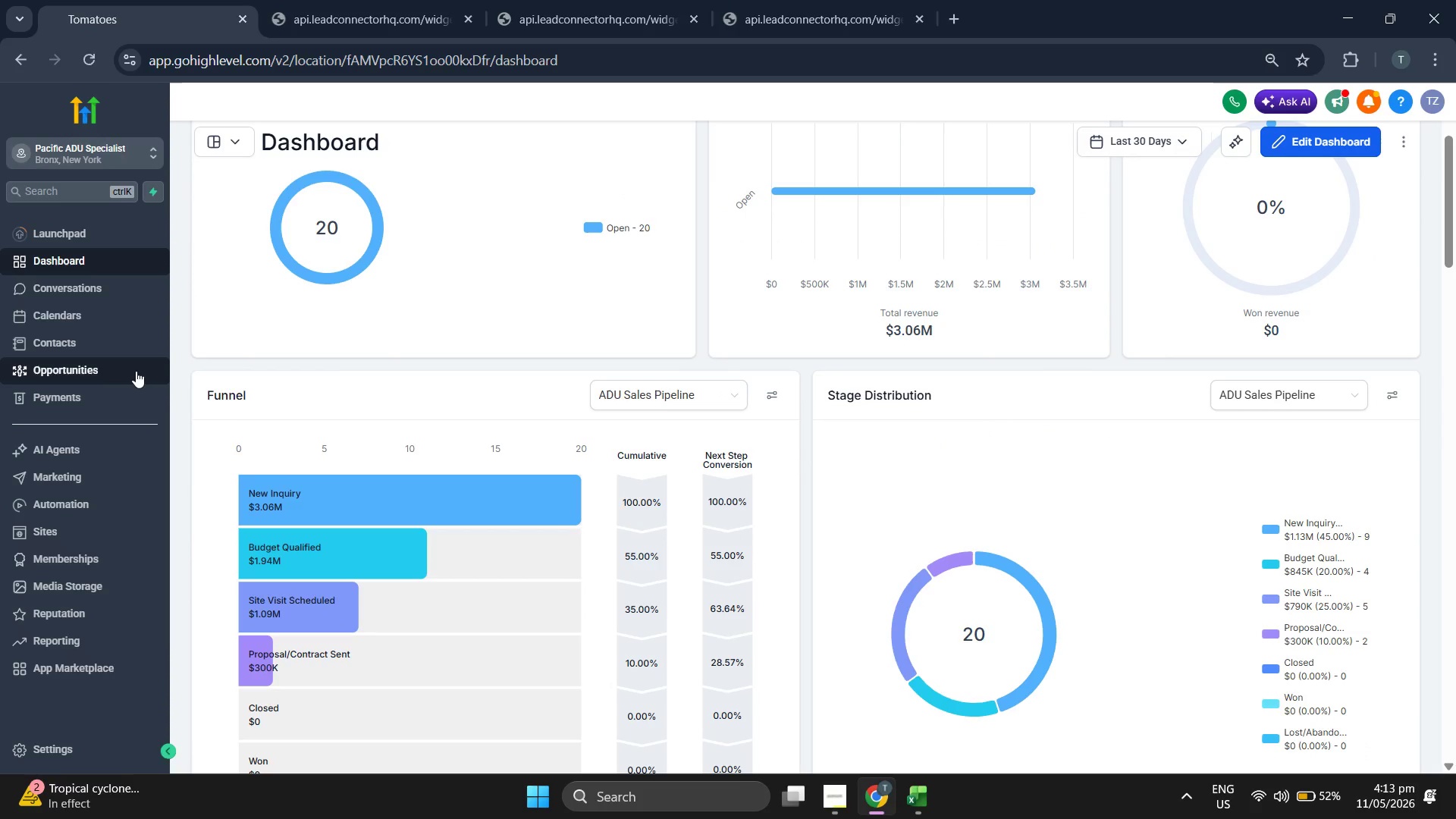 
wait(13.51)
 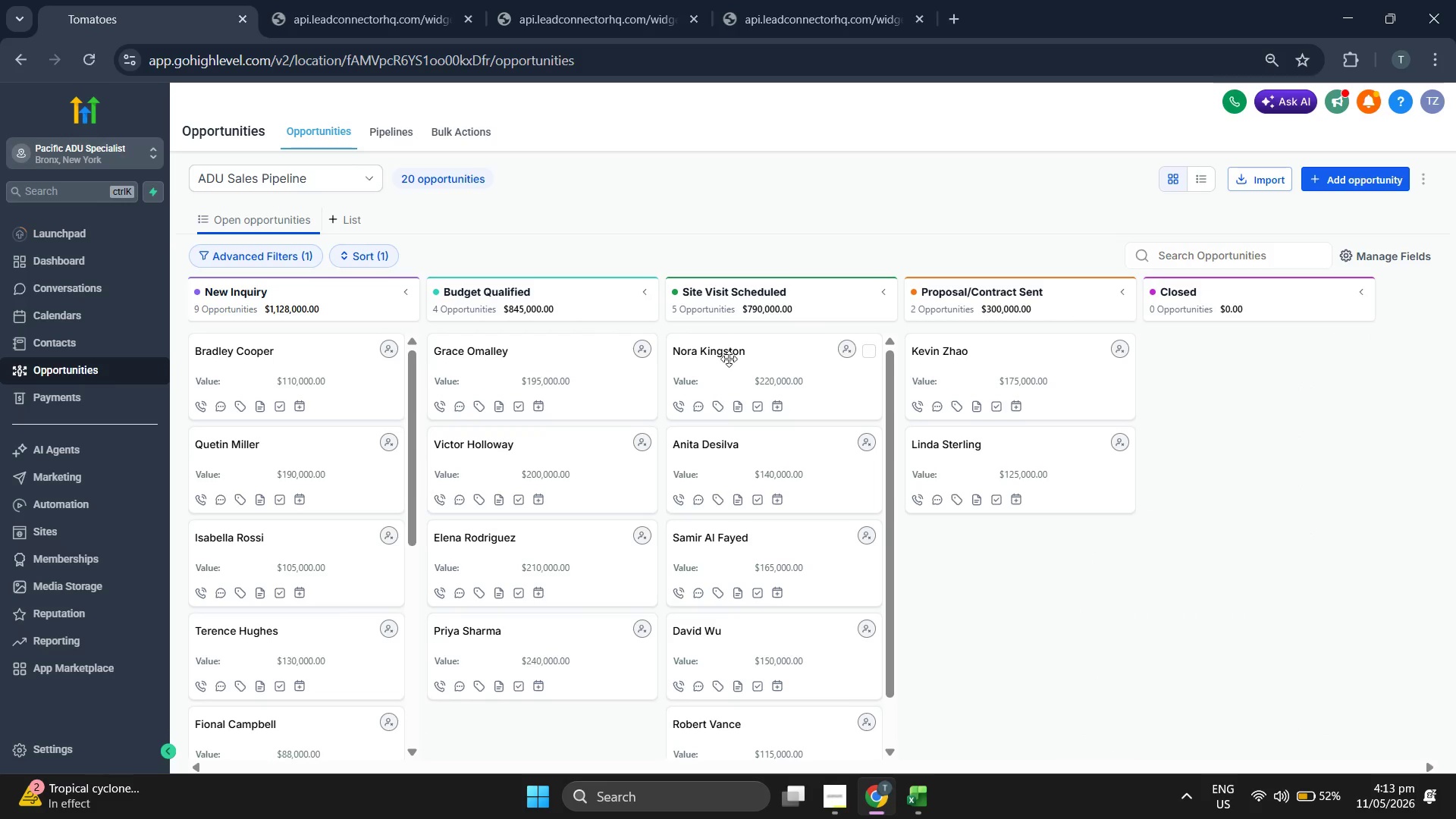 
left_click([925, 800])
 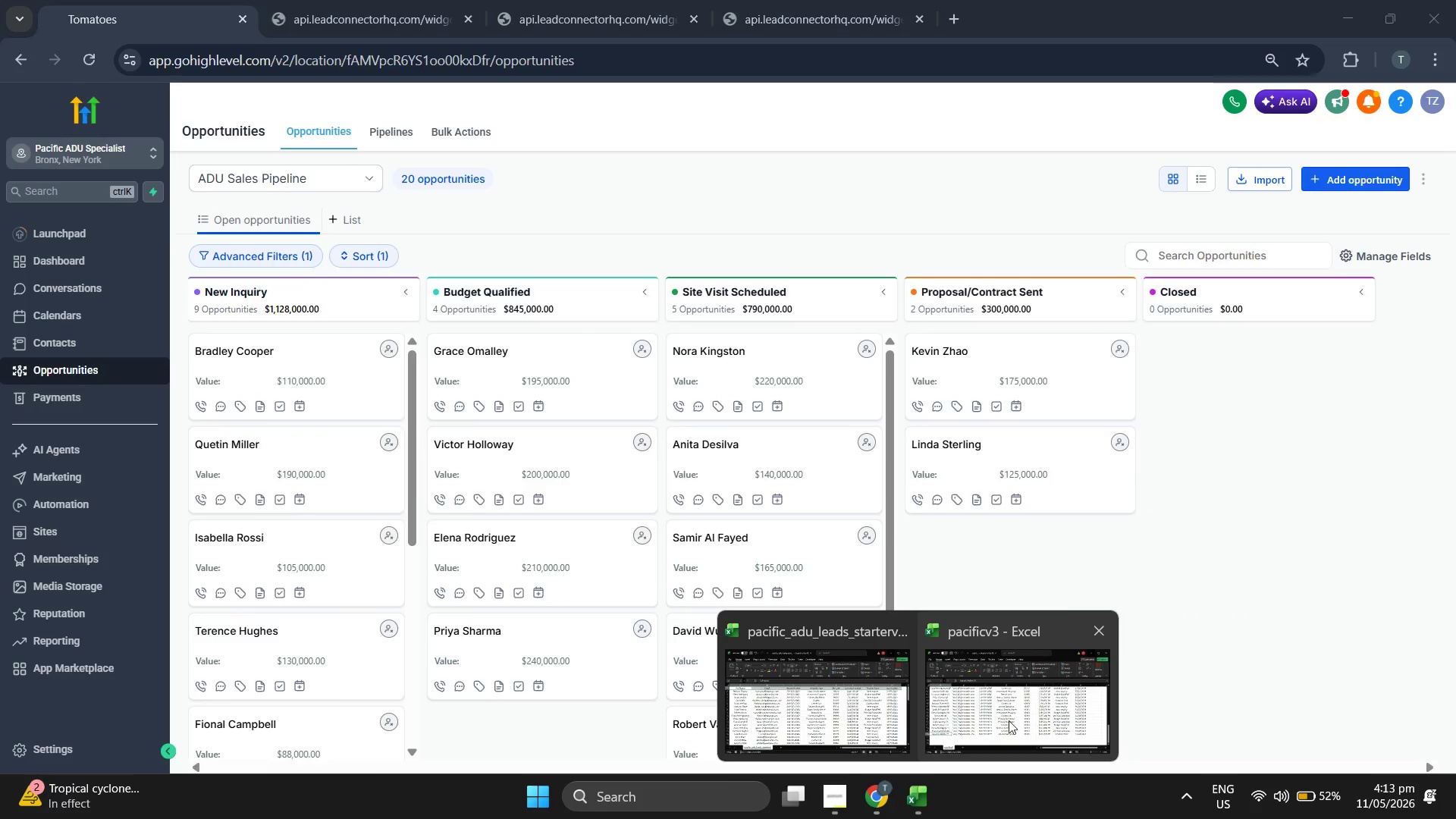 
left_click([866, 704])
 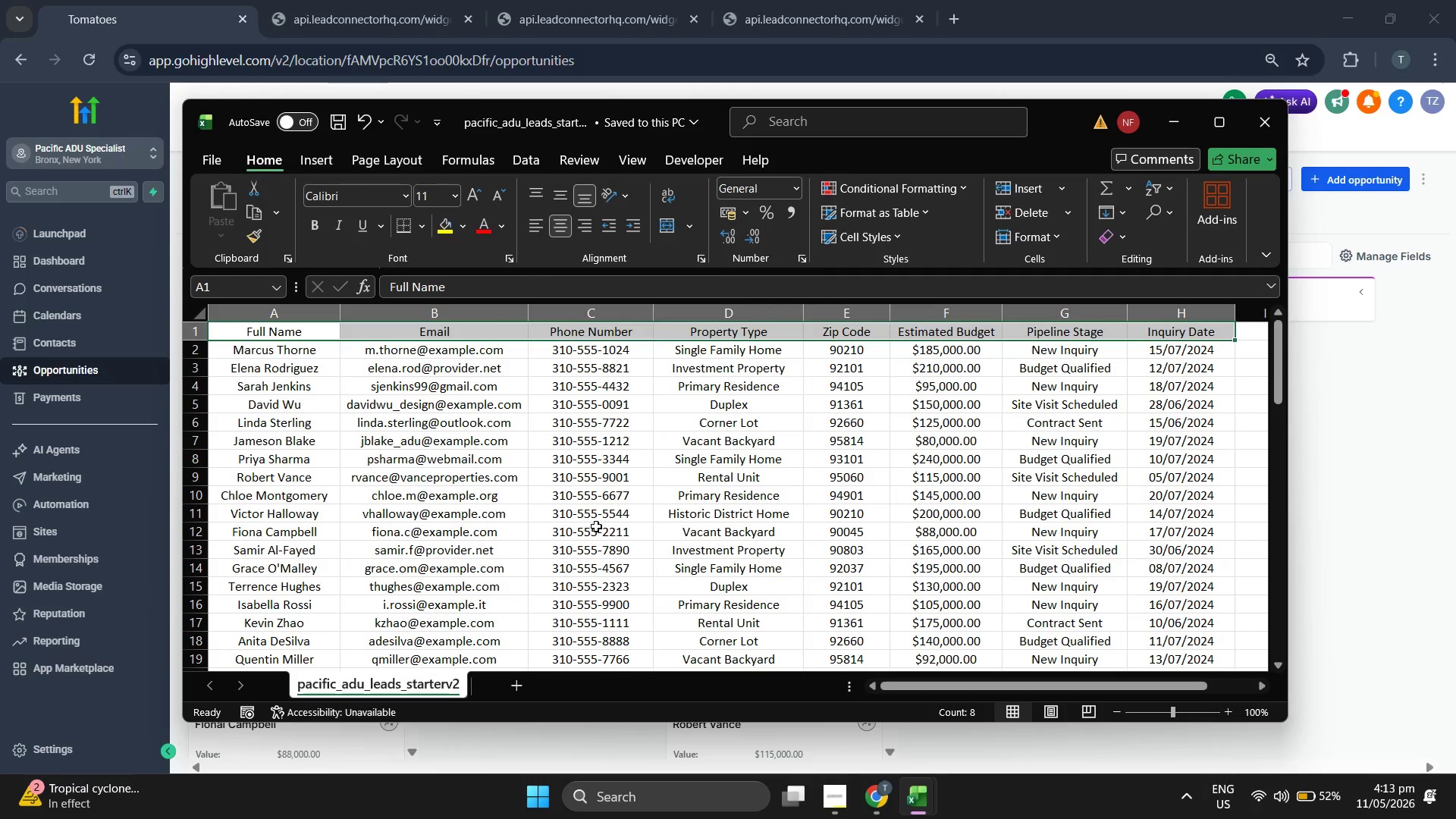 
left_click([595, 526])
 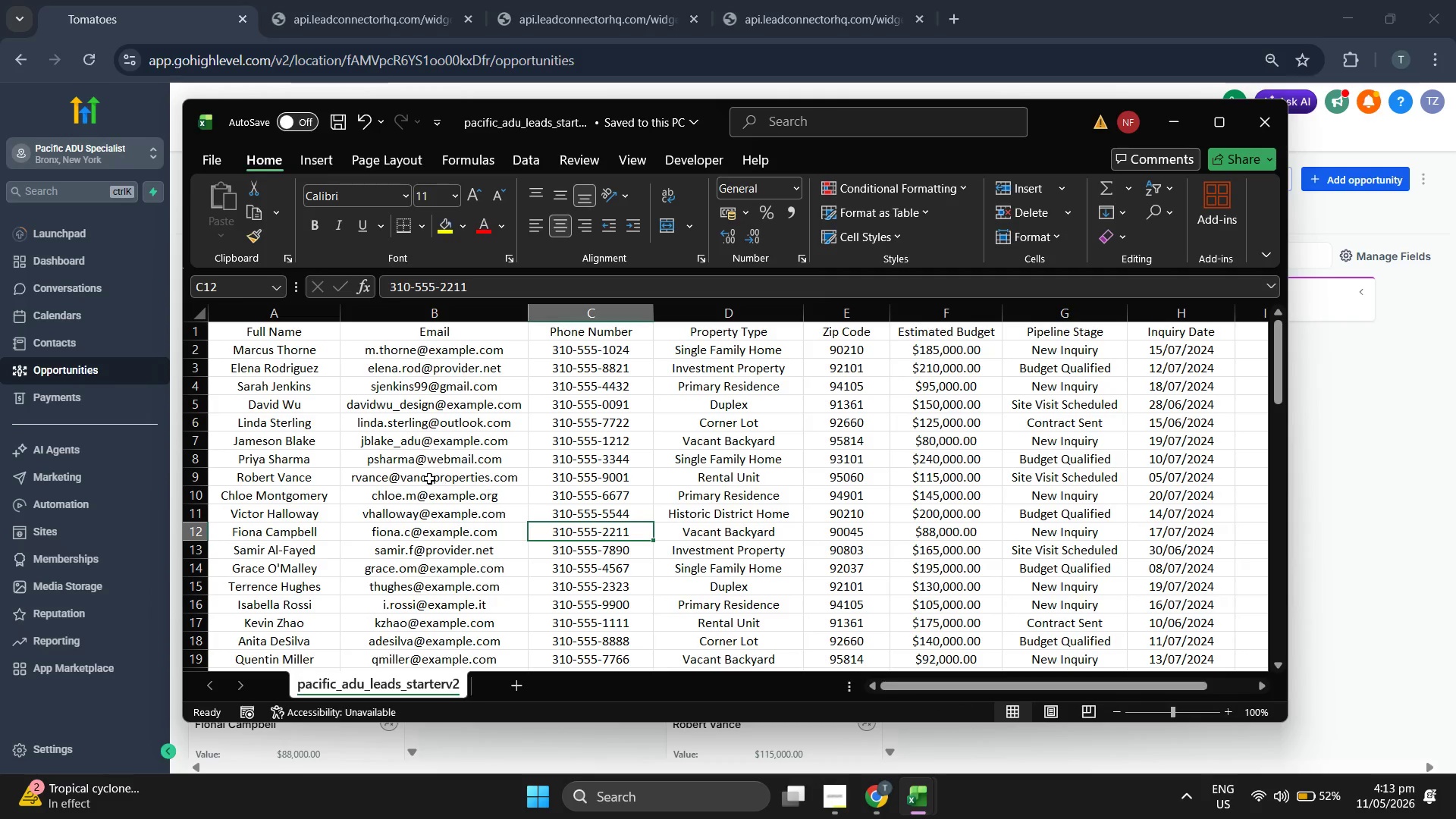 
scroll: coordinate [1227, 435], scroll_direction: down, amount: 1.0
 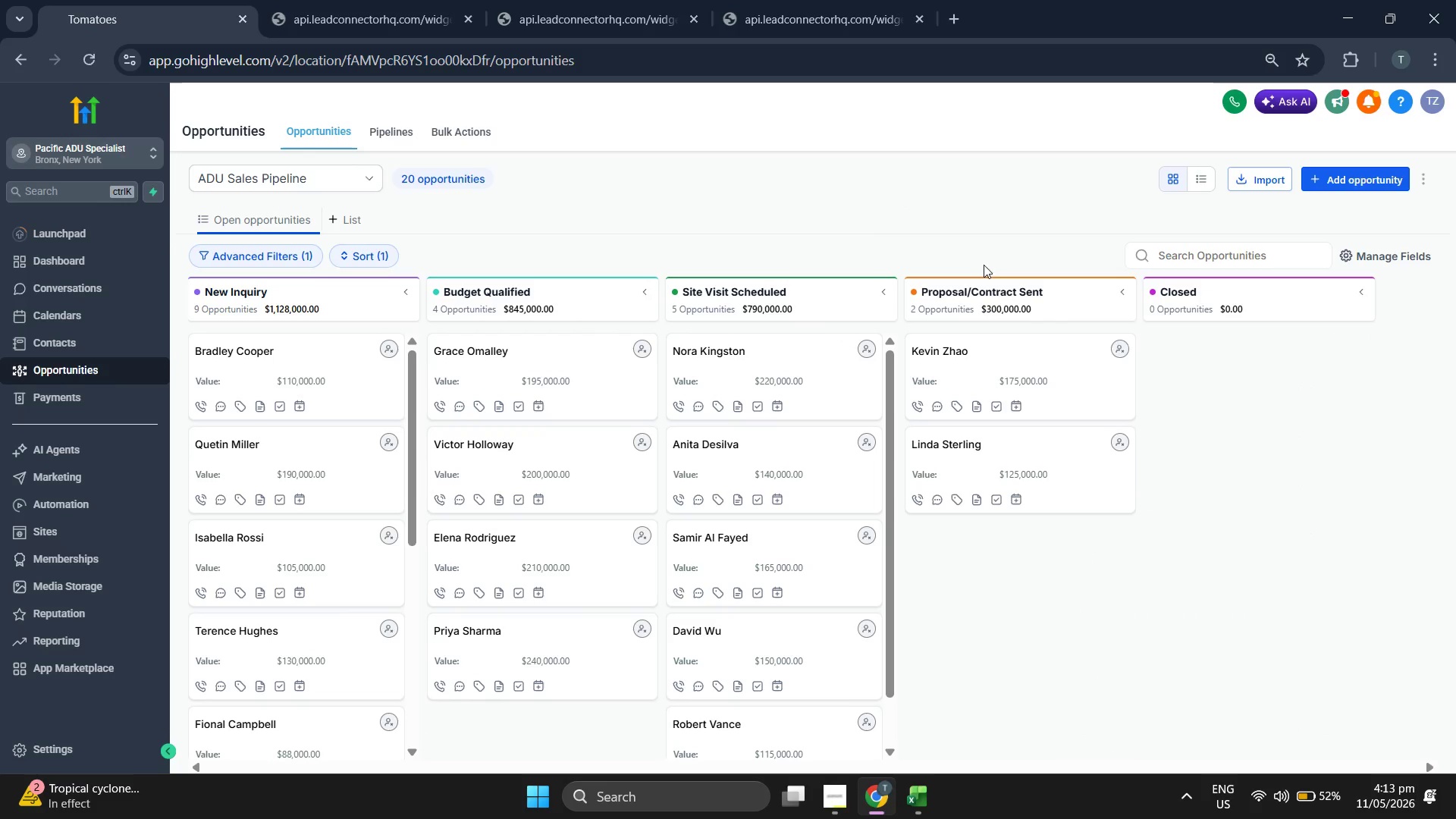 
wait(6.22)
 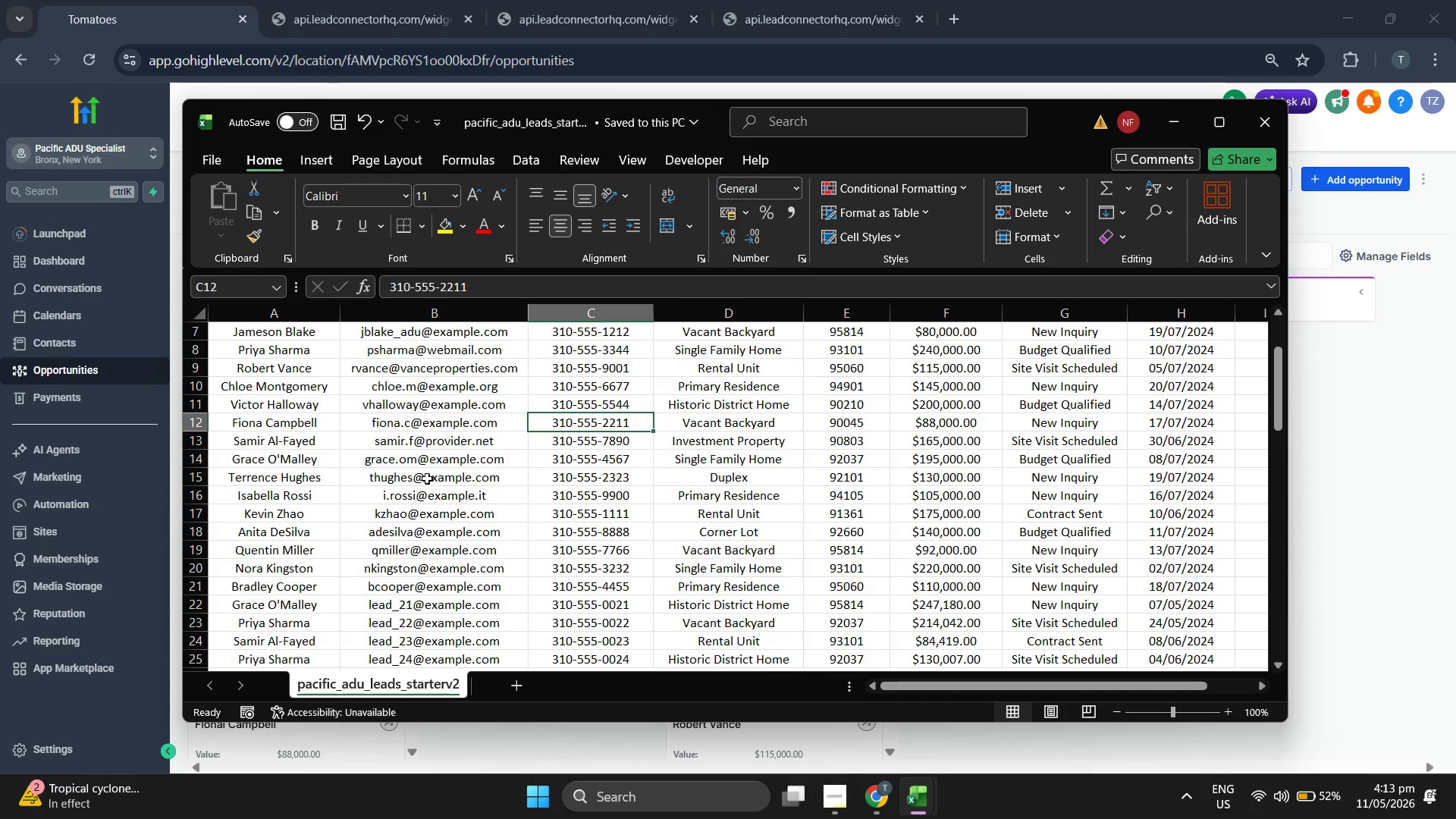 
left_click([309, 571])
 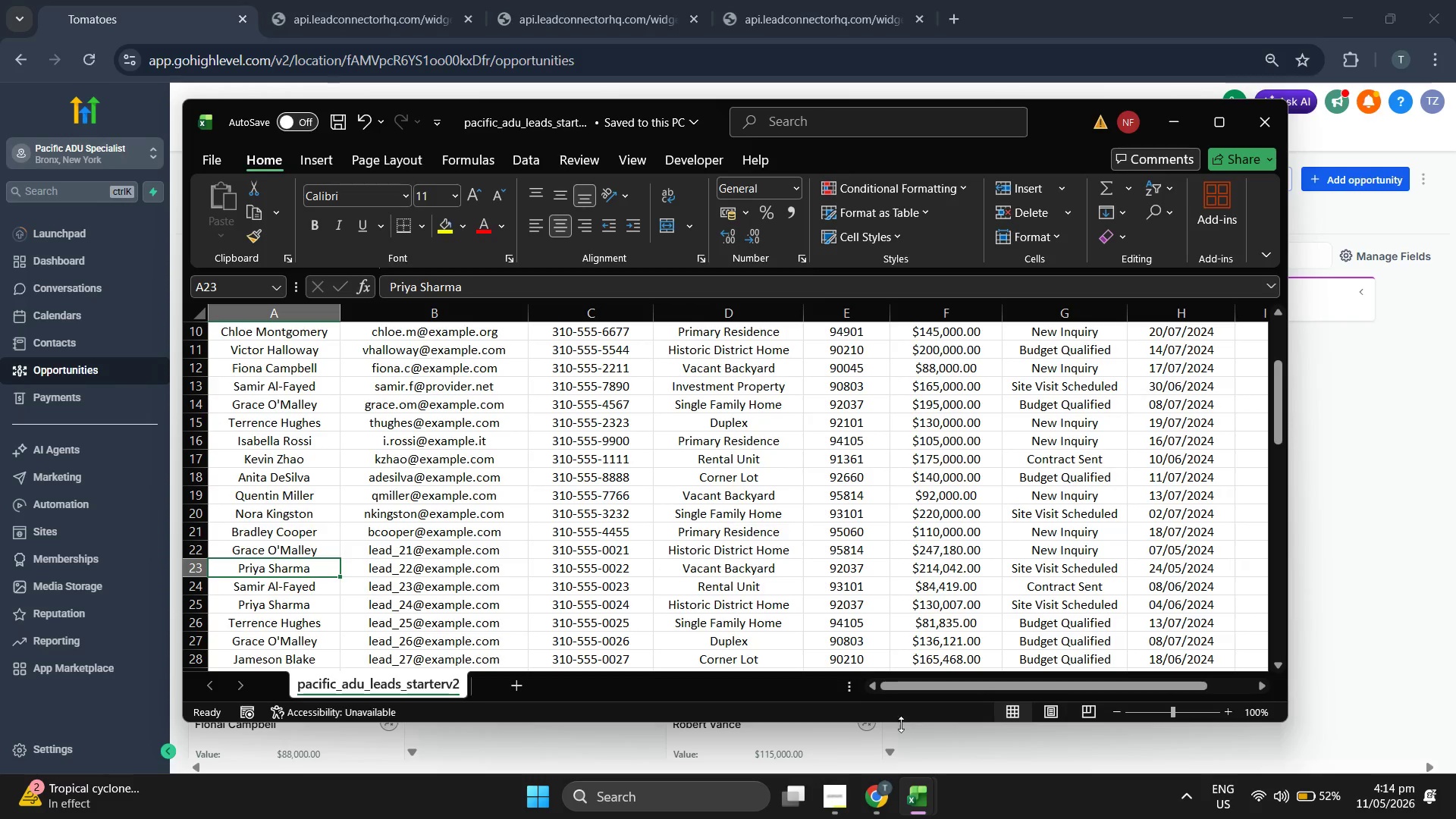 
scroll: coordinate [429, 479], scroll_direction: up, amount: 6.0
 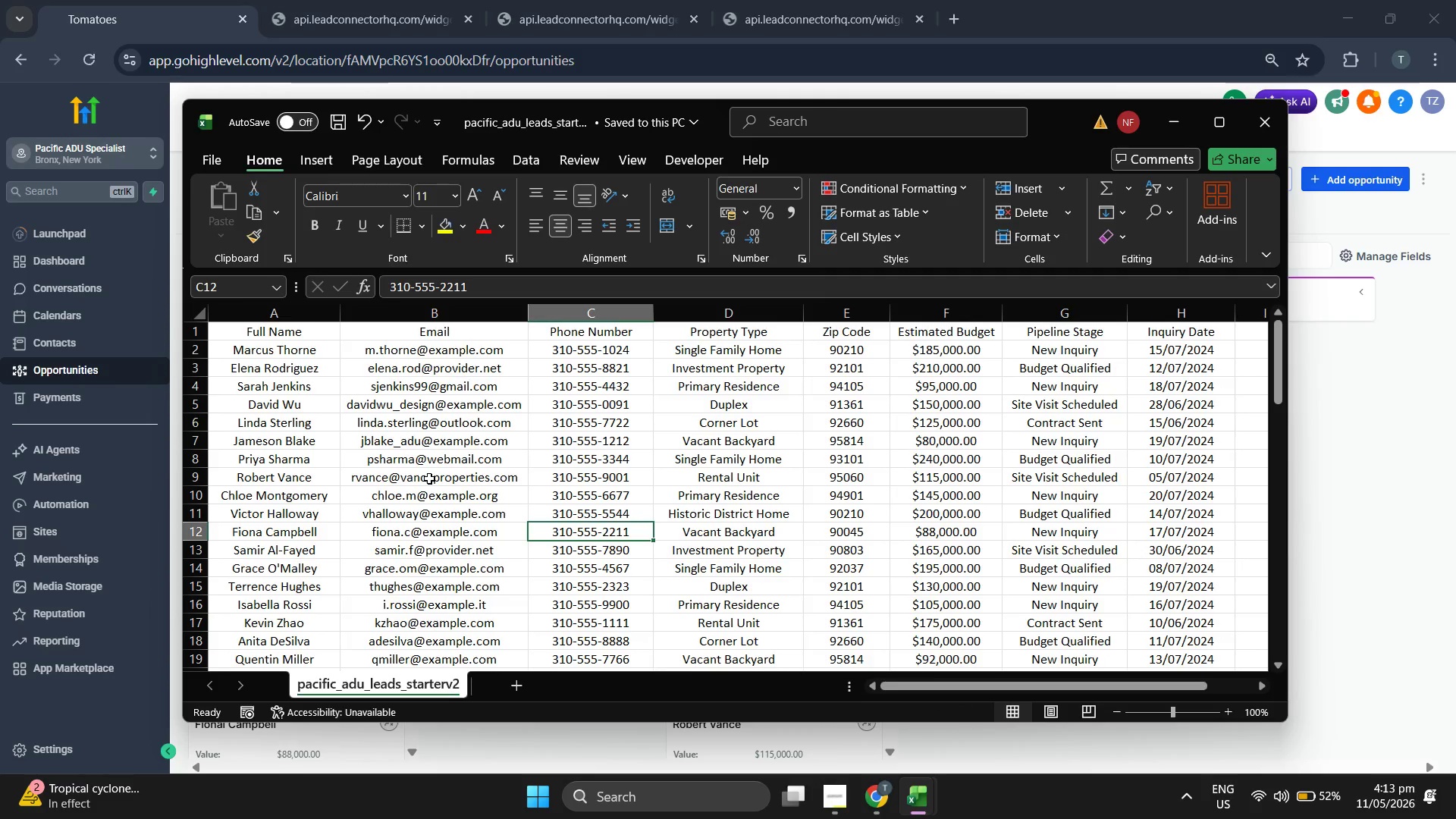 
left_click([921, 804])
 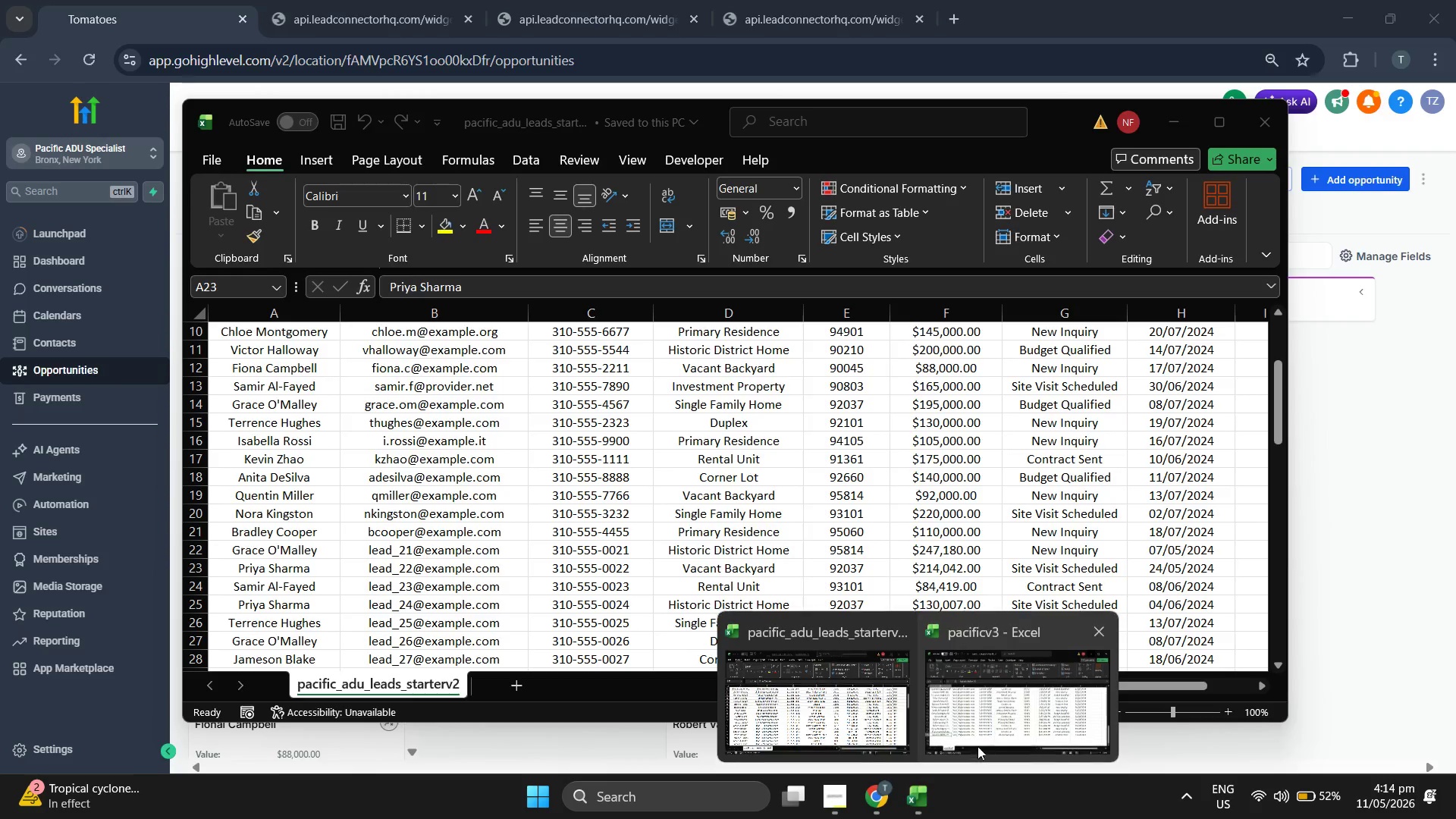 
scroll: coordinate [429, 479], scroll_direction: down, amount: 2.0
 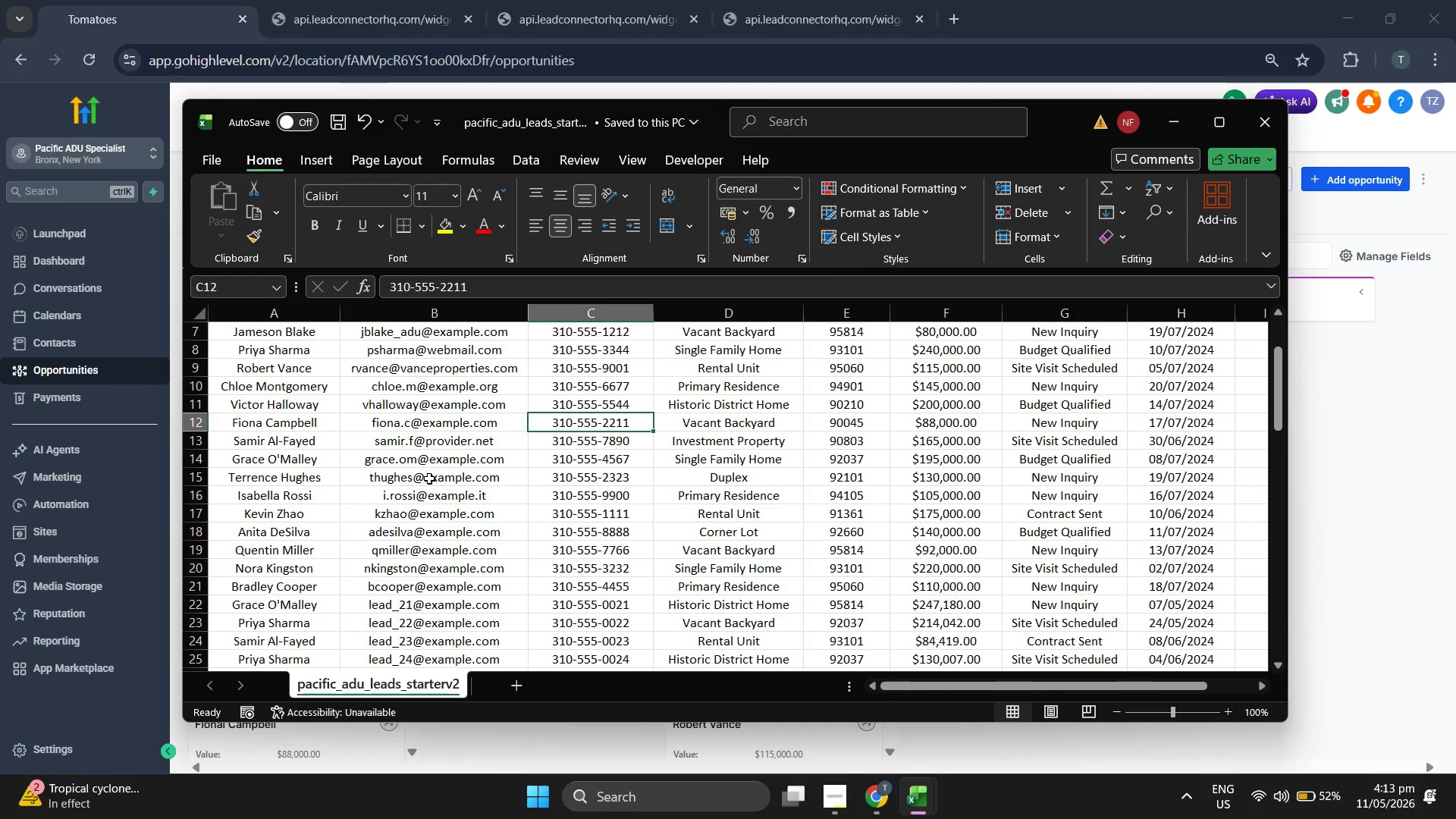 
left_click([987, 738])
 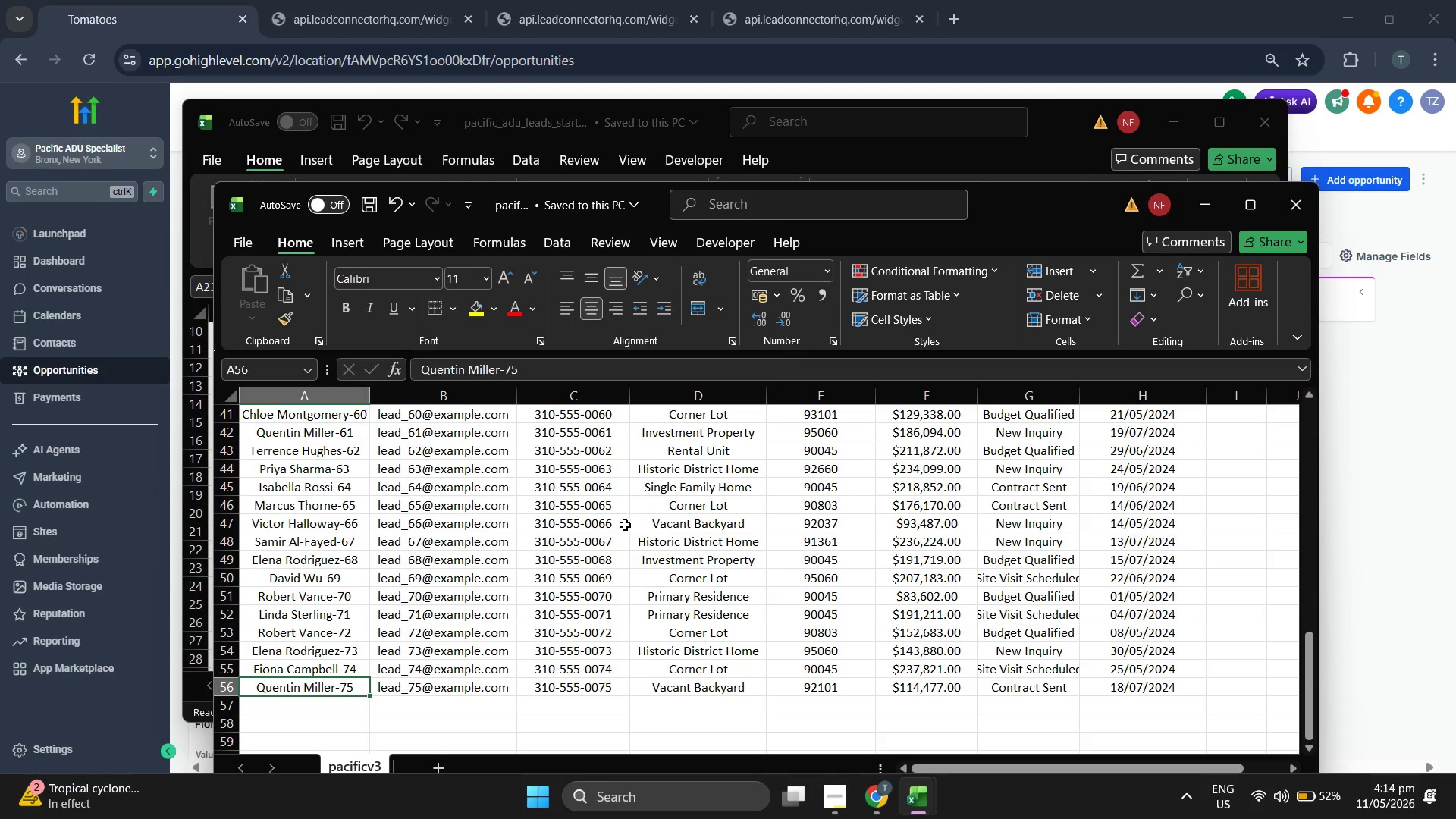 
scroll: coordinate [429, 479], scroll_direction: up, amount: 3.0
 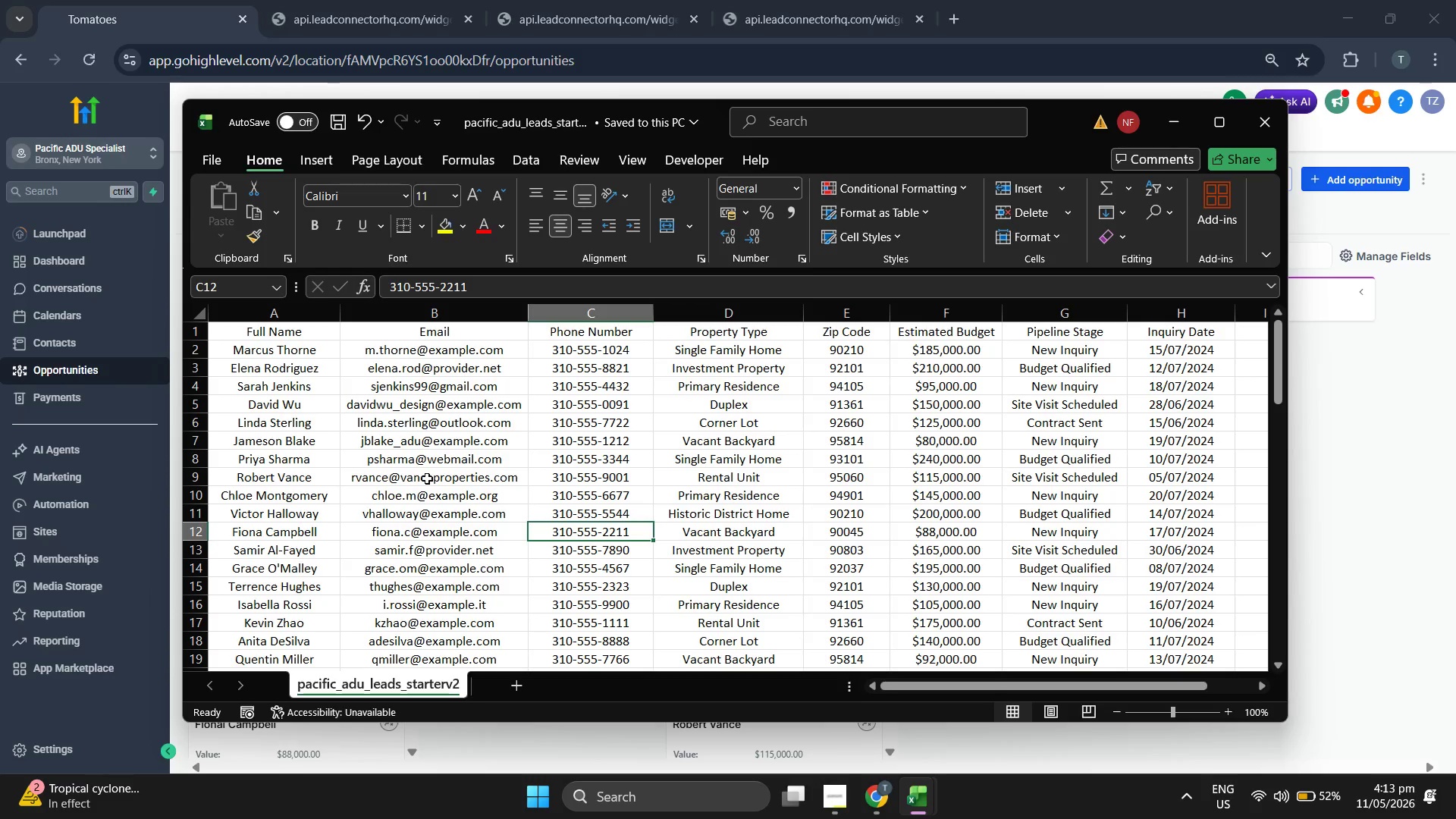 
scroll: coordinate [427, 479], scroll_direction: down, amount: 2.0
 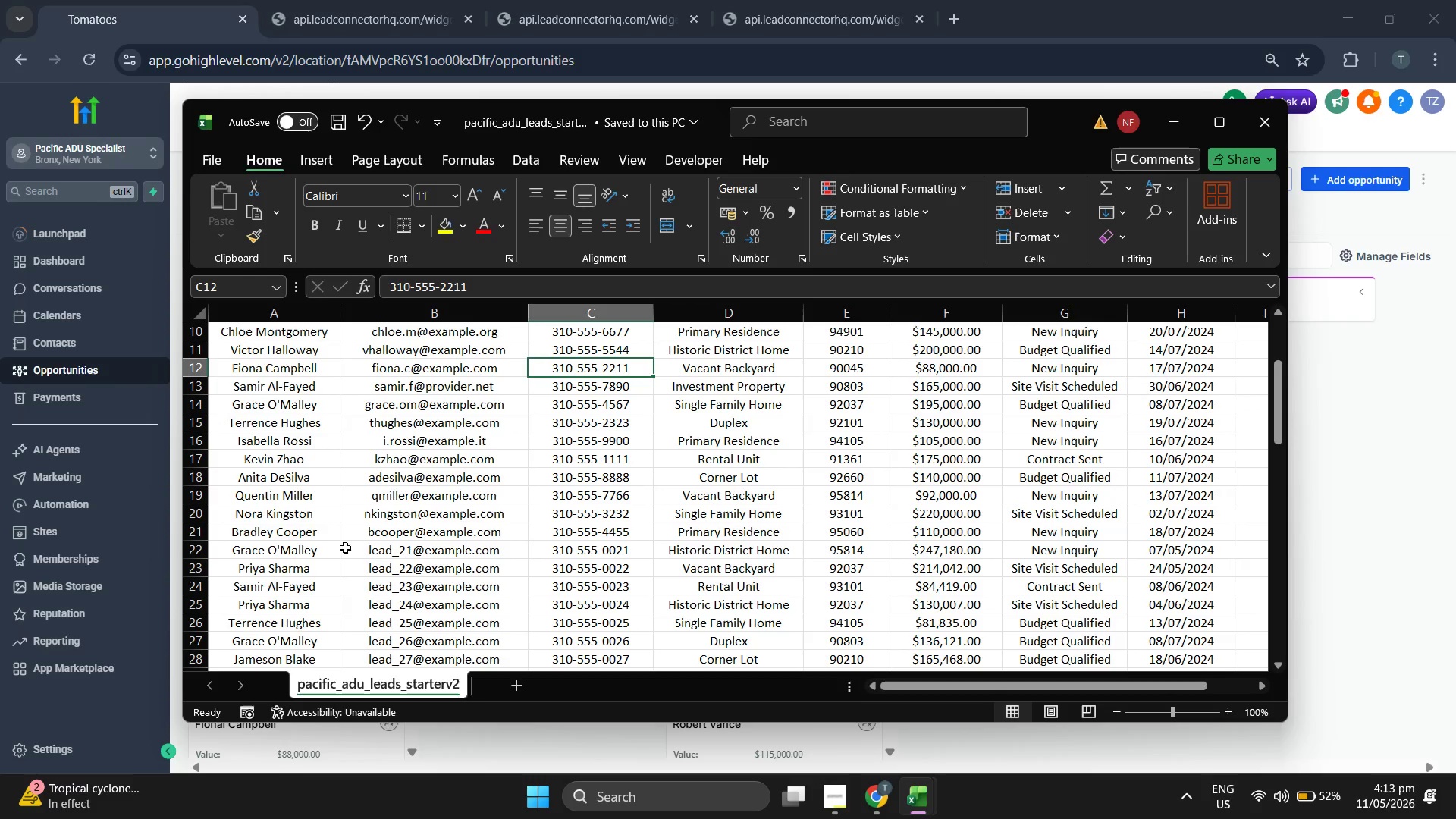 
wait(5.23)
 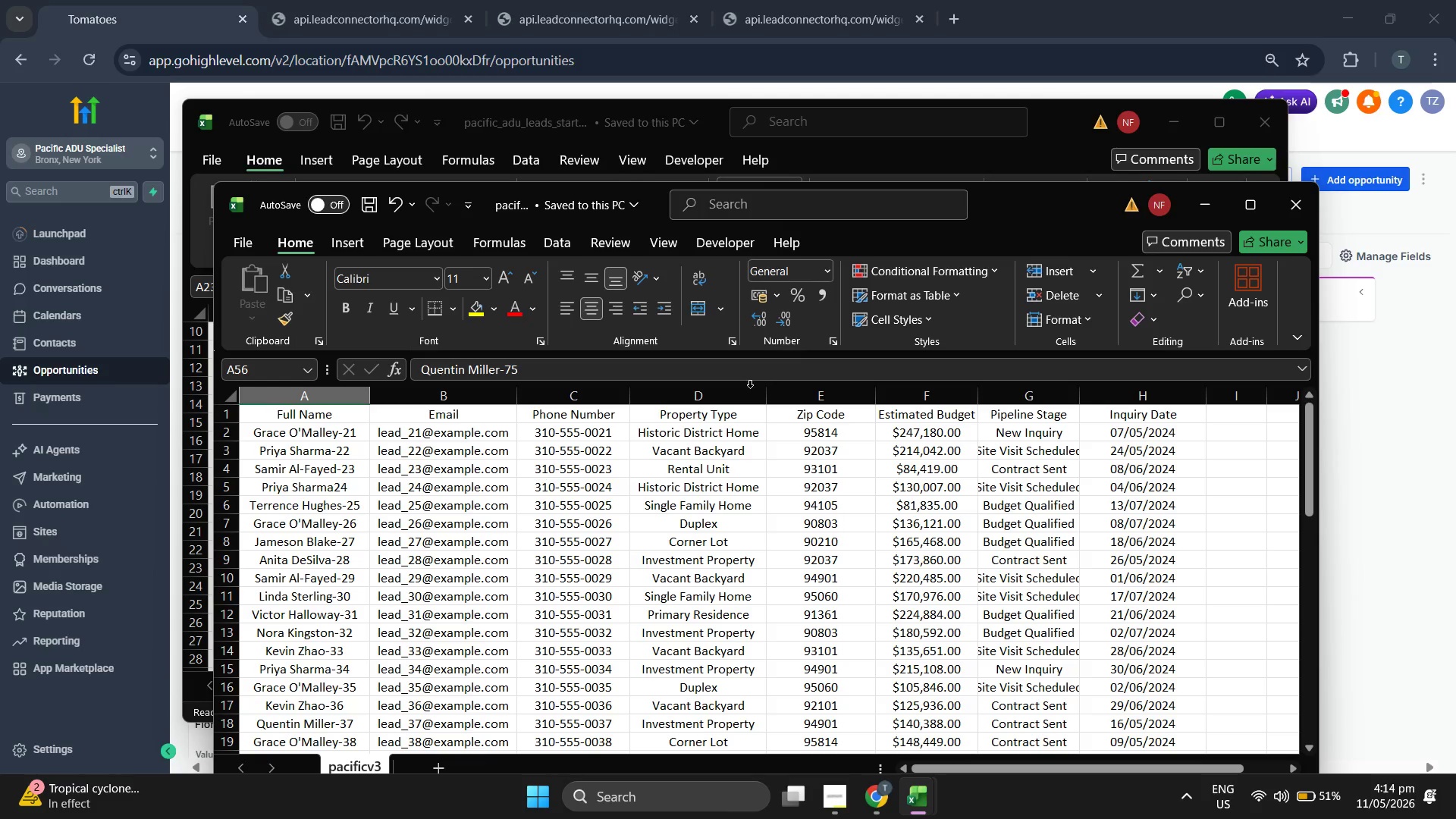 
left_click([1207, 205])
 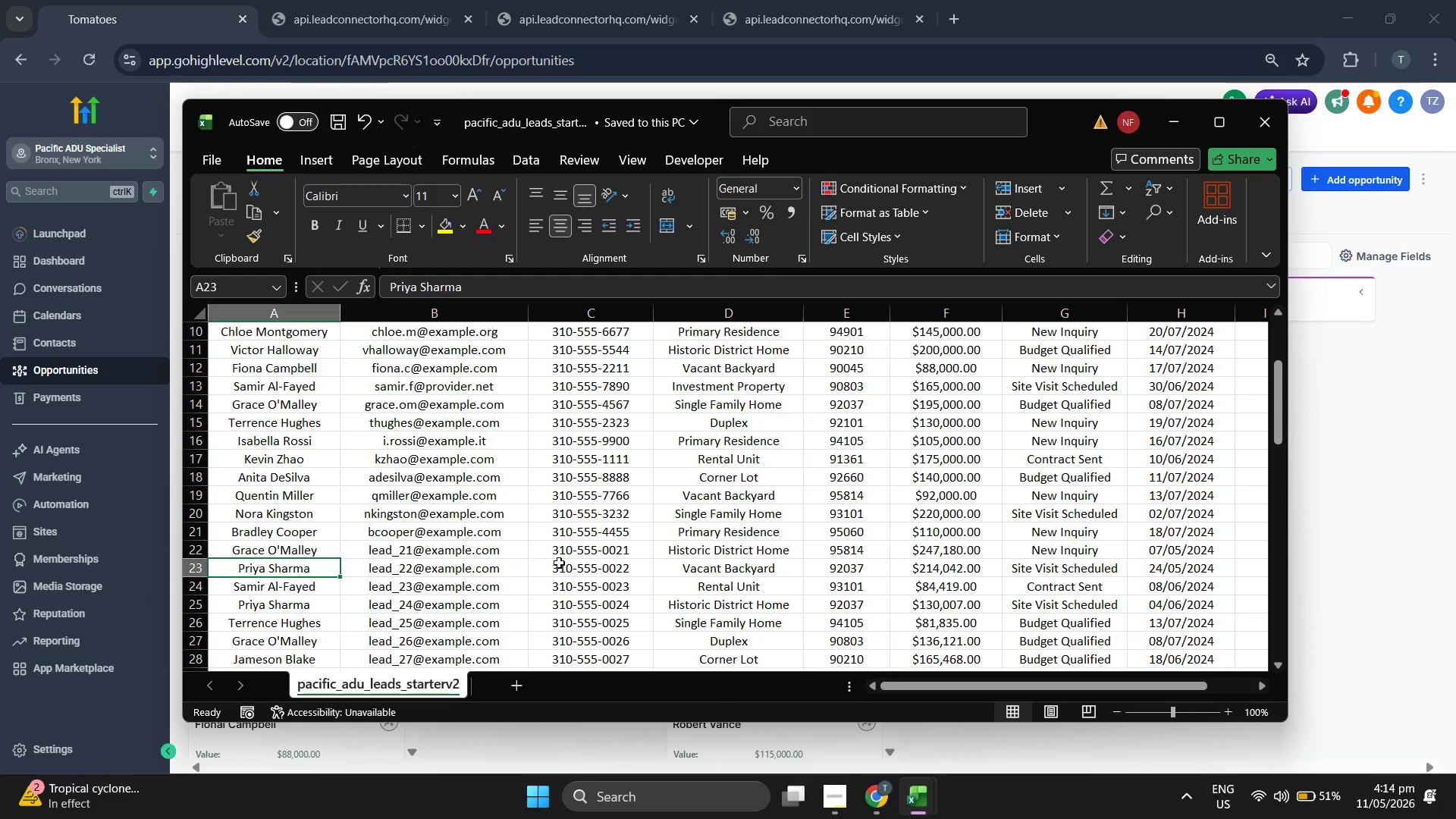 
left_click([466, 554])
 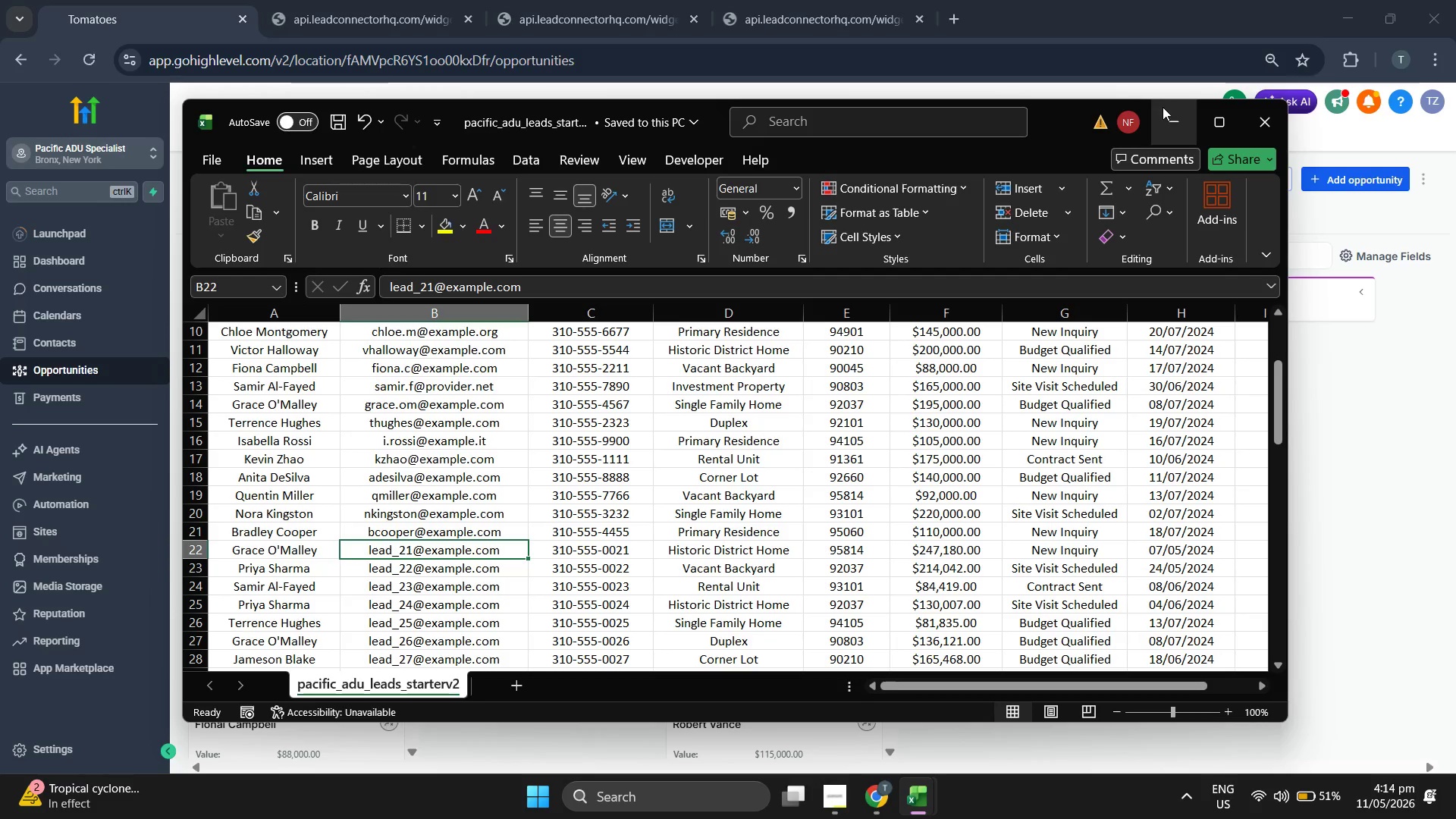 
scroll: coordinate [482, 499], scroll_direction: up, amount: 23.0
 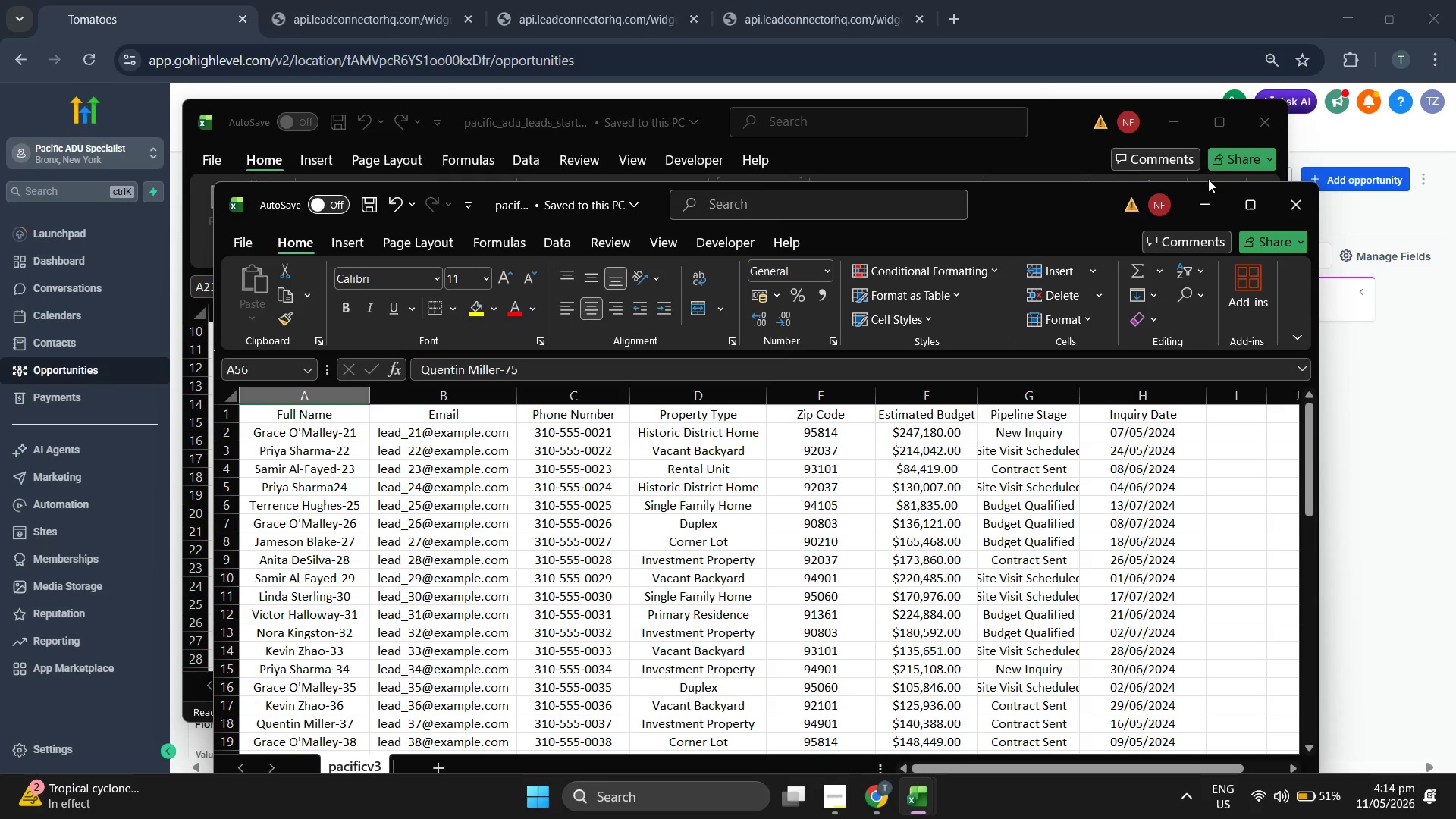 
left_click([1171, 117])
 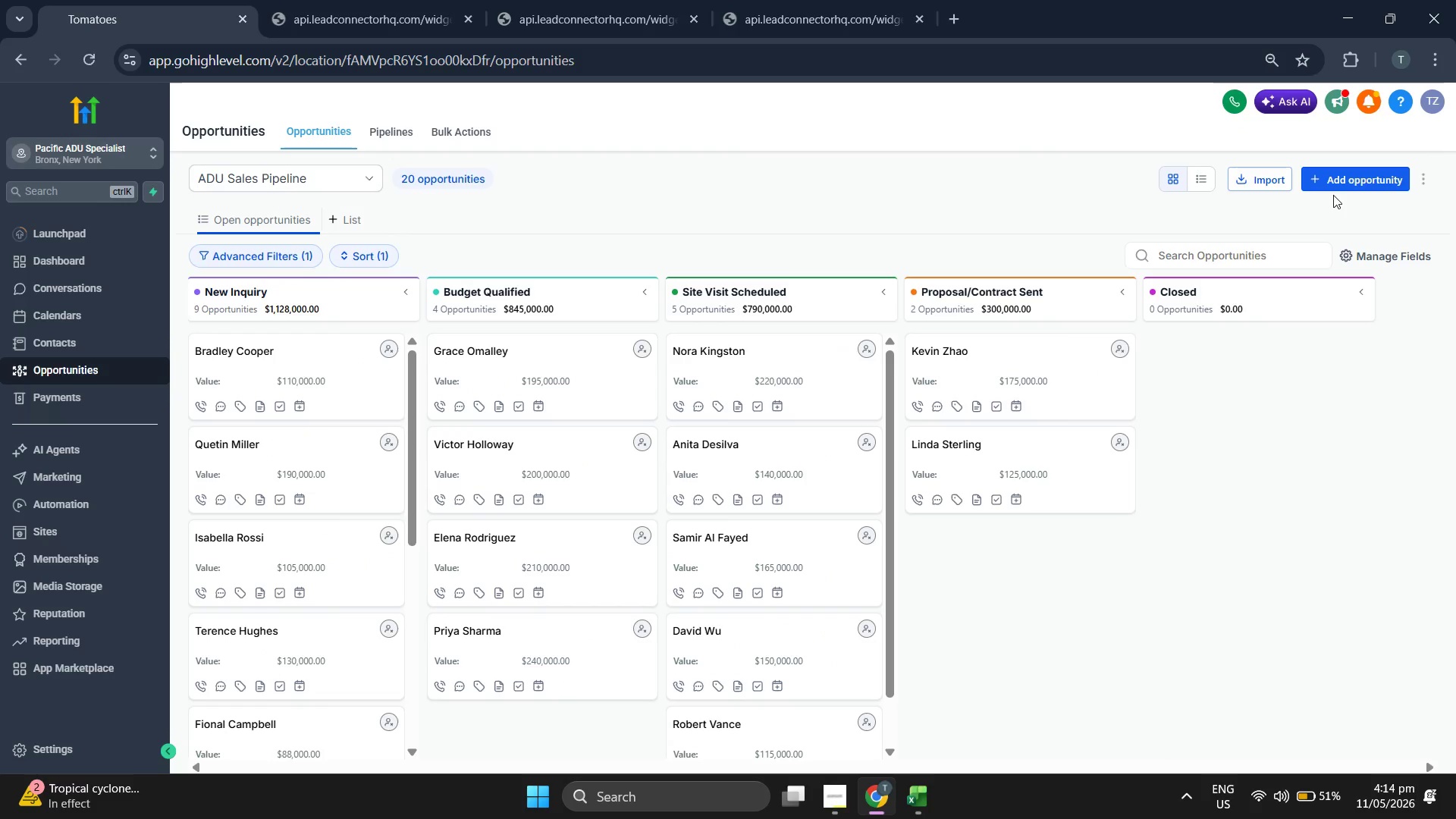 
left_click([1346, 184])
 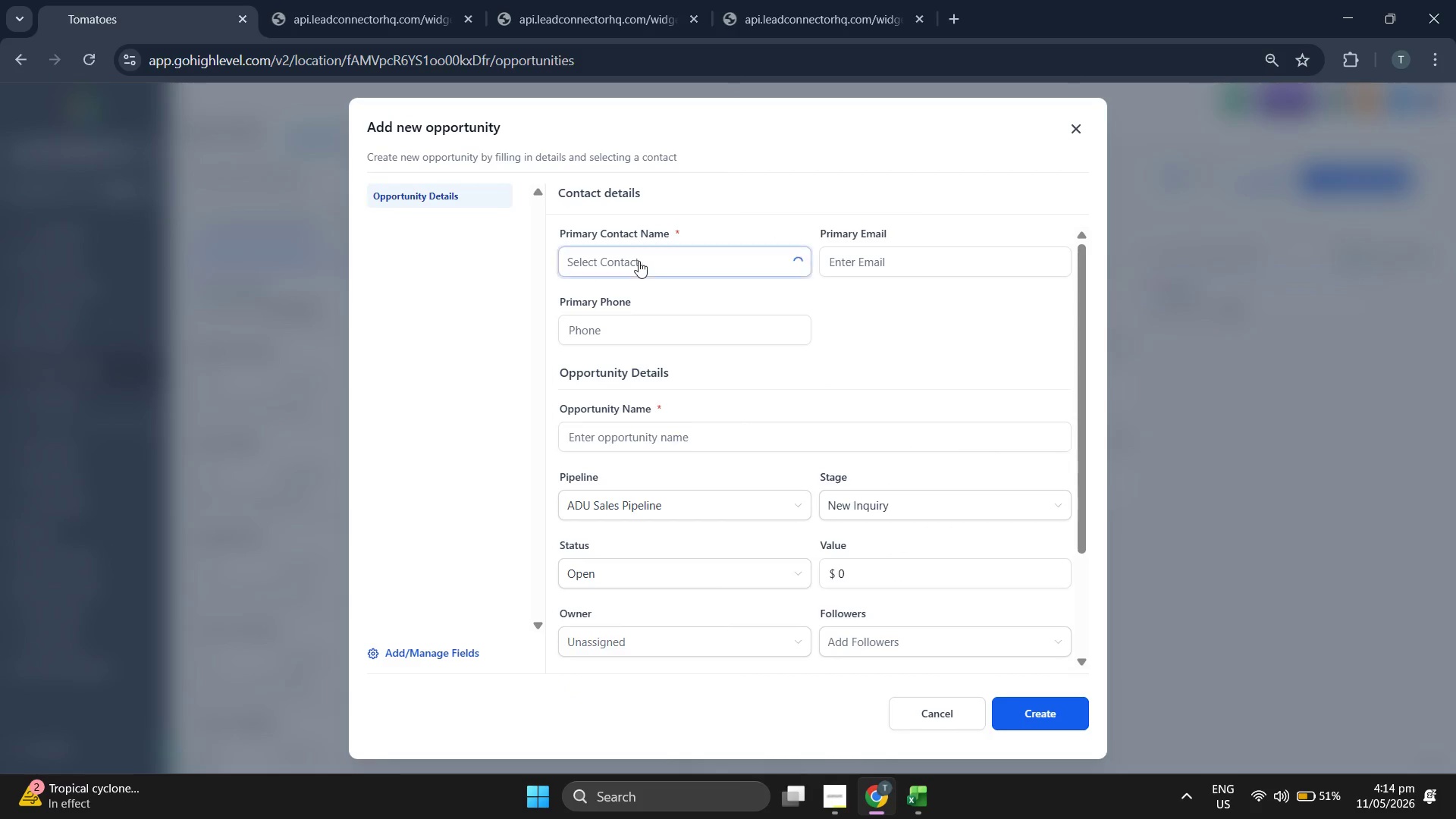 
left_click([636, 261])
 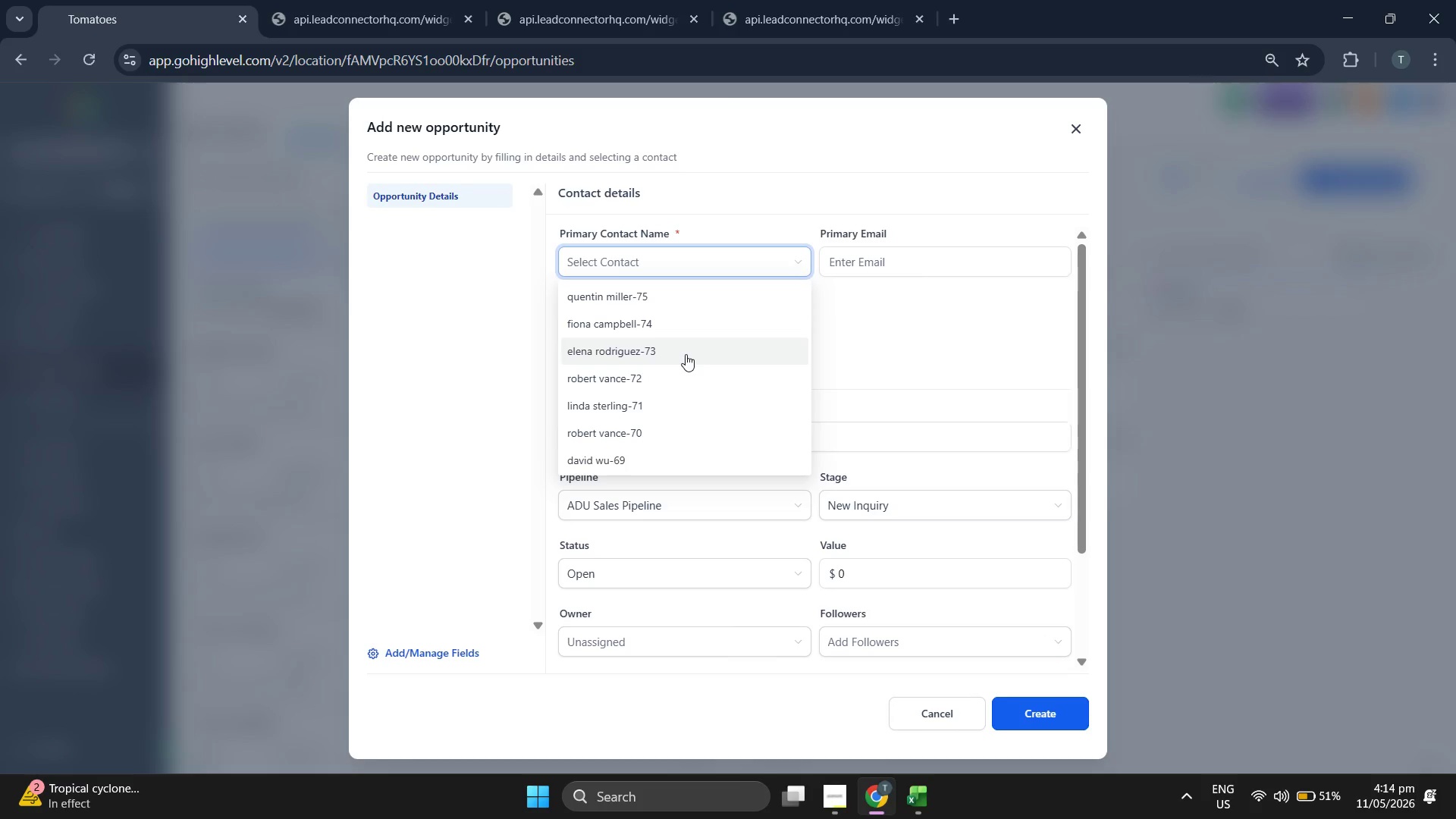 
scroll: coordinate [701, 368], scroll_direction: down, amount: 5.0
 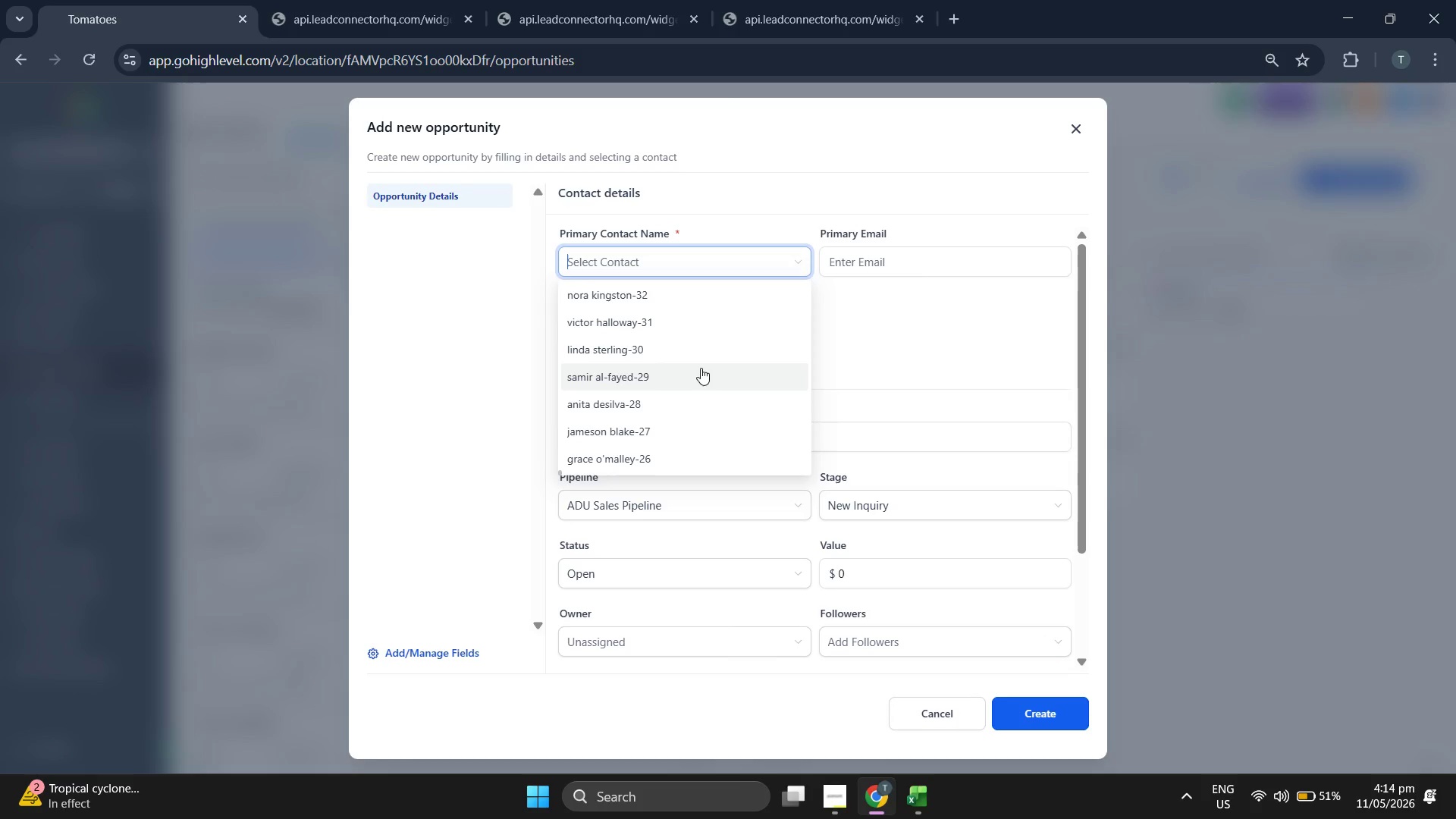 
left_click([698, 453])
 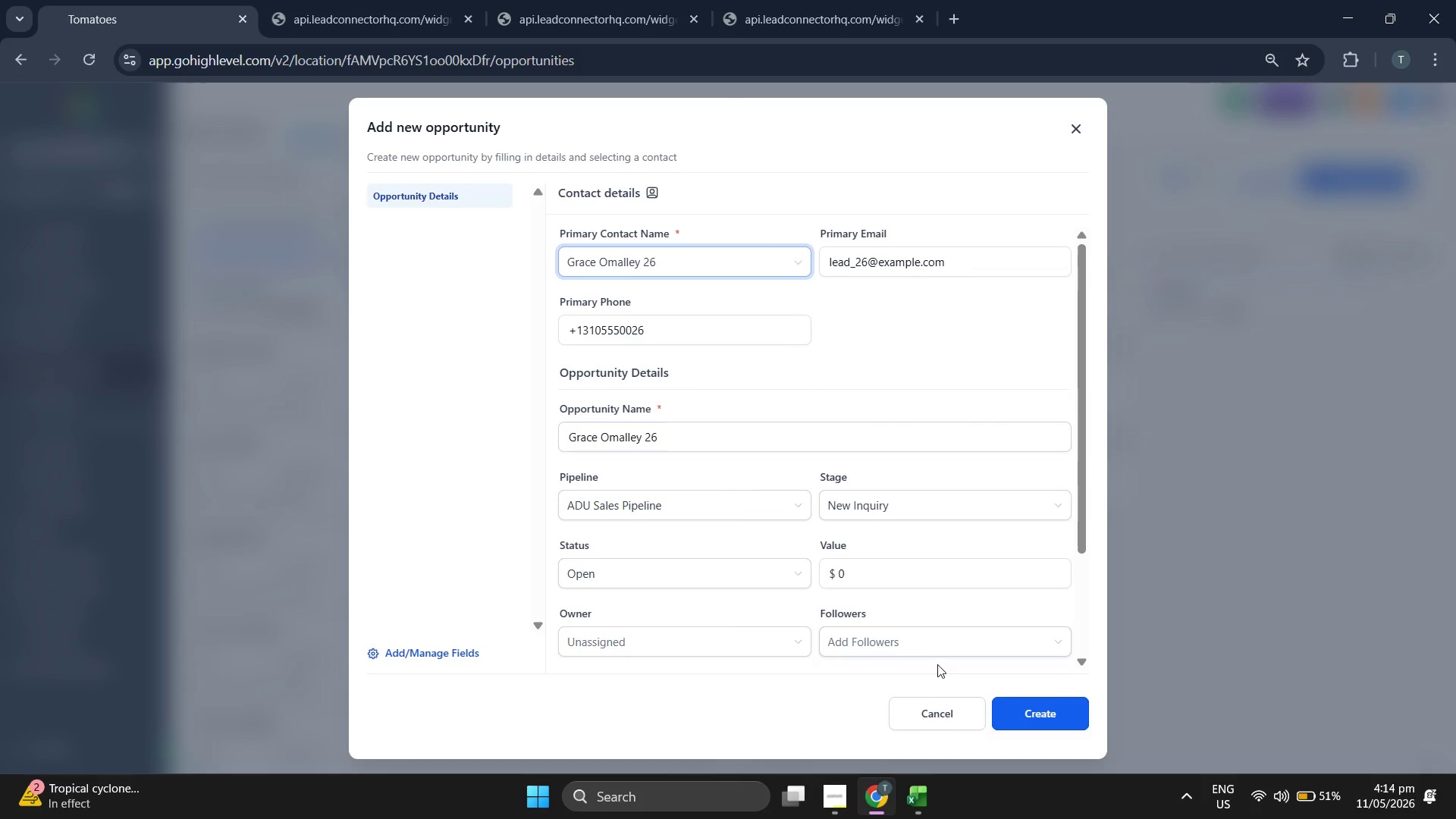 
left_click([922, 786])
 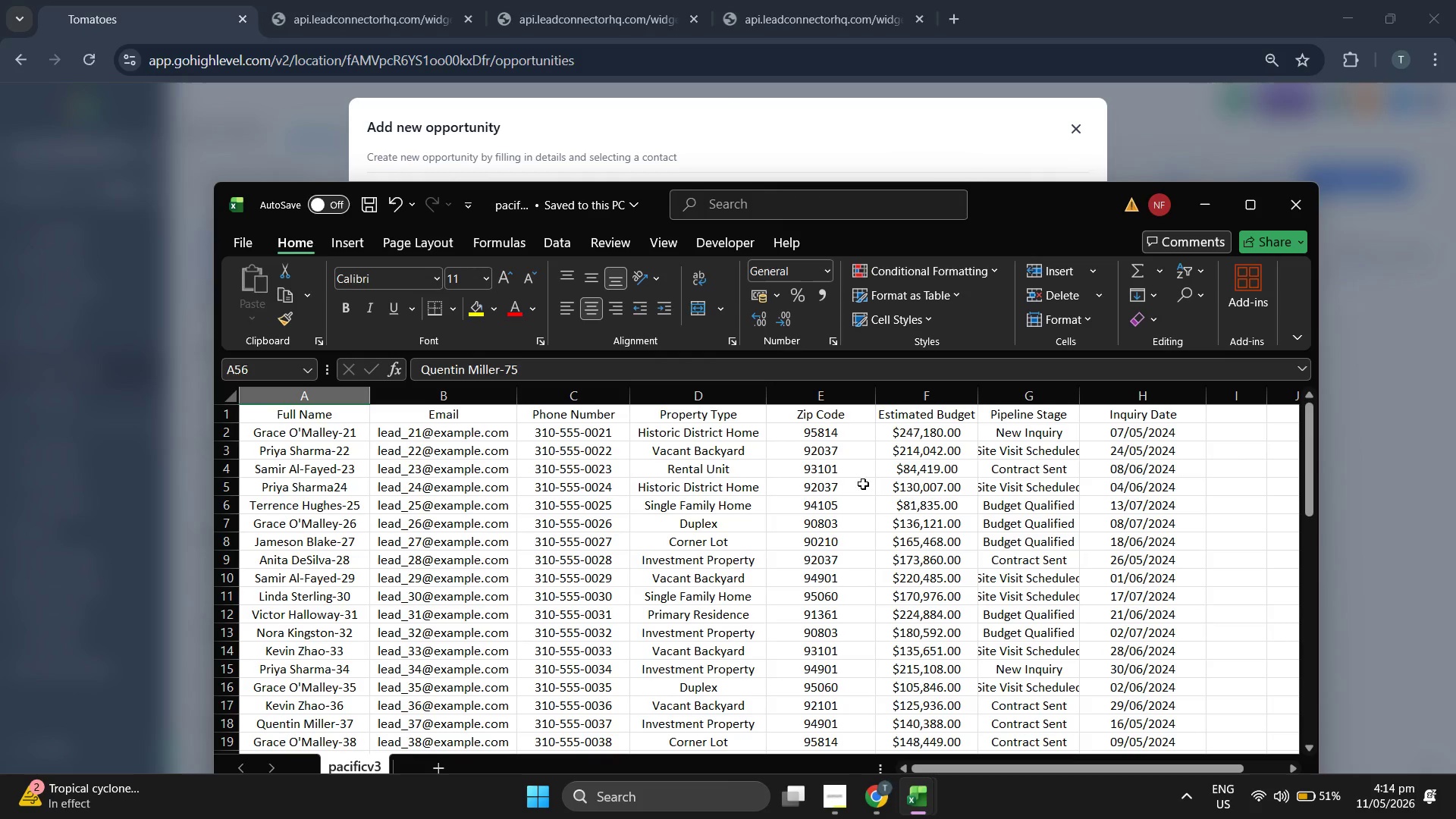 
scroll: coordinate [755, 397], scroll_direction: down, amount: 4.0
 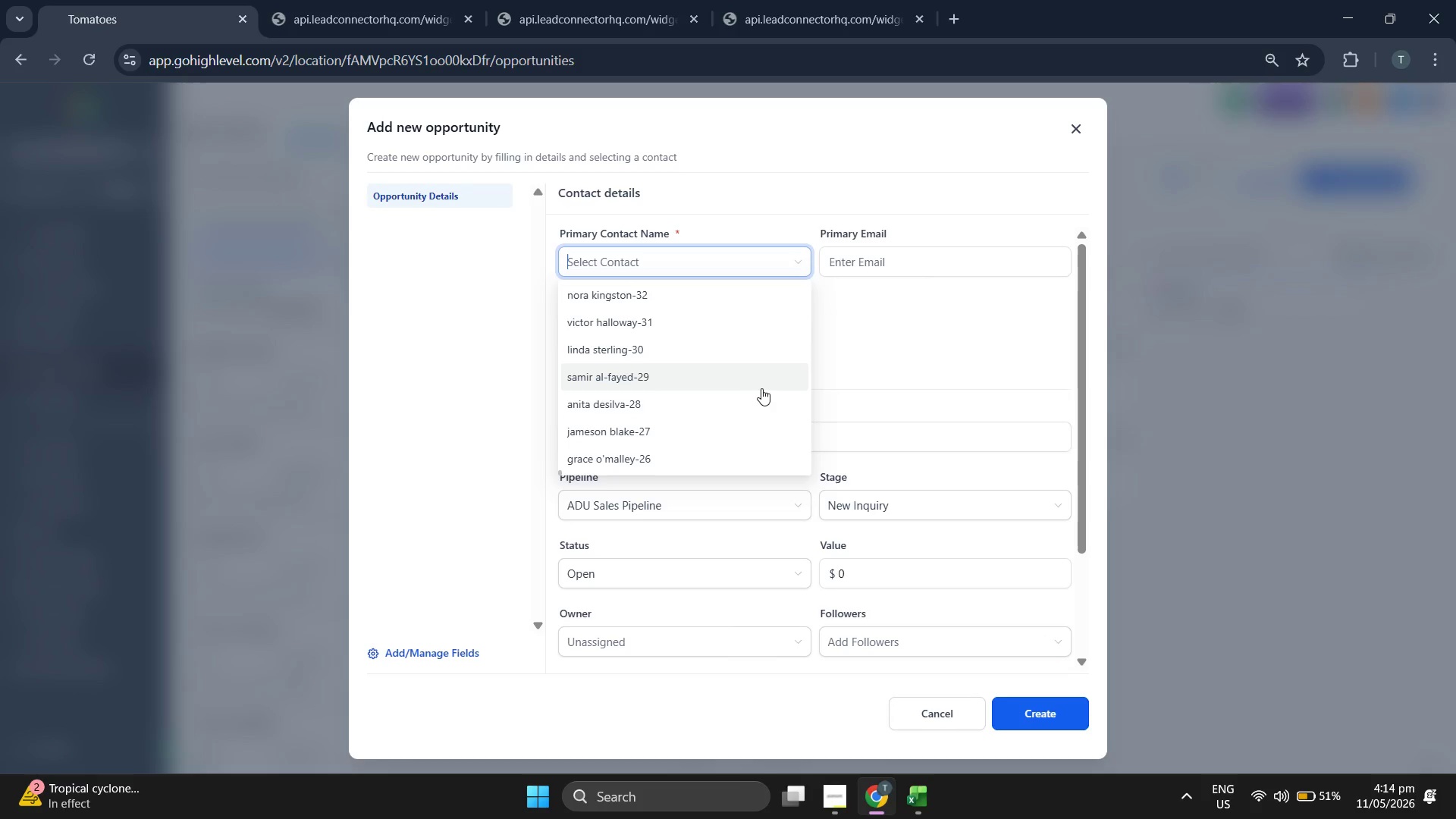 
scroll: coordinate [776, 391], scroll_direction: up, amount: 2.0
 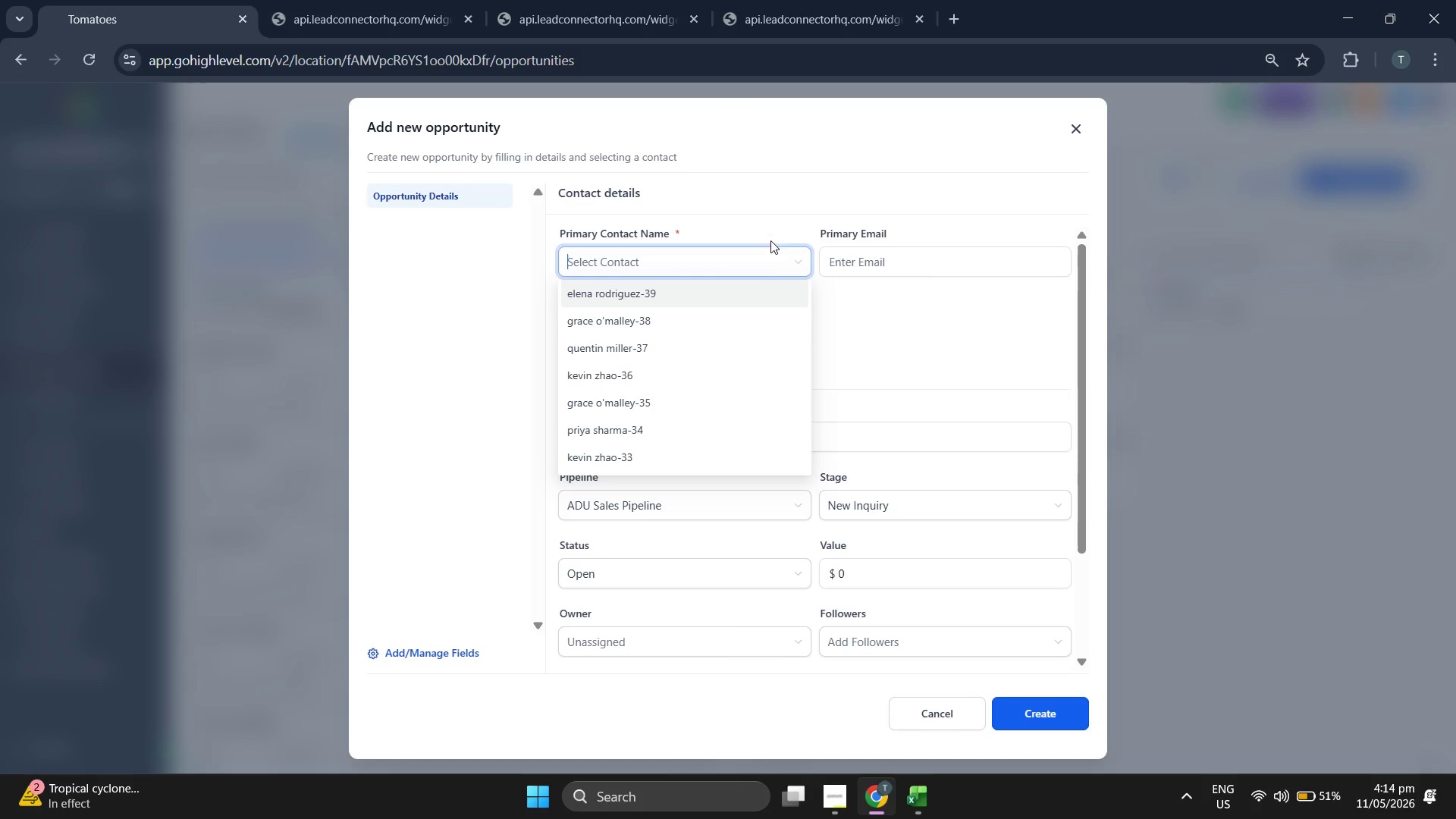 
scroll: coordinate [720, 372], scroll_direction: down, amount: 8.0
 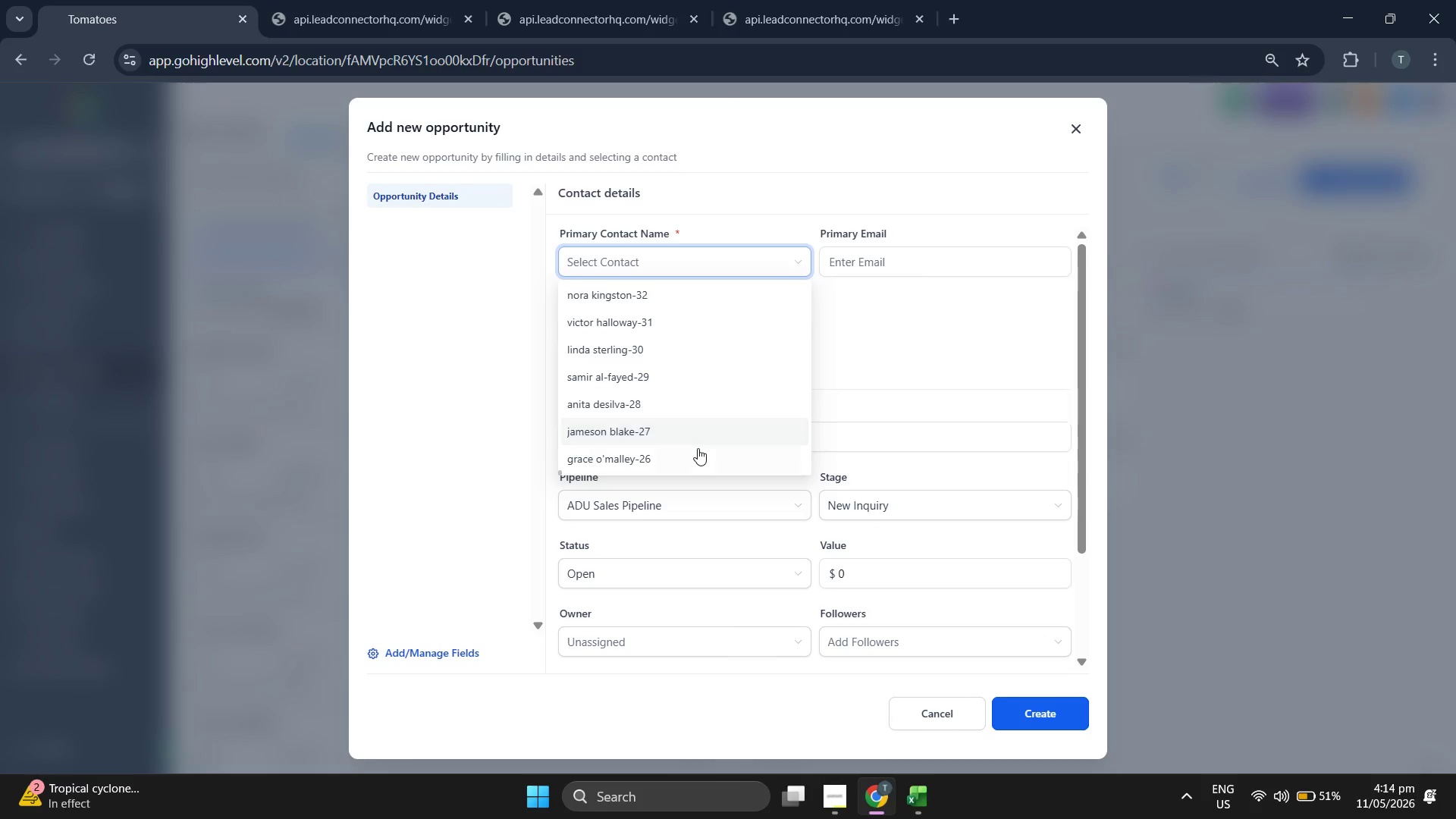 
wait(5.36)
 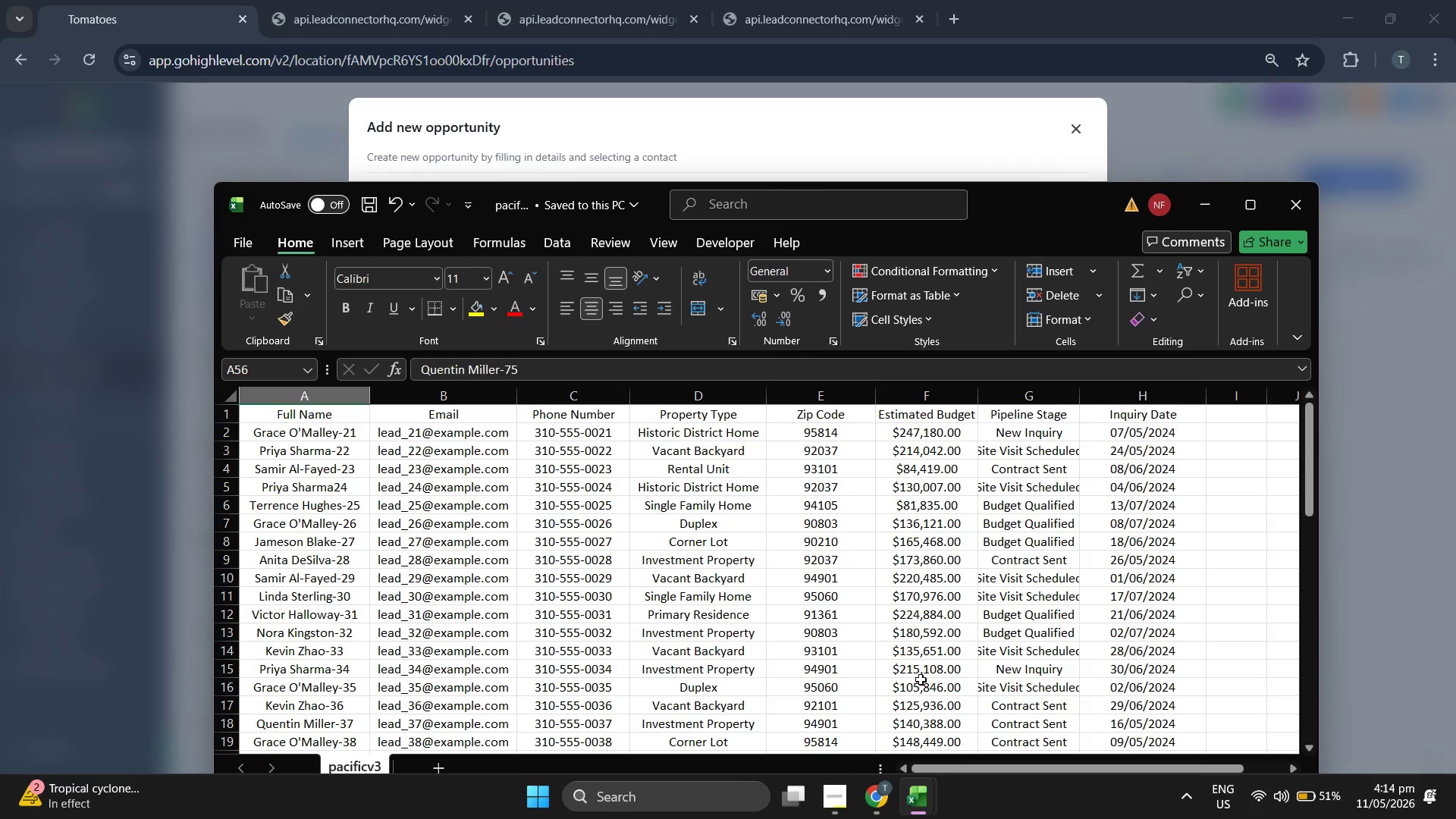 
left_click([905, 630])
 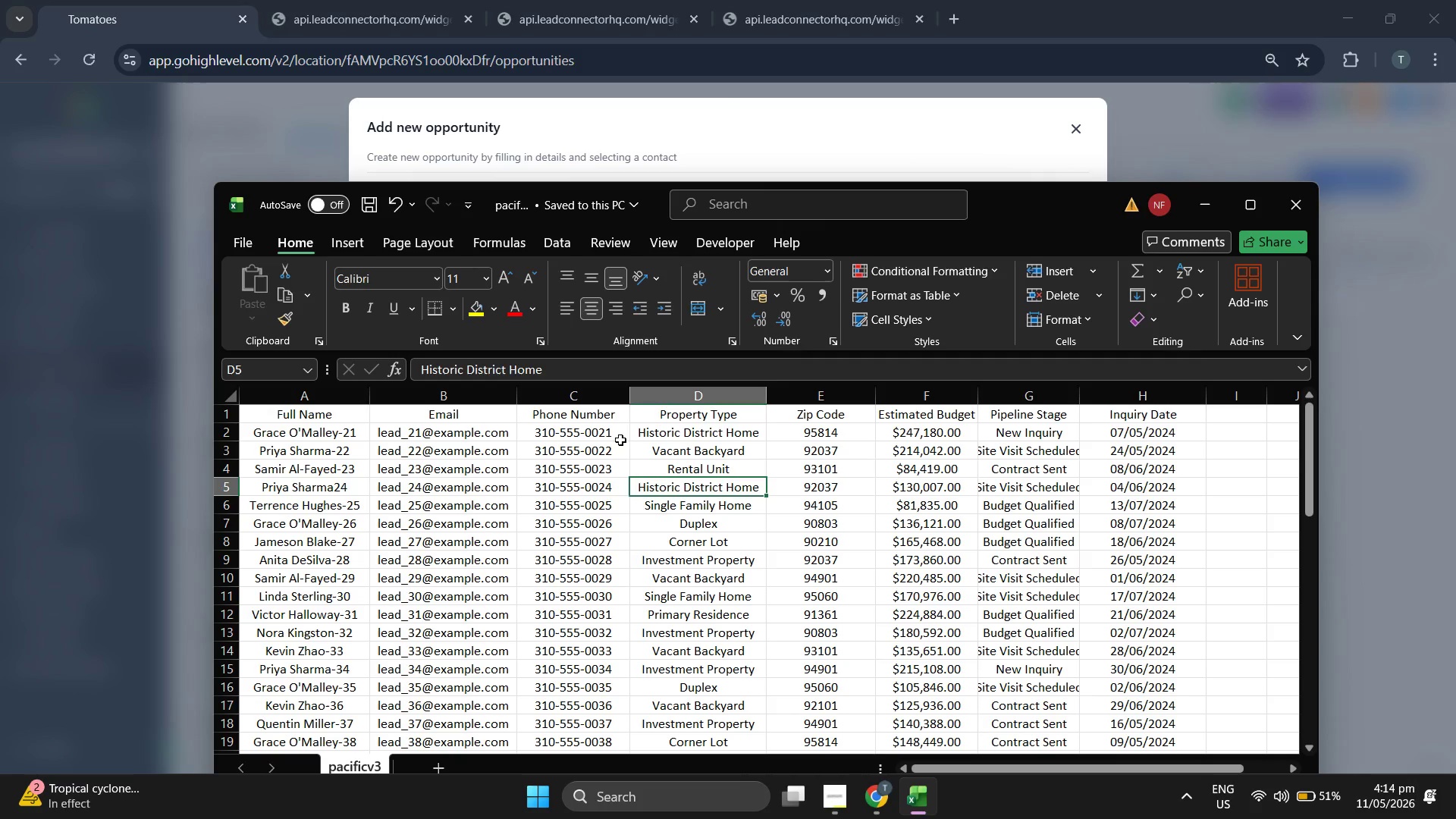 
double_click([689, 431])
 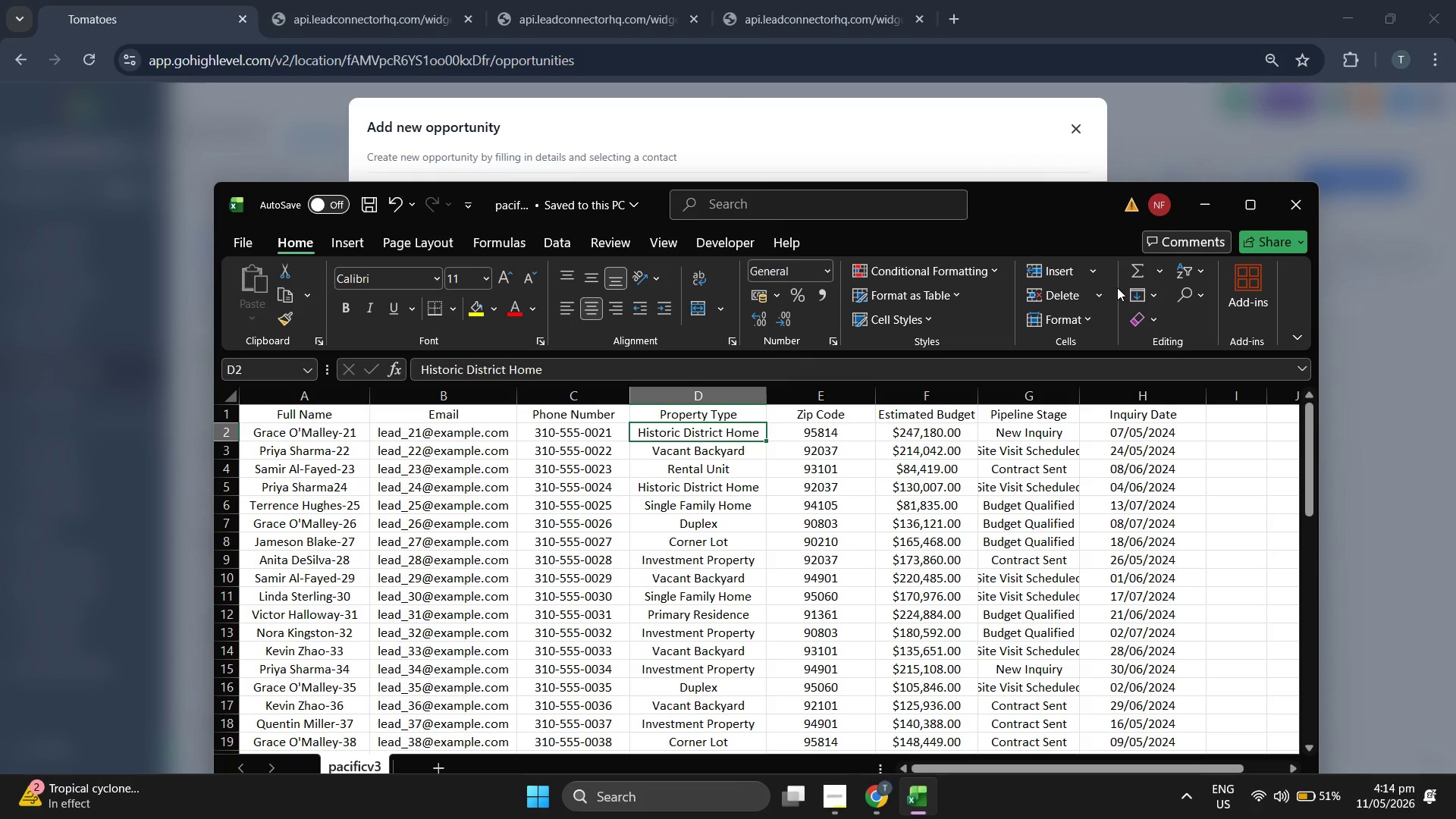 
scroll: coordinate [800, 516], scroll_direction: up, amount: 1.0
 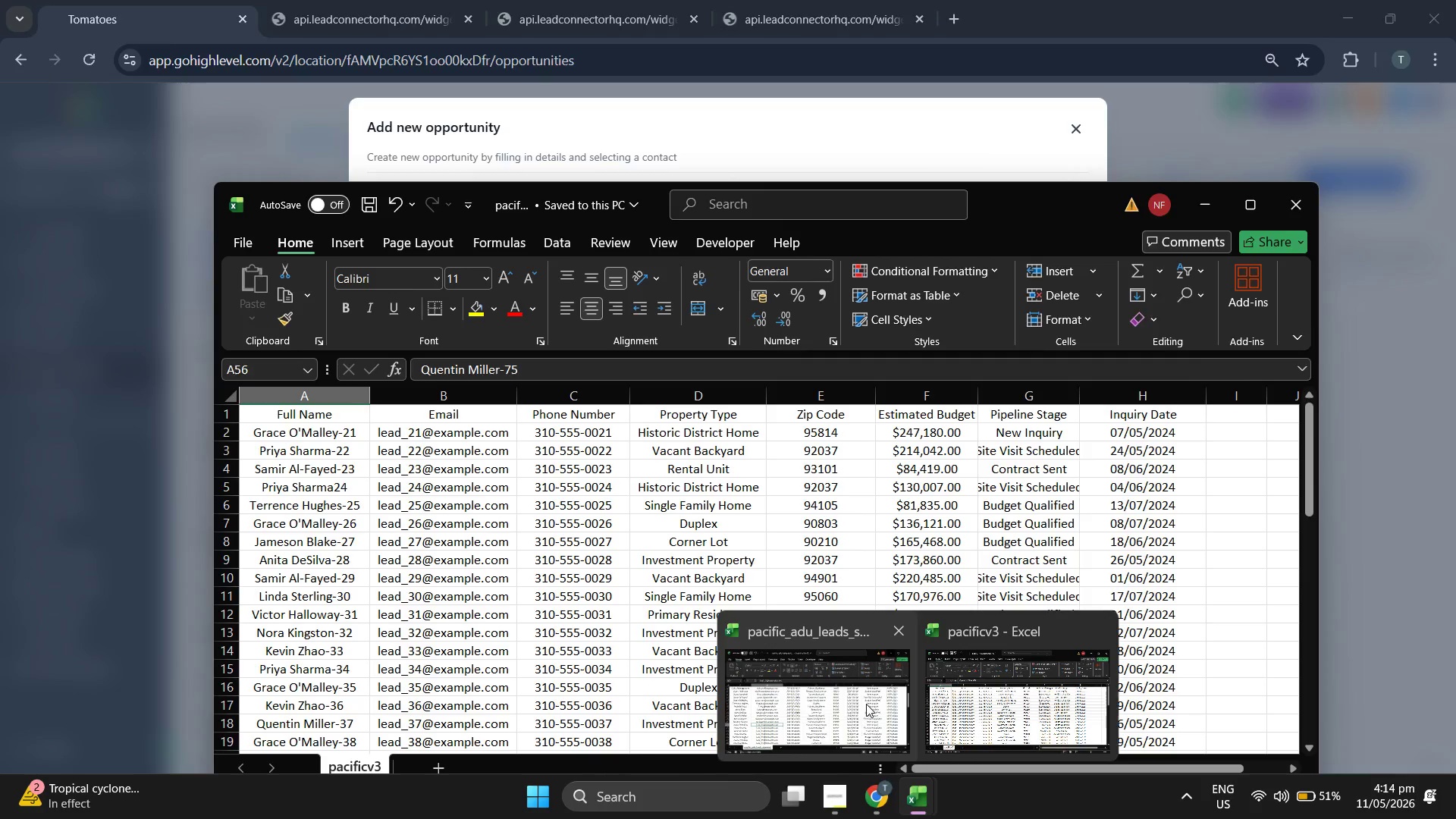 
wait(5.2)
 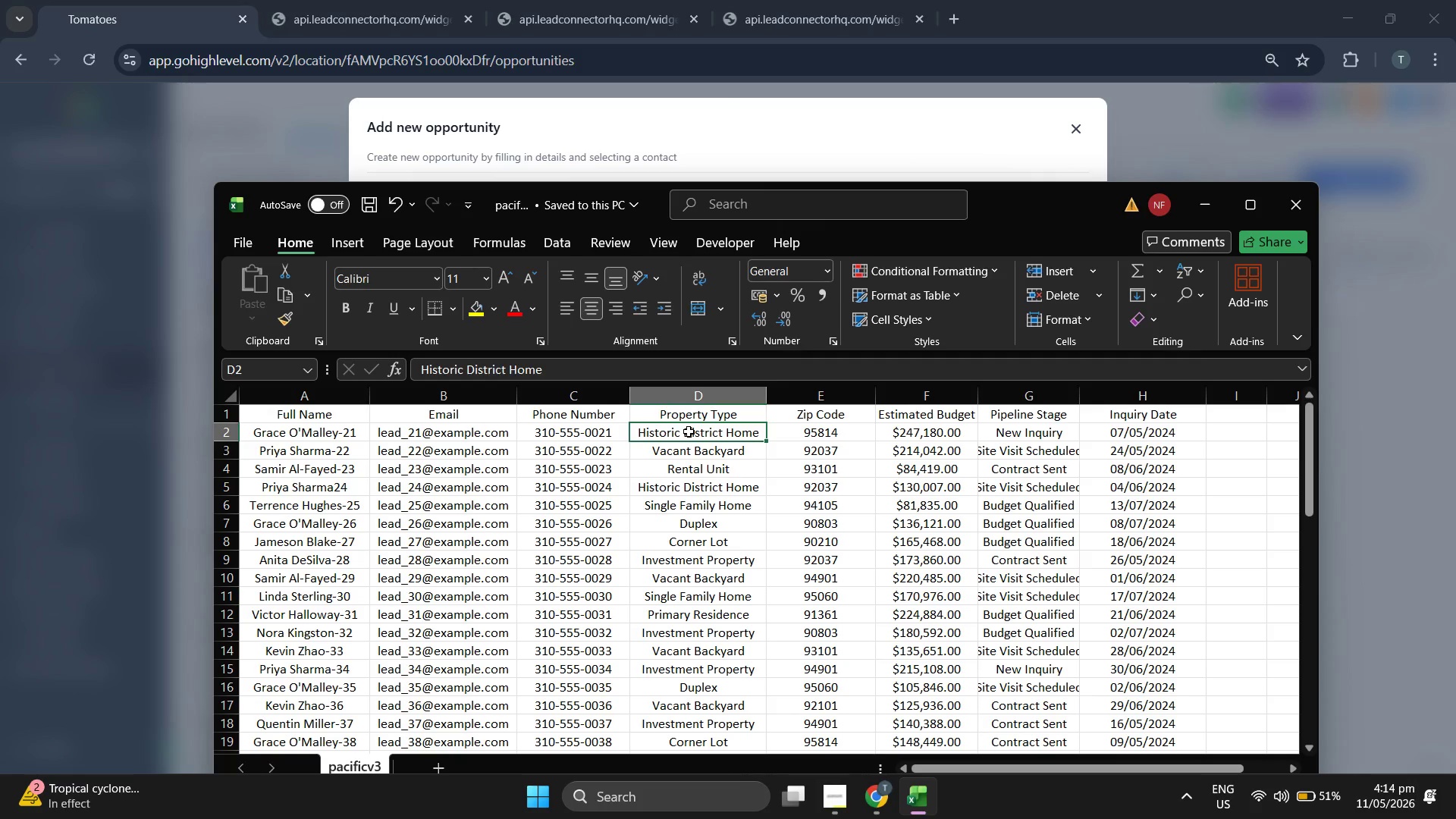 
left_click([1191, 206])
 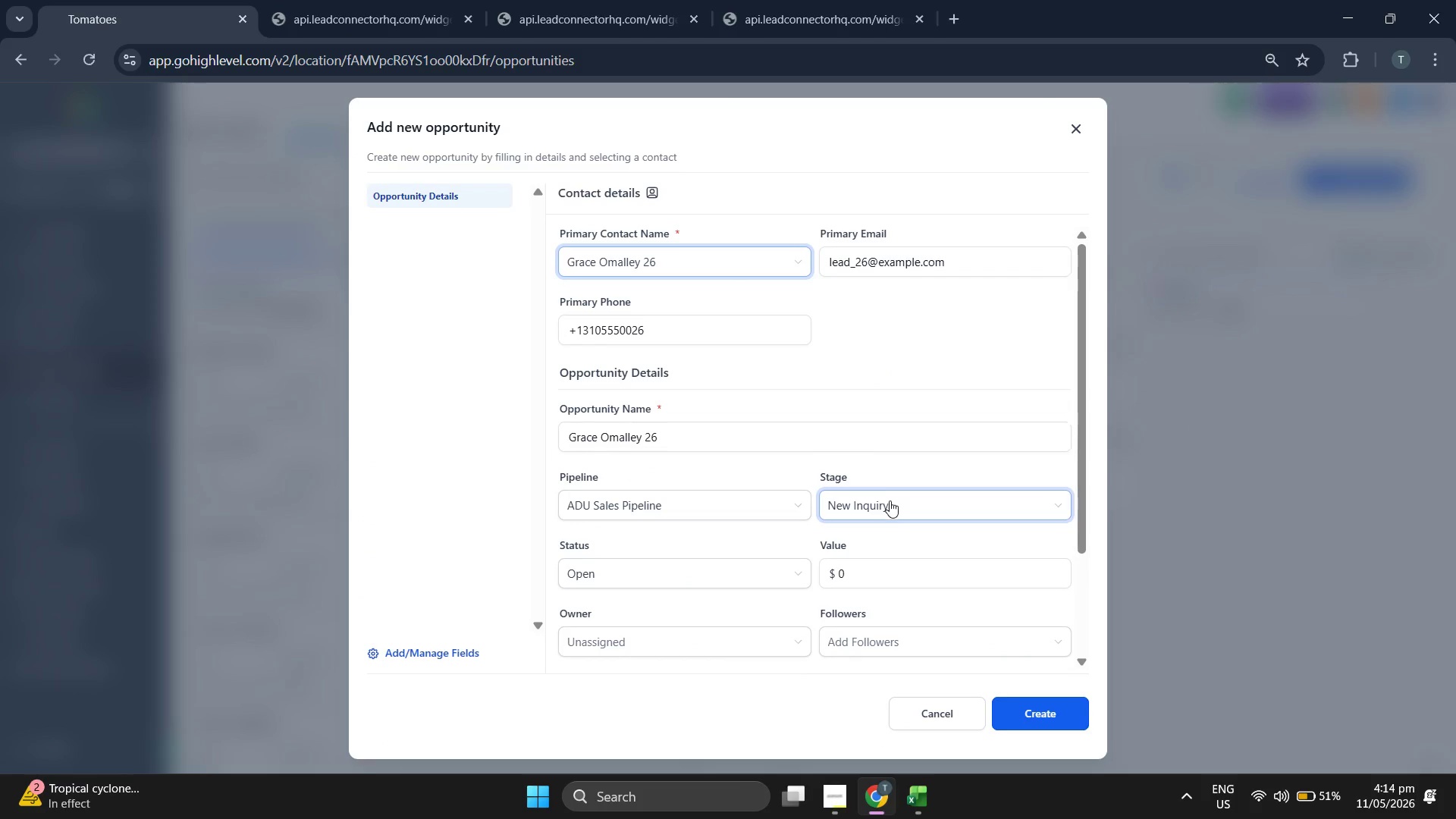 
left_click([907, 573])
 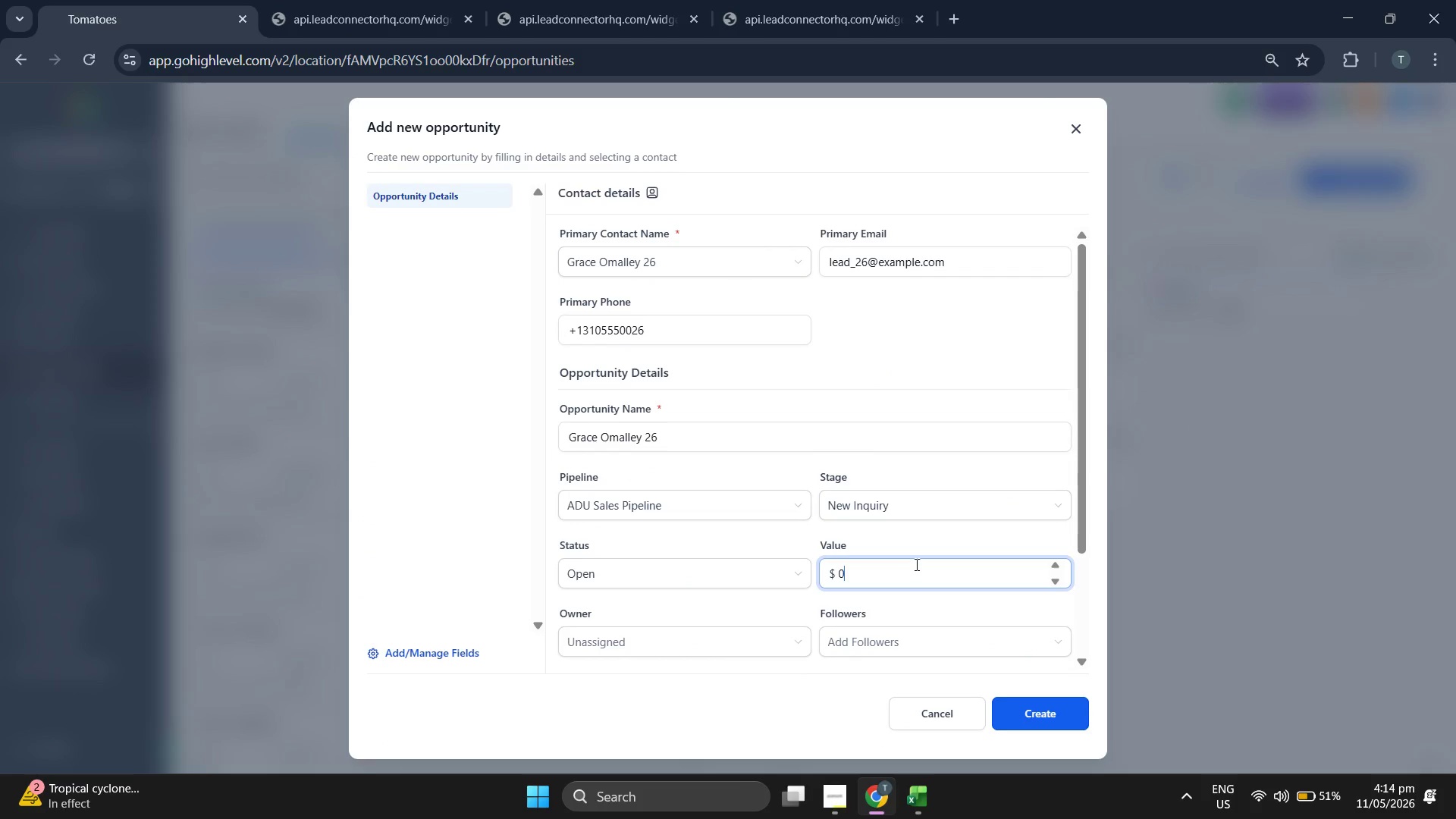 
key(Backspace)
type(24)
 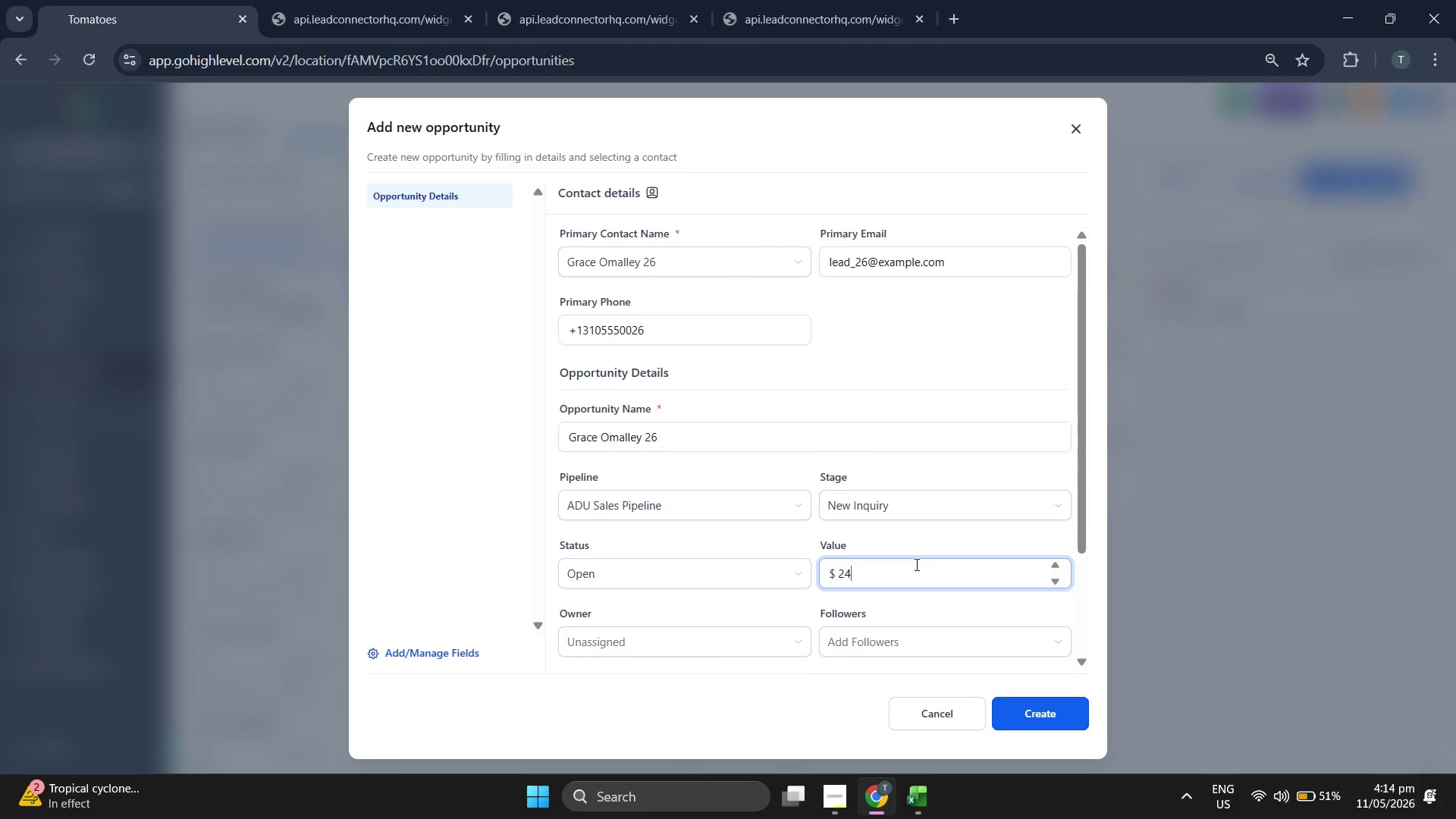 
key(7)
 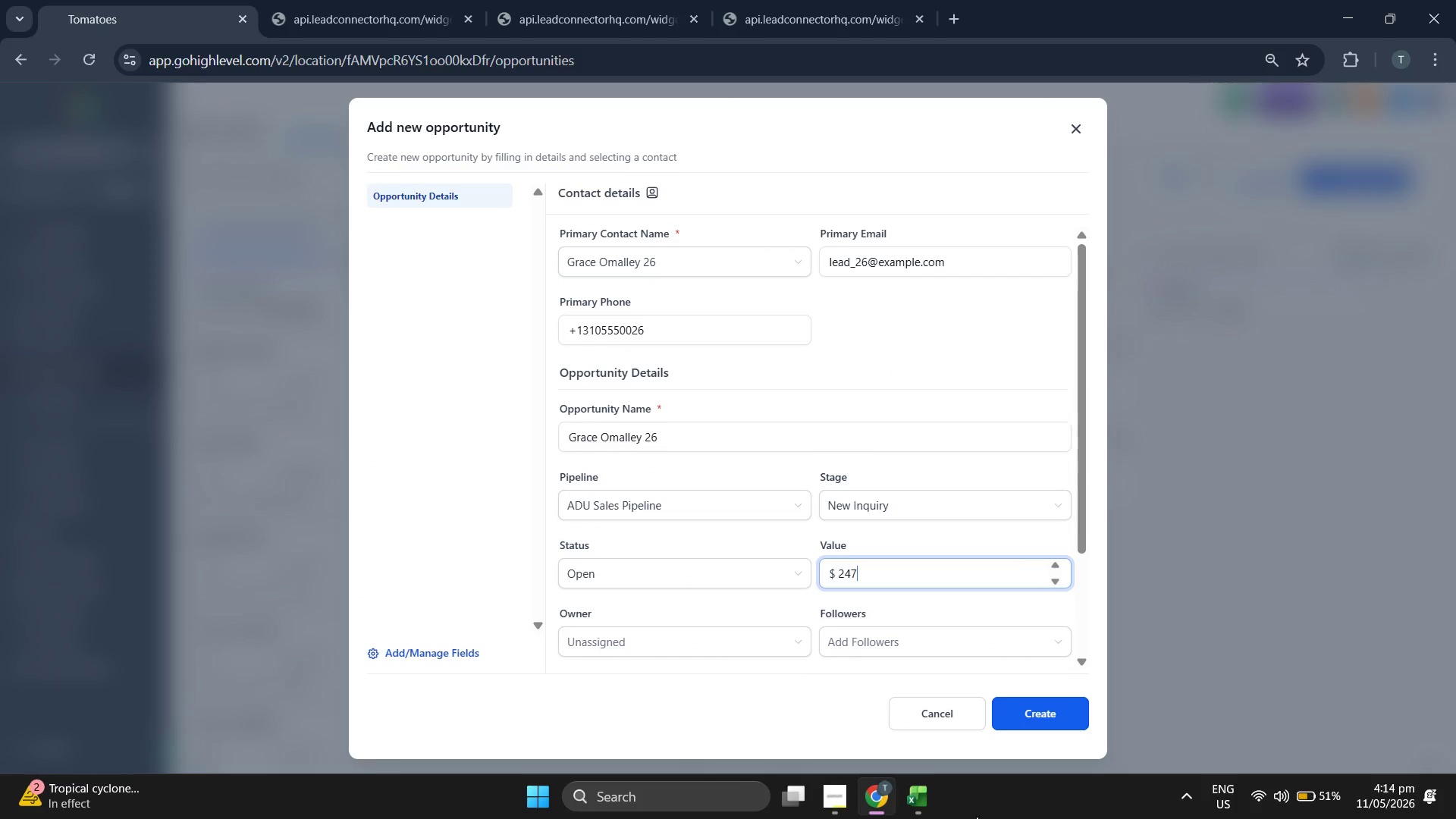 
left_click([923, 806])
 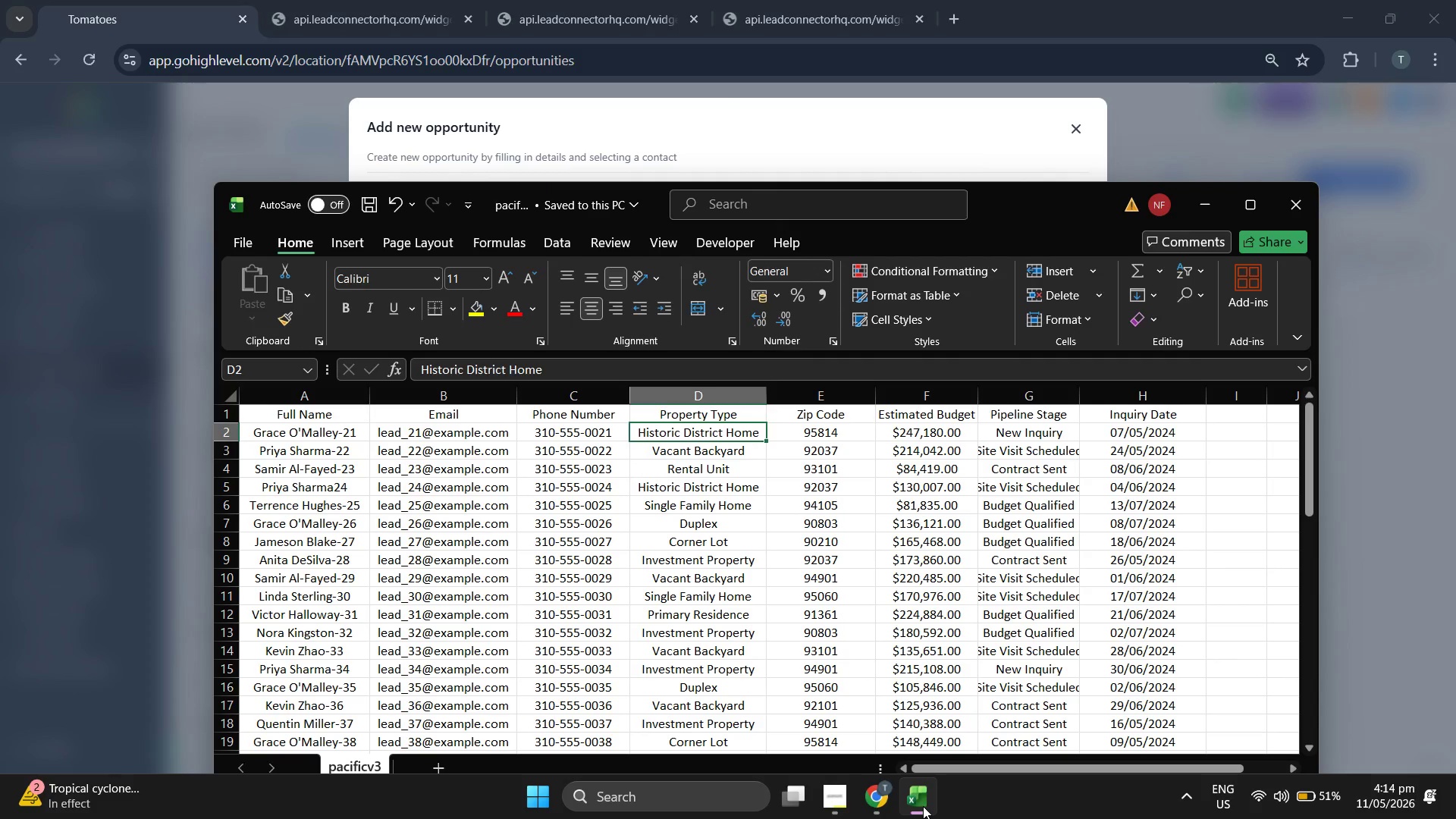 
left_click([923, 806])
 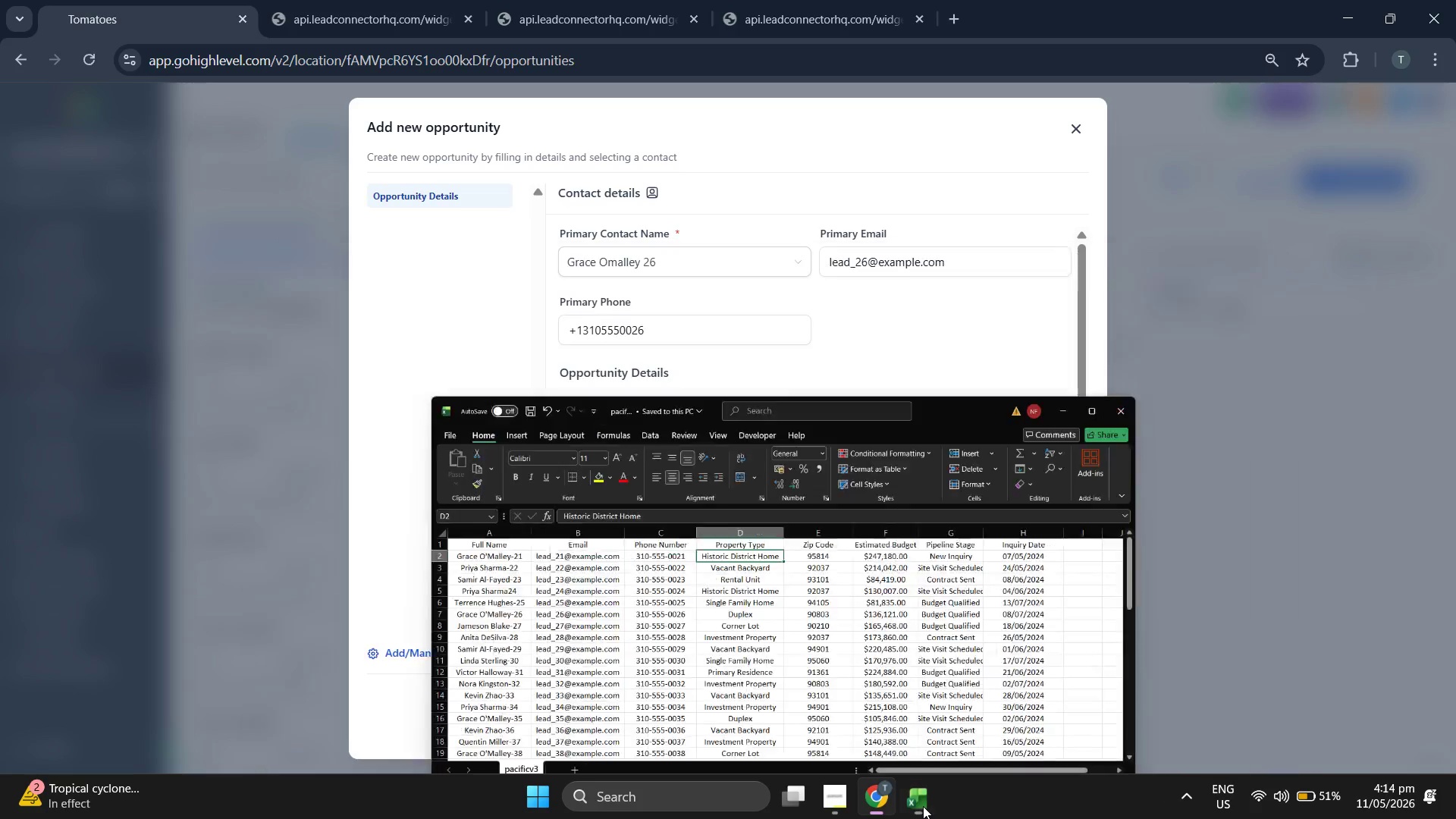 
type(180)
 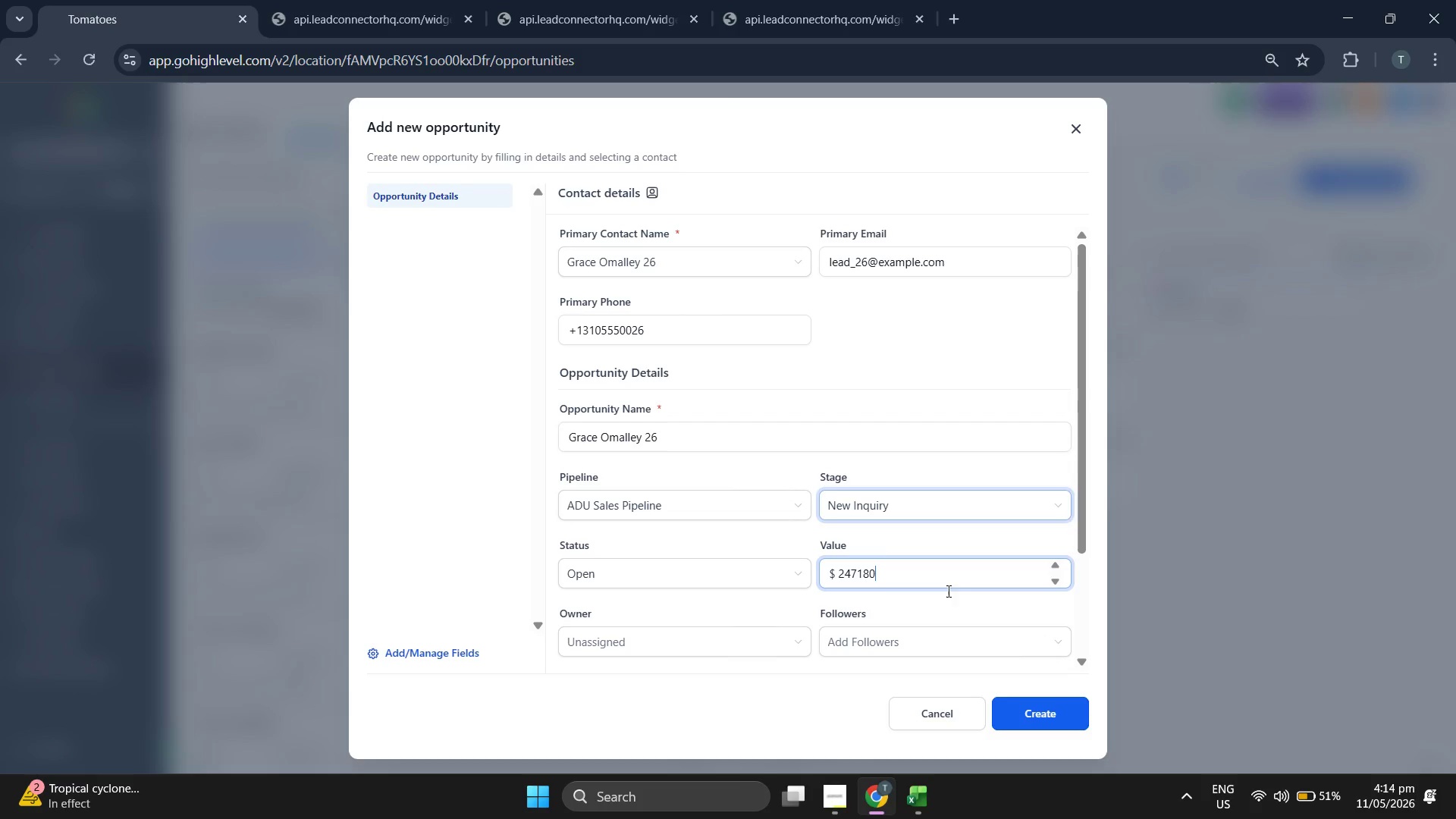 
left_click([1052, 708])
 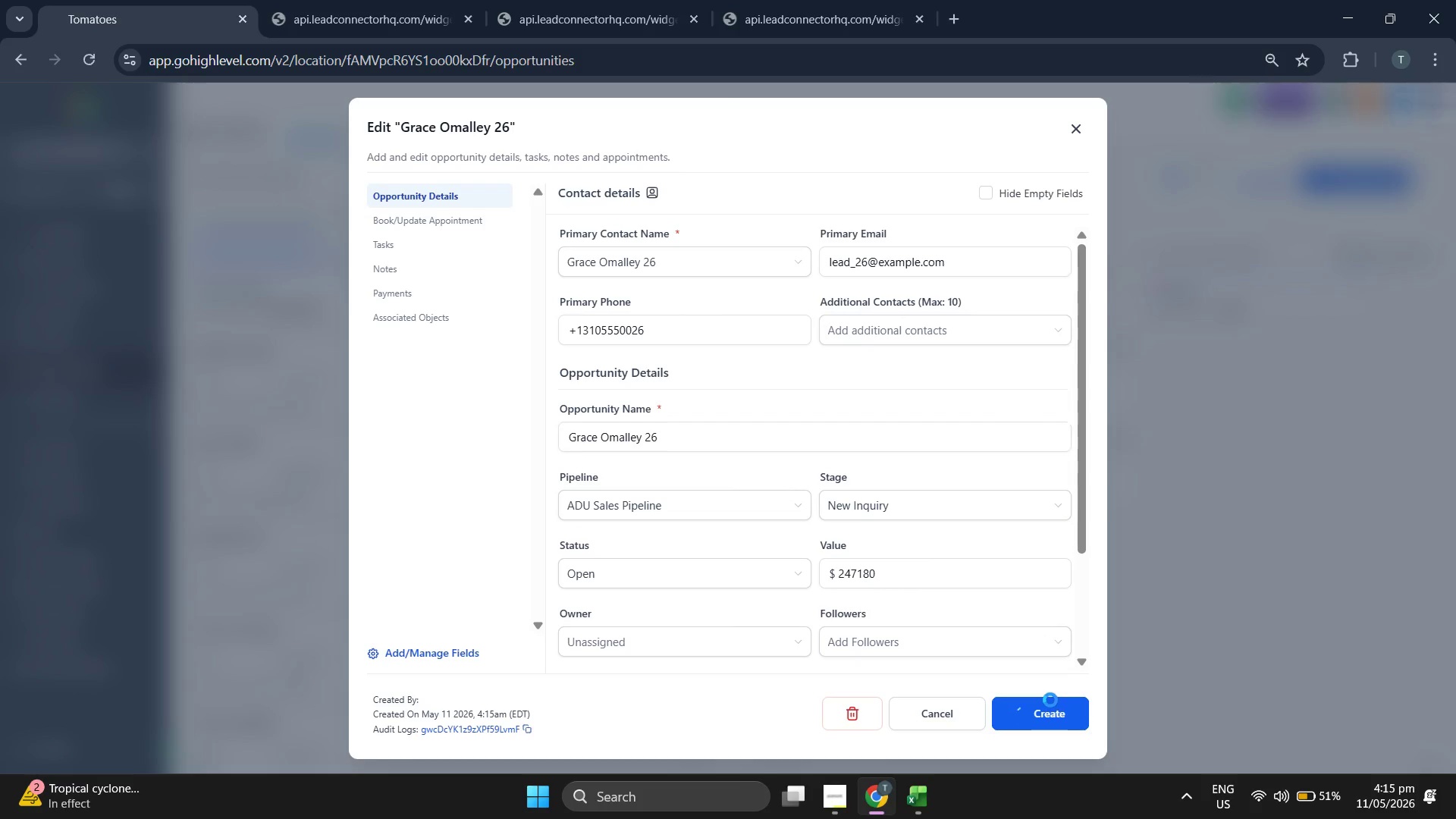 
left_click([1050, 700])
 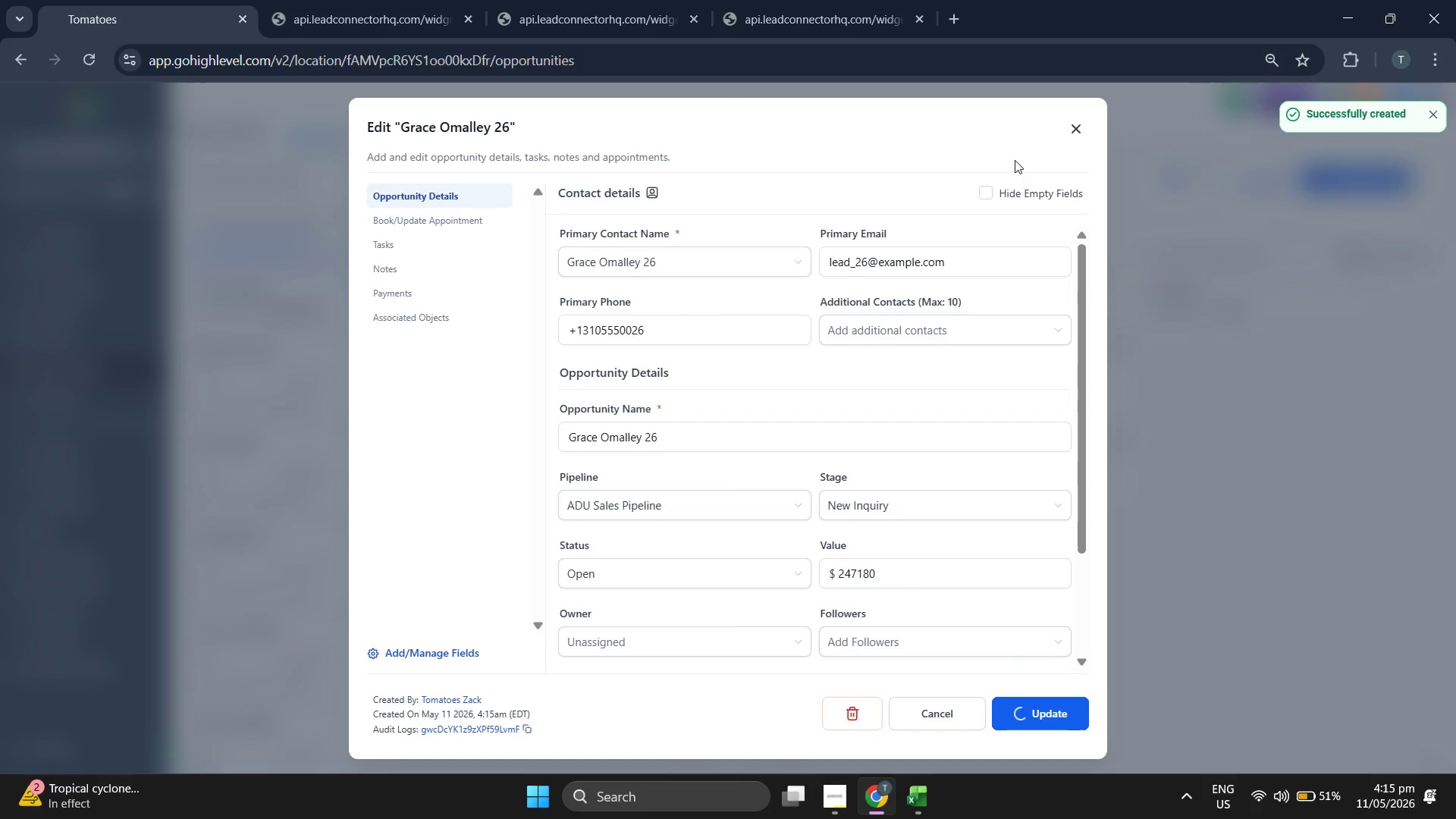 
left_click([1081, 137])
 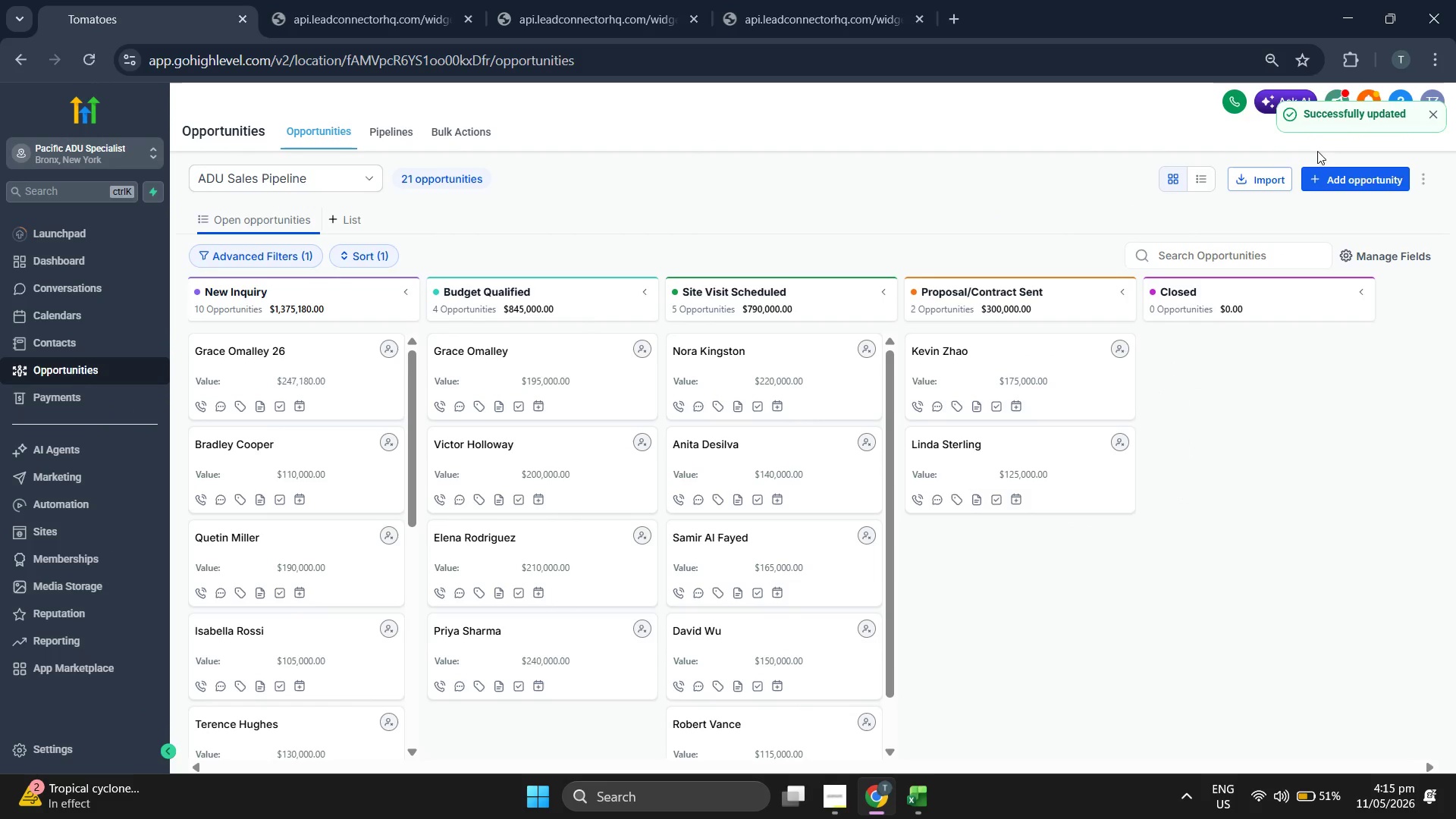 
left_click([1351, 178])
 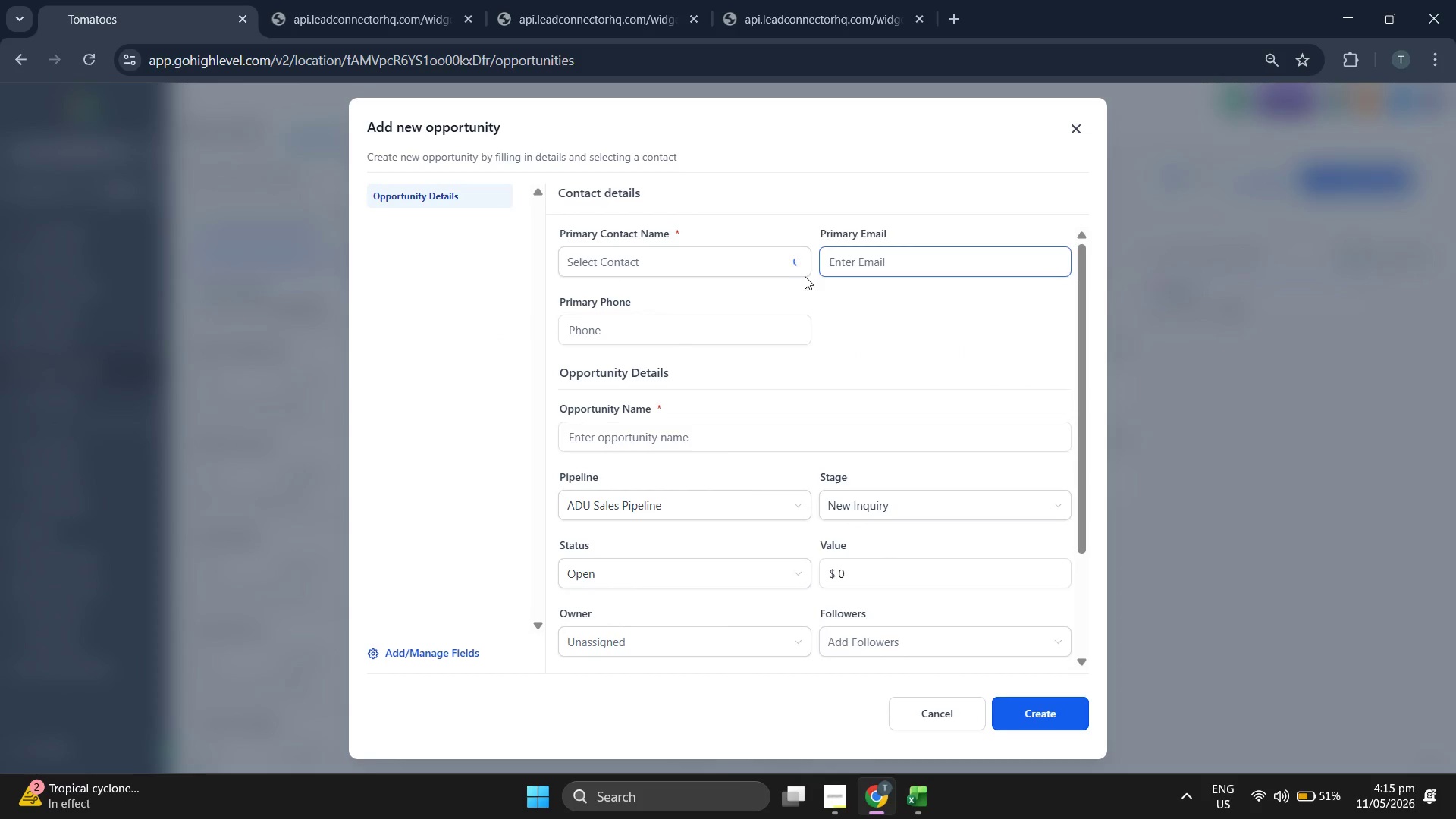 
left_click([758, 267])
 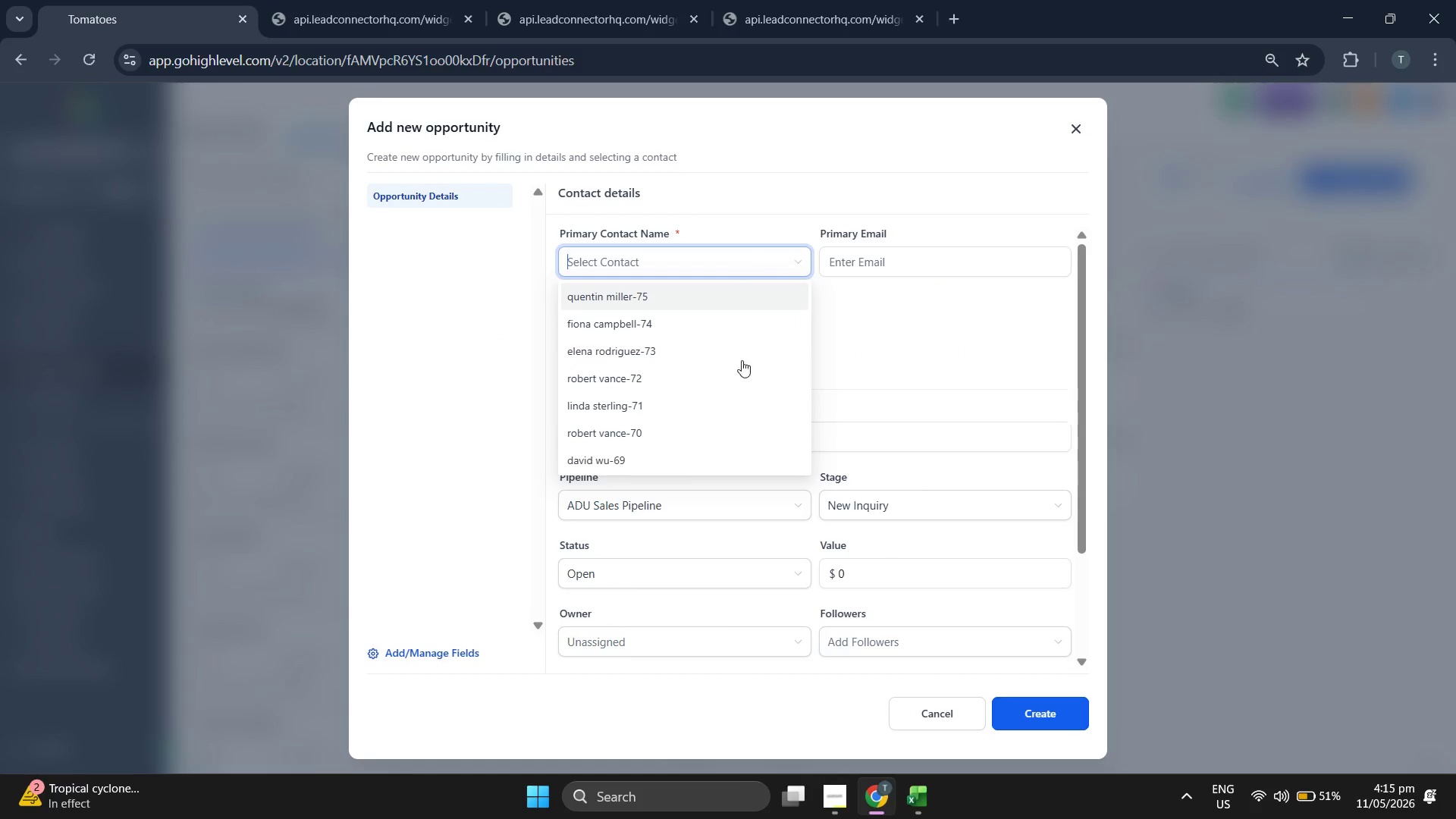 
left_click([728, 430])
 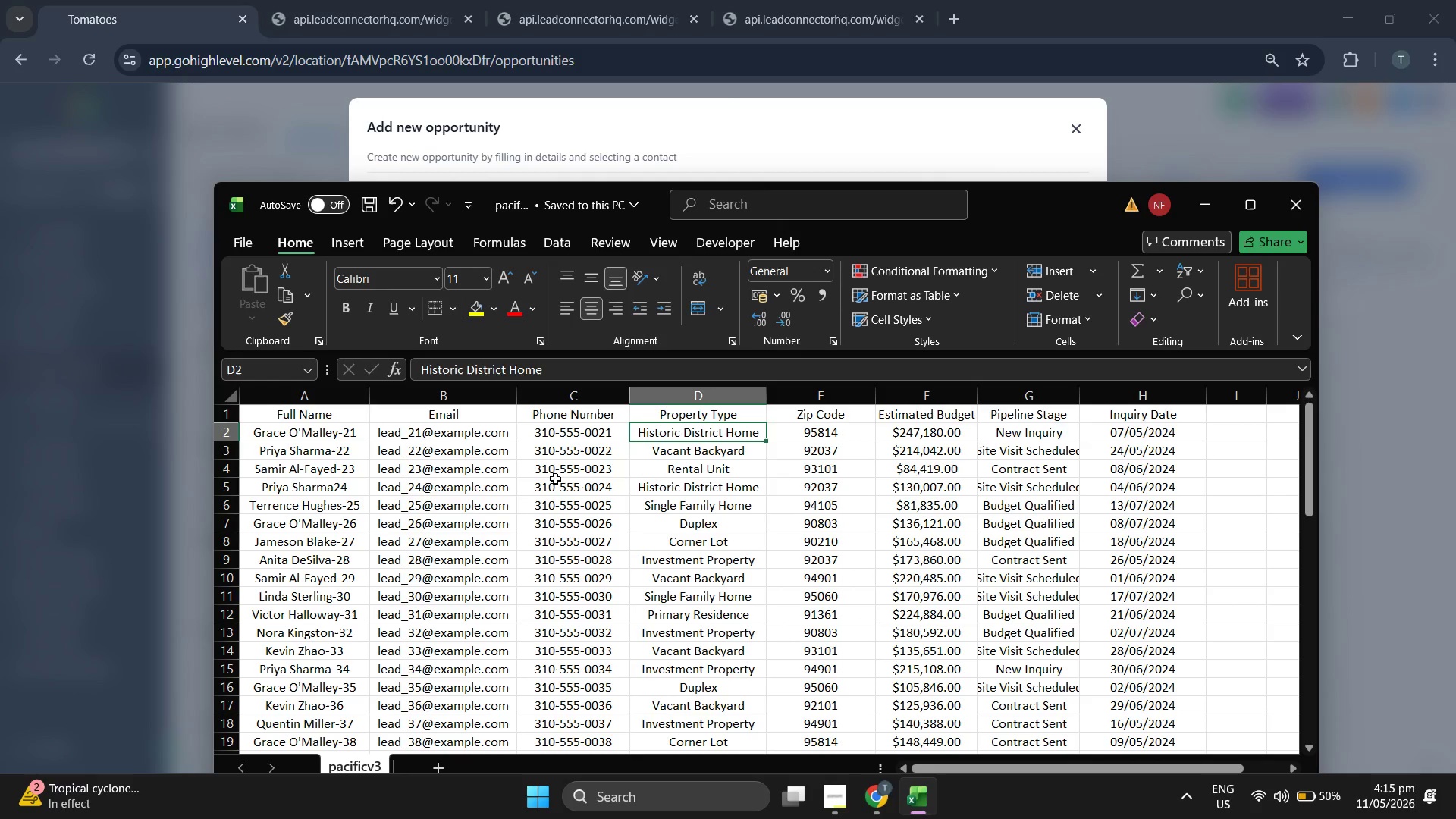 
left_click([900, 455])
 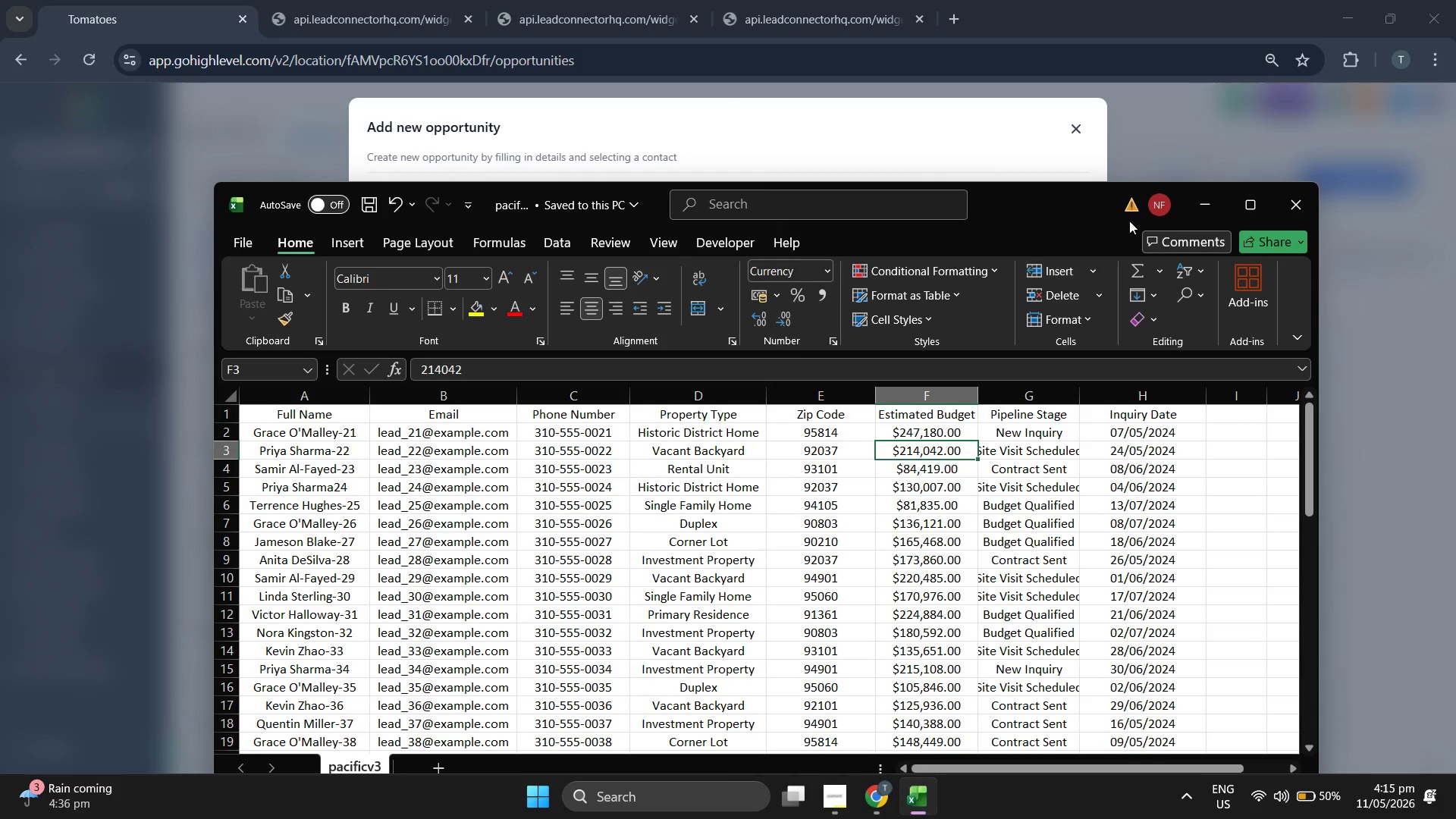 
left_click([1203, 212])
 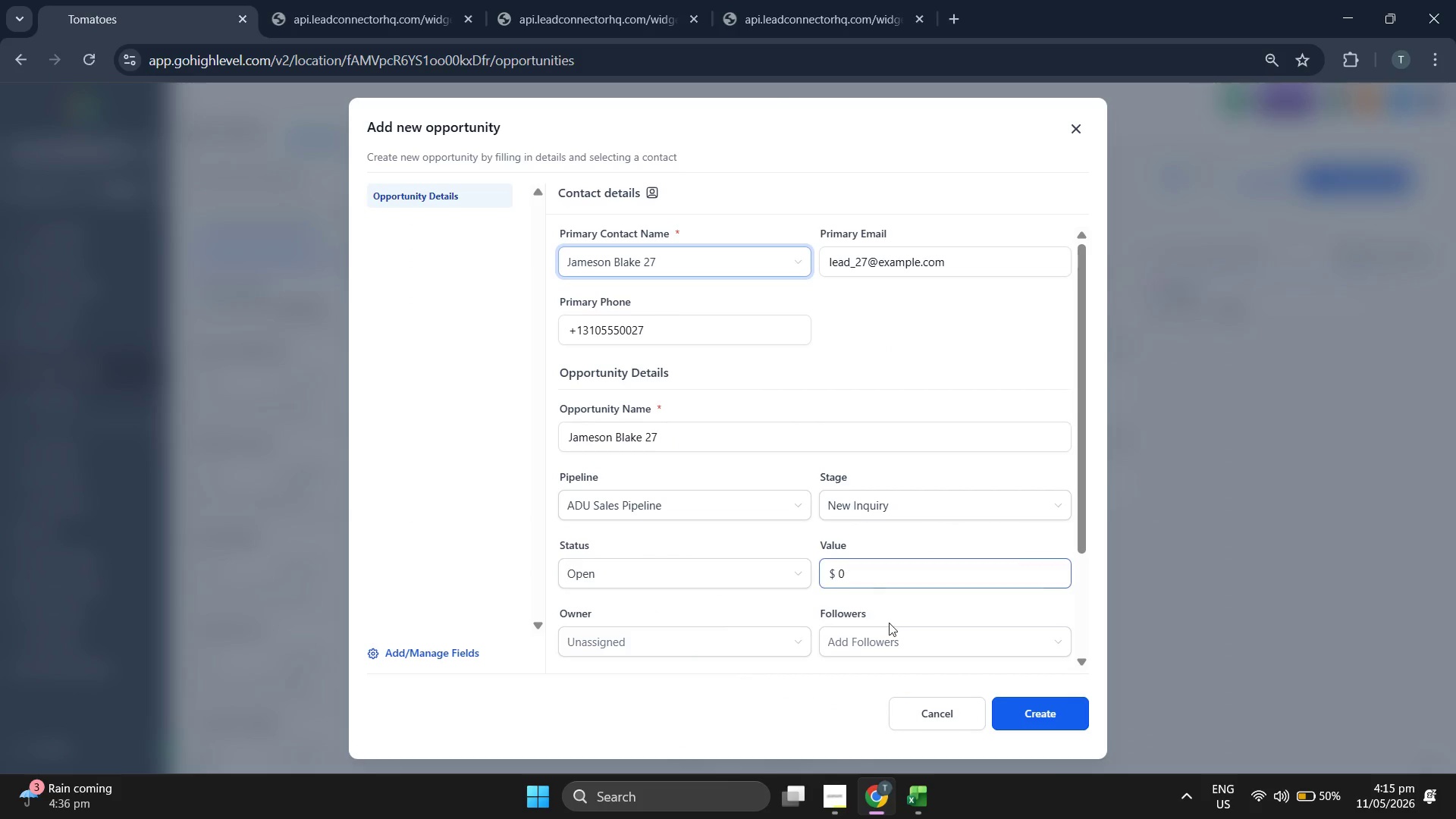 
scroll: coordinate [729, 419], scroll_direction: down, amount: 26.0
 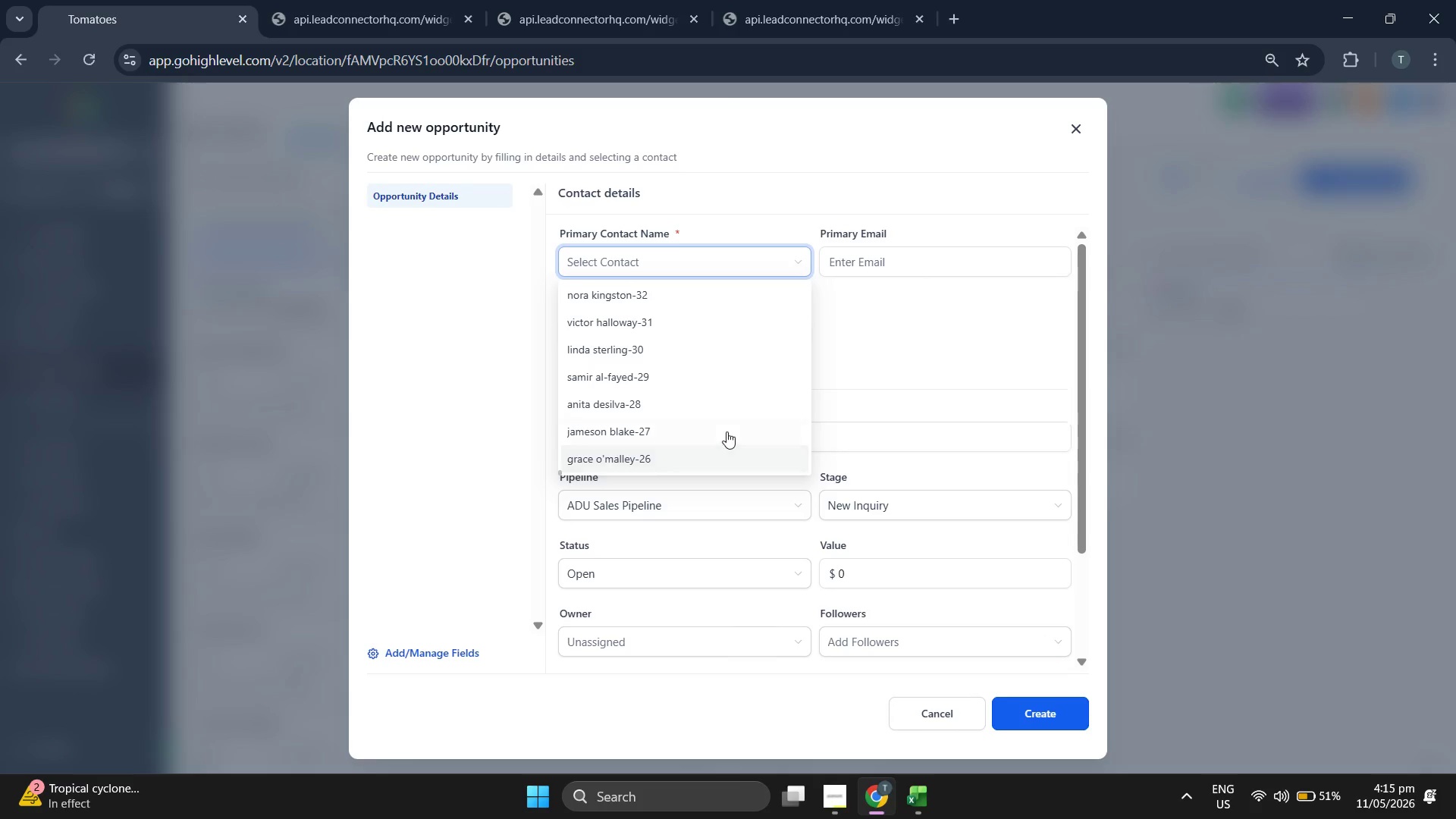 
left_click([861, 561])
 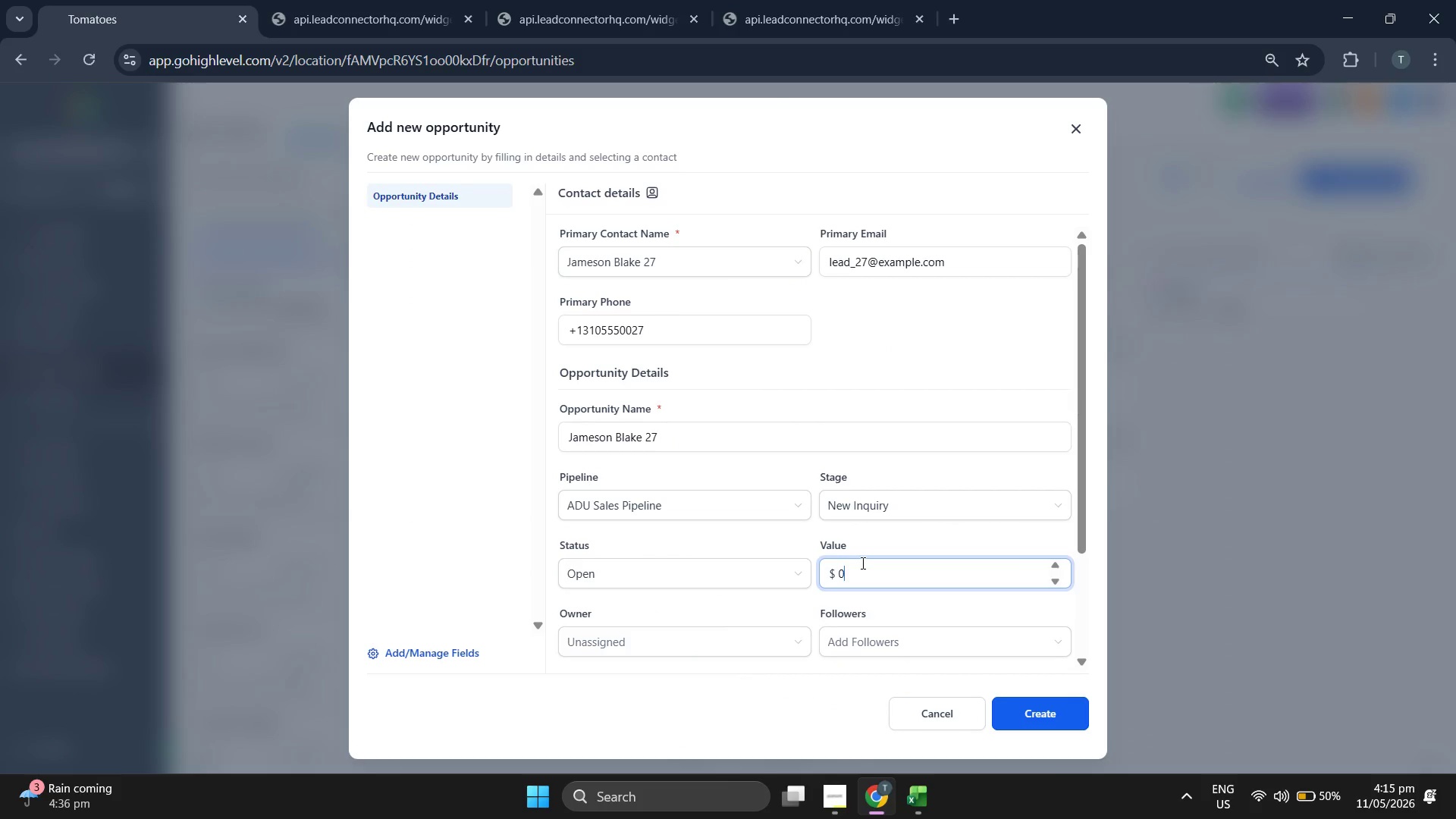 
key(Backspace)
type(214)
 